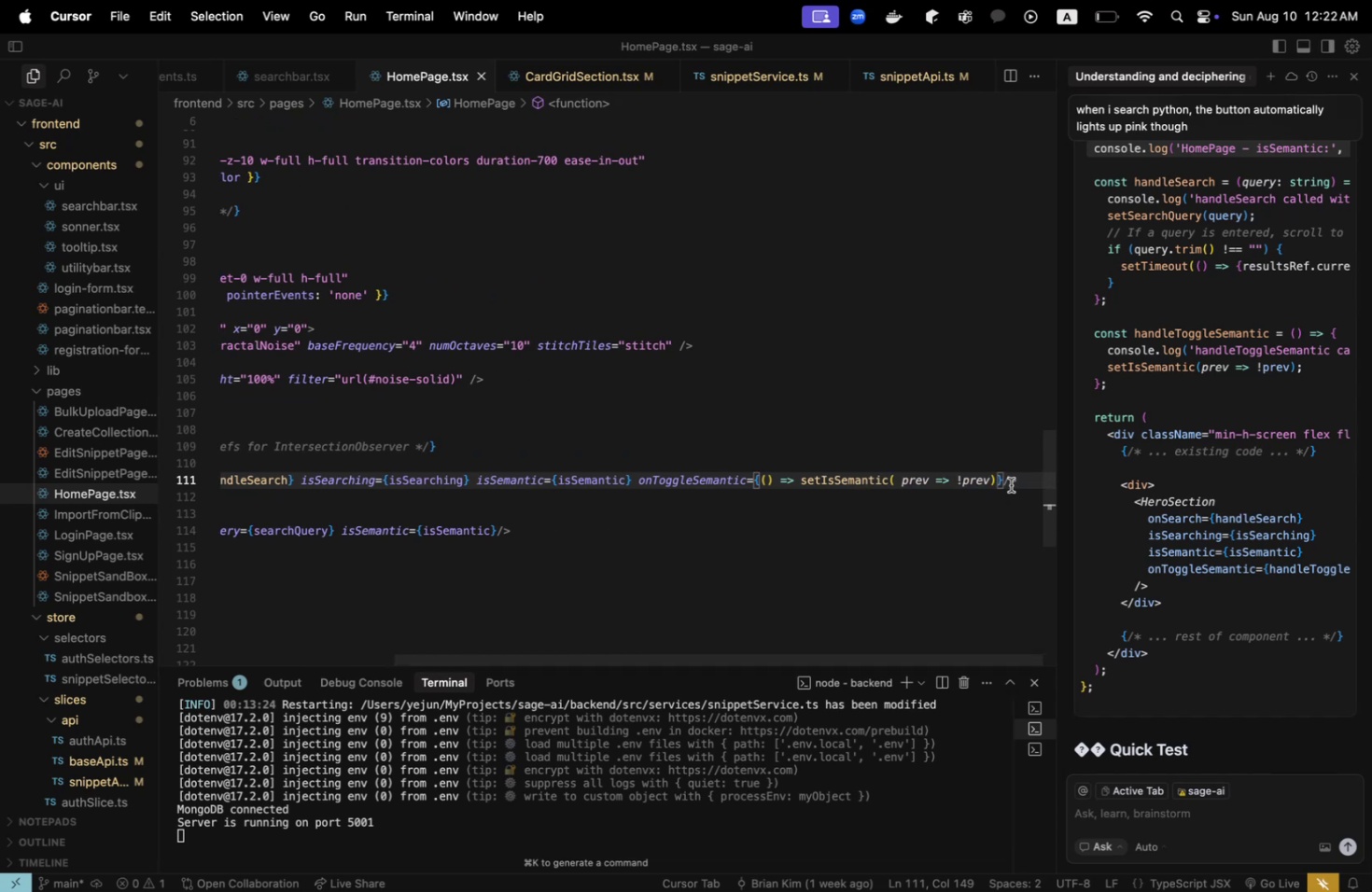 
left_click_drag(start_coordinate=[1010, 484], to_coordinate=[938, 475])
 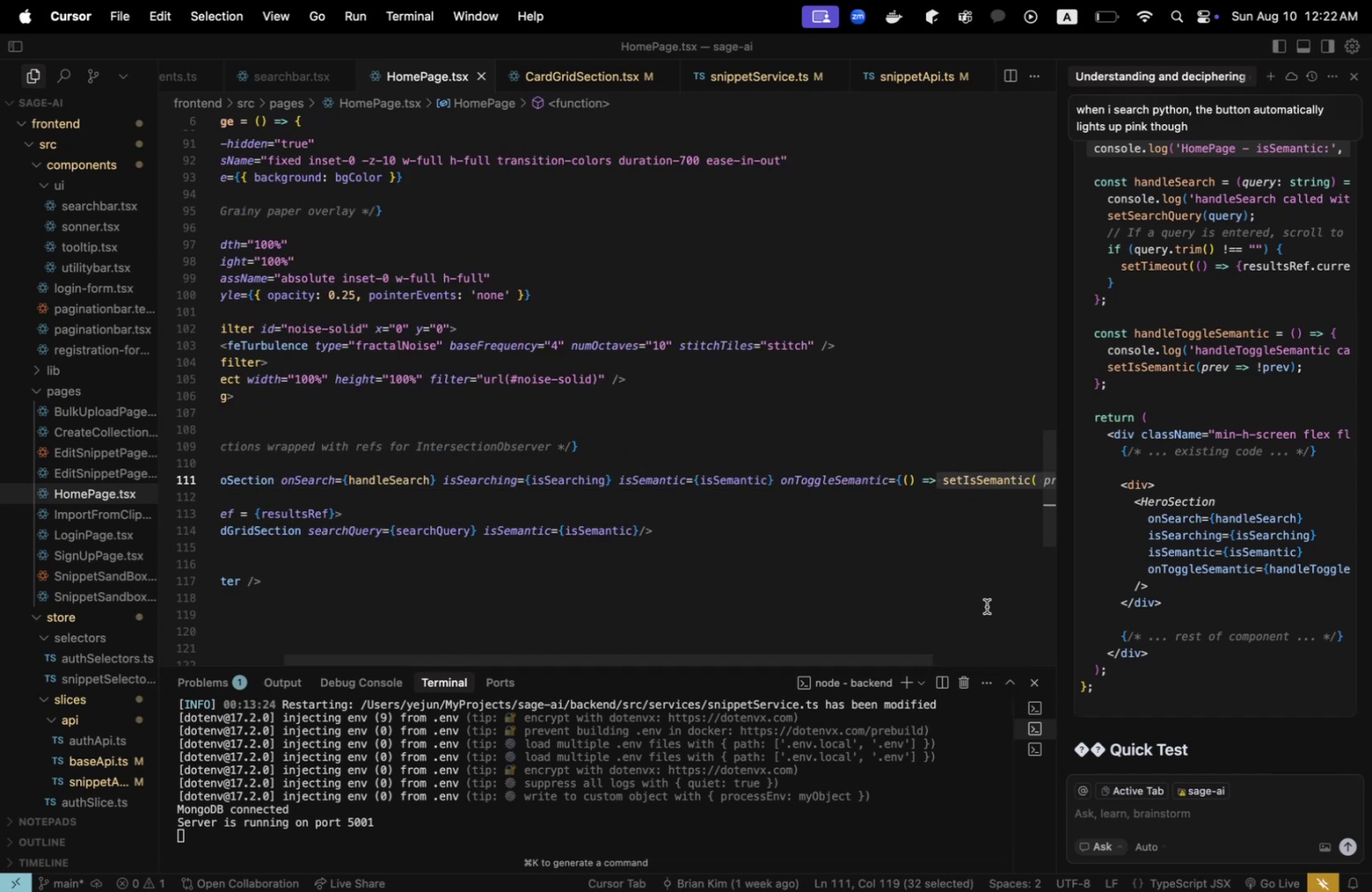 
key(Meta+Shift+C)
 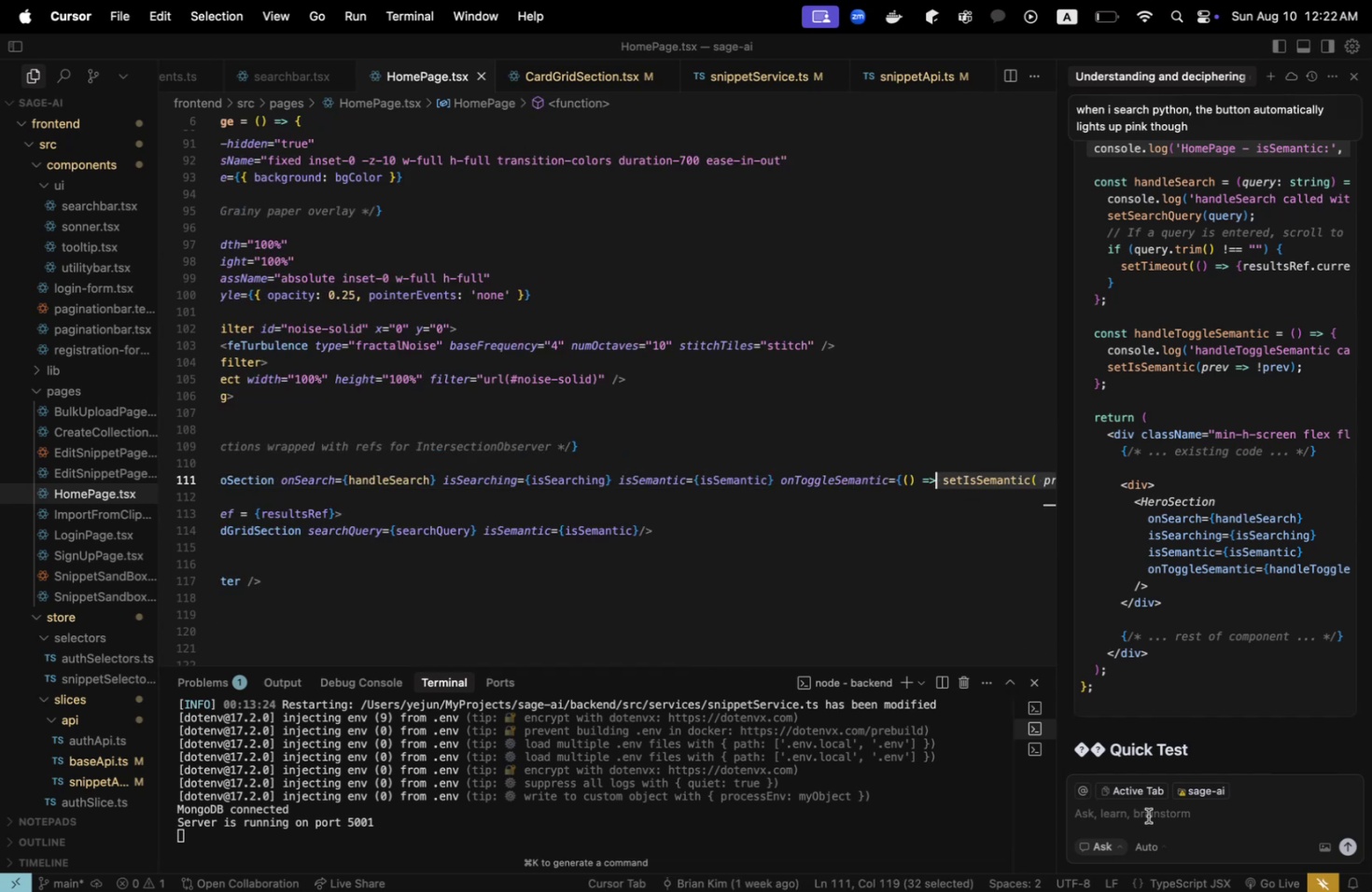 
left_click([1147, 815])
 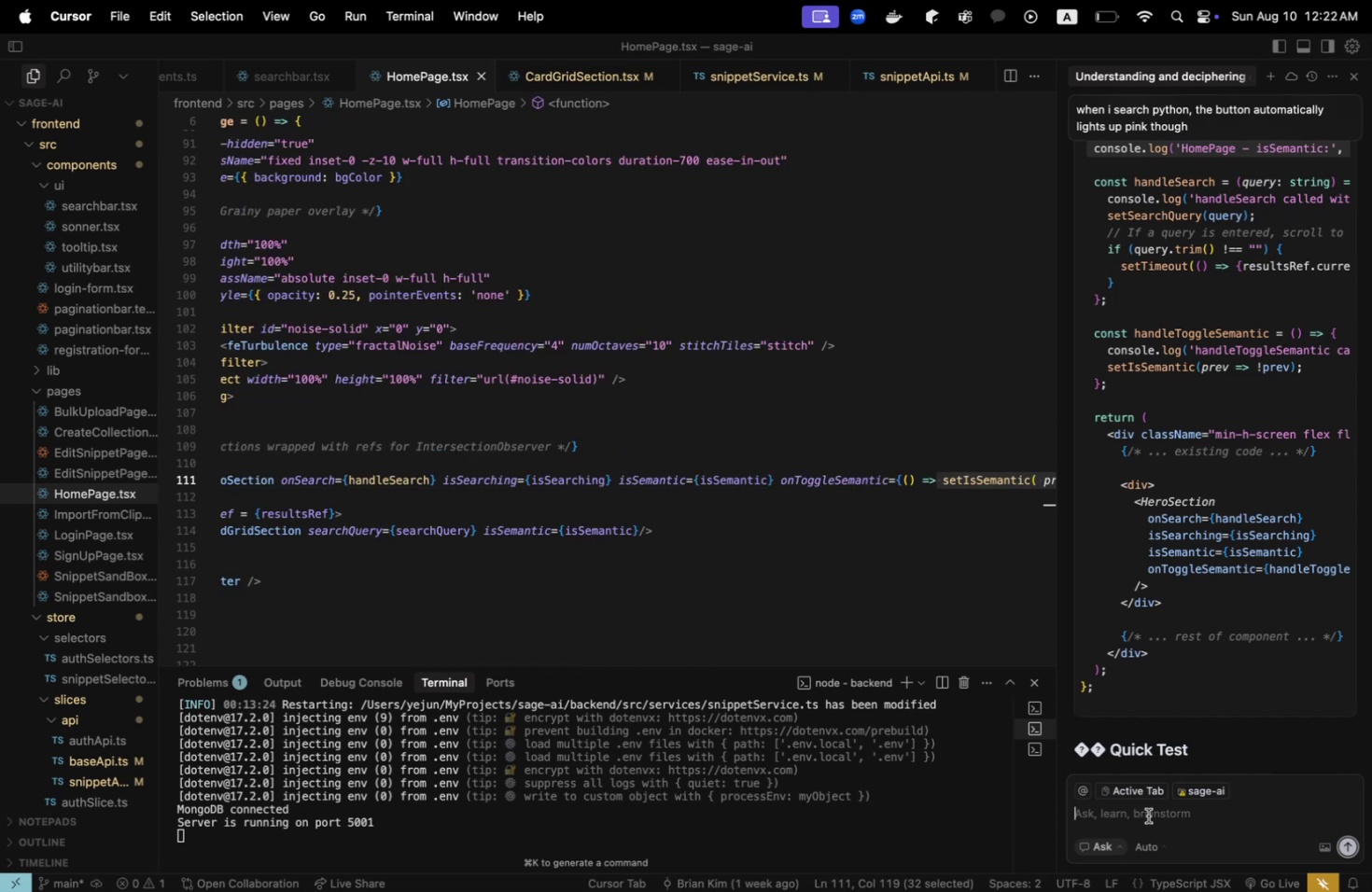 
key(Meta+Shift+V)
 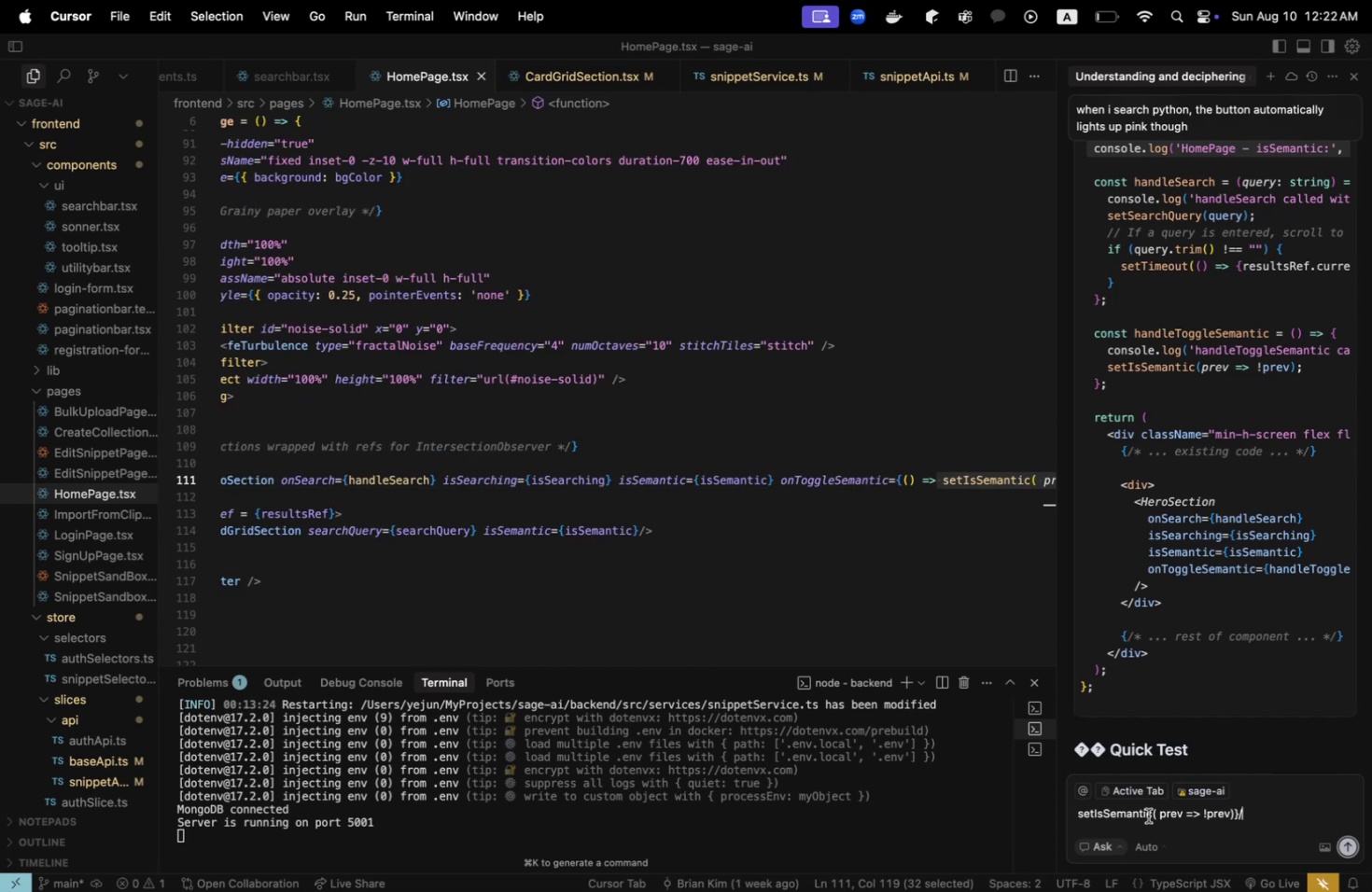 
key(Shift+Enter)
 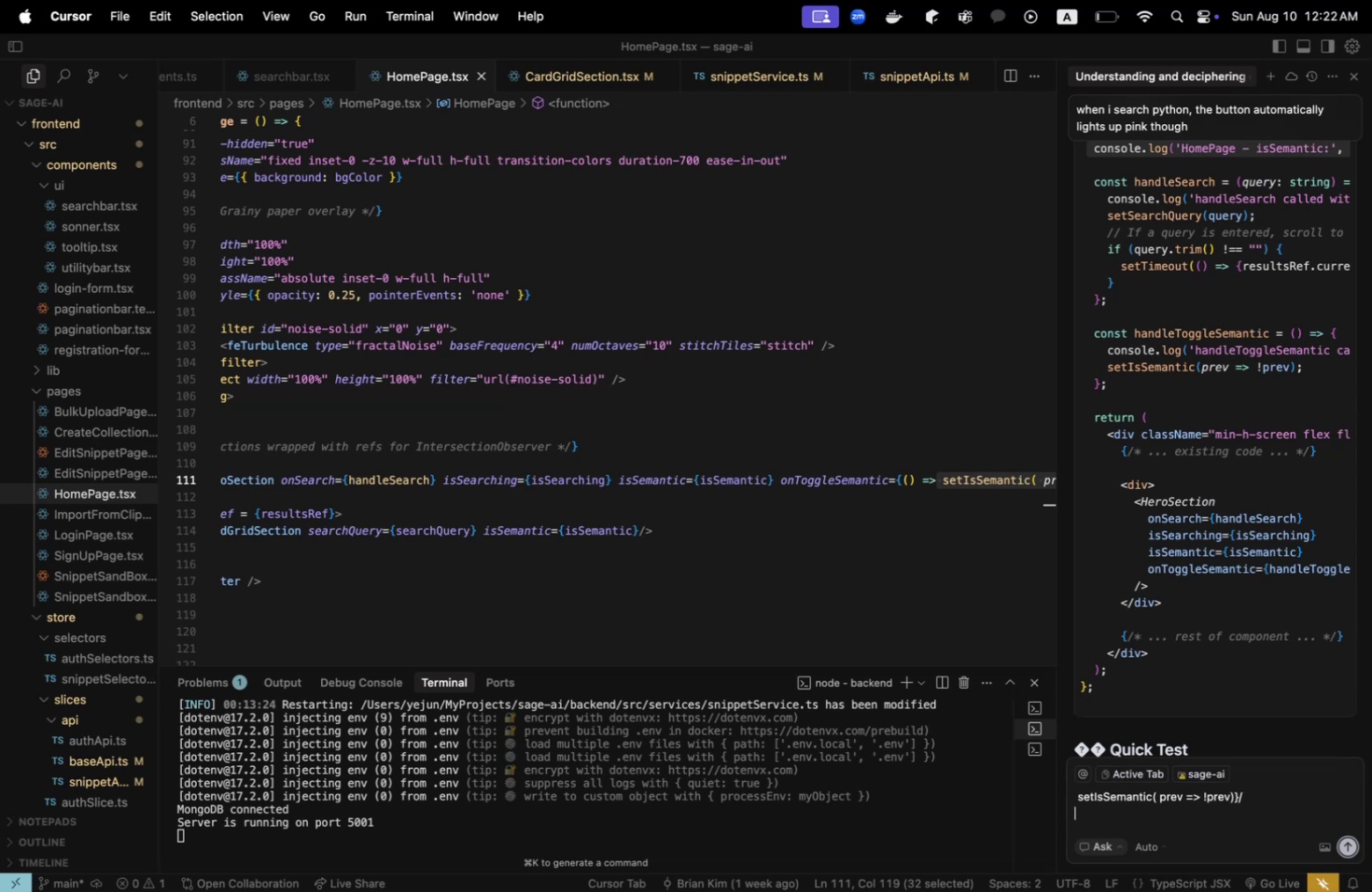 
key(Shift+Enter)
 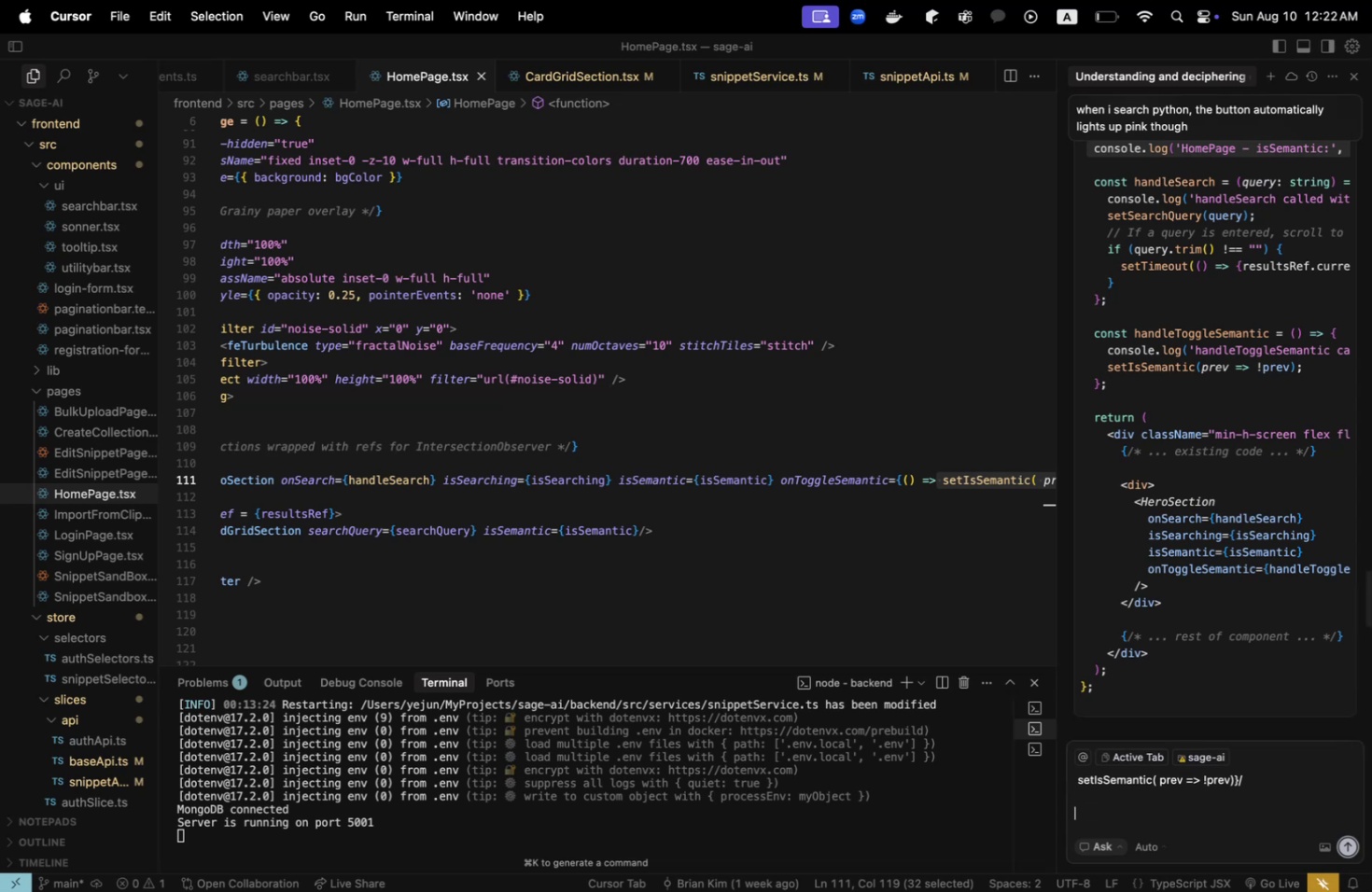 
type(I SUSPECT THAT THERE"S AN ISSUE HERE> WHEN I JUST DO THE OPPOSITE OF PREVB< )
key(Backspace)
key(Backspace)
key(Backspace)
key(Backspace)
type(< T)
key(Backspace)
key(Backspace)
key(Backspace)
type(VB)
key(Backspace)
type(> TJHERE)
key(Backspace)
key(Backspace)
key(Backspace)
key(Backspace)
key(Backspace)
type(HERE"S AN ISSUE IN CHA)
key(Backspace)
key(Backspace)
key(Backspace)
key(Backspace)
 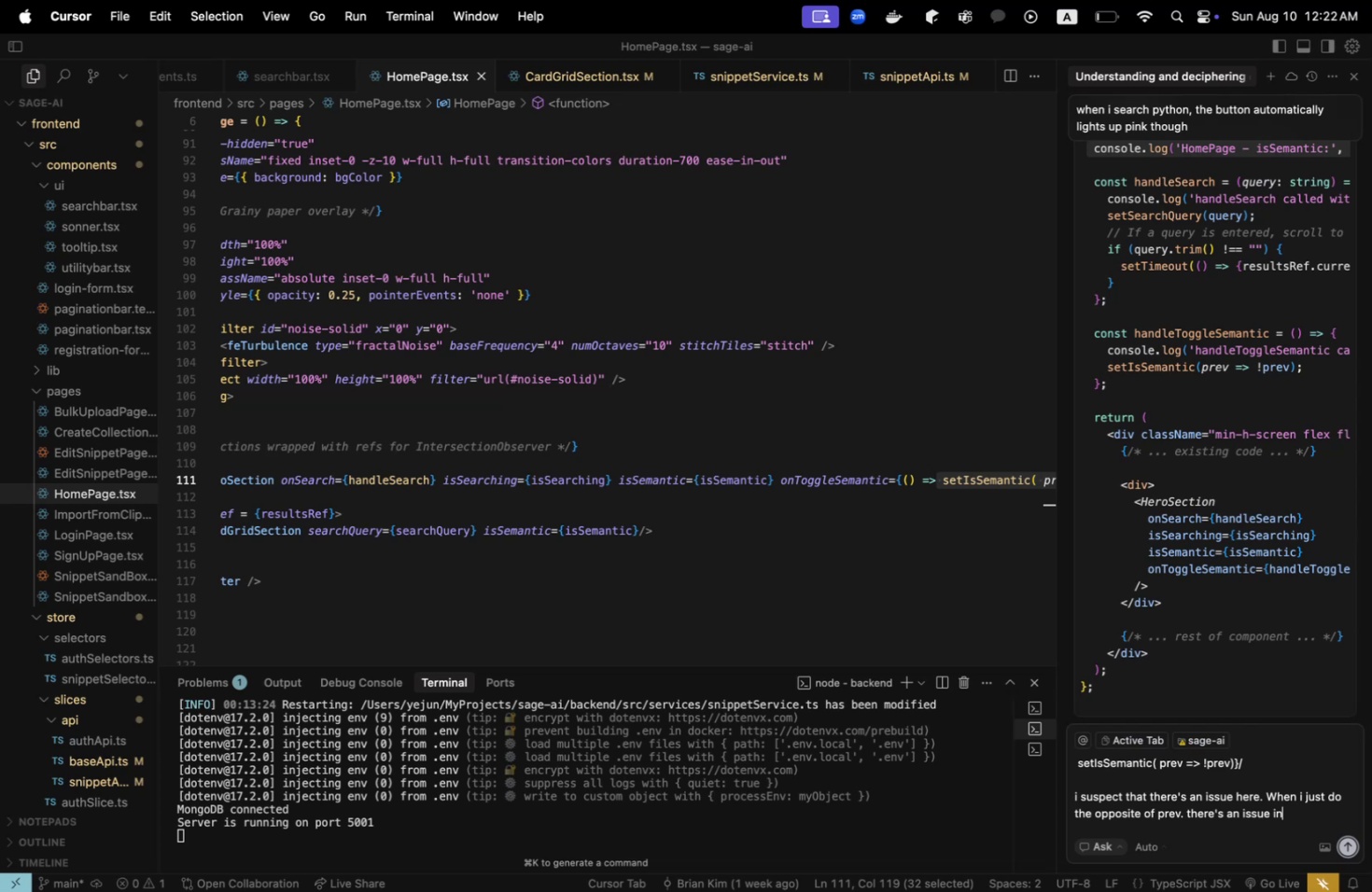 
wait(7.14)
 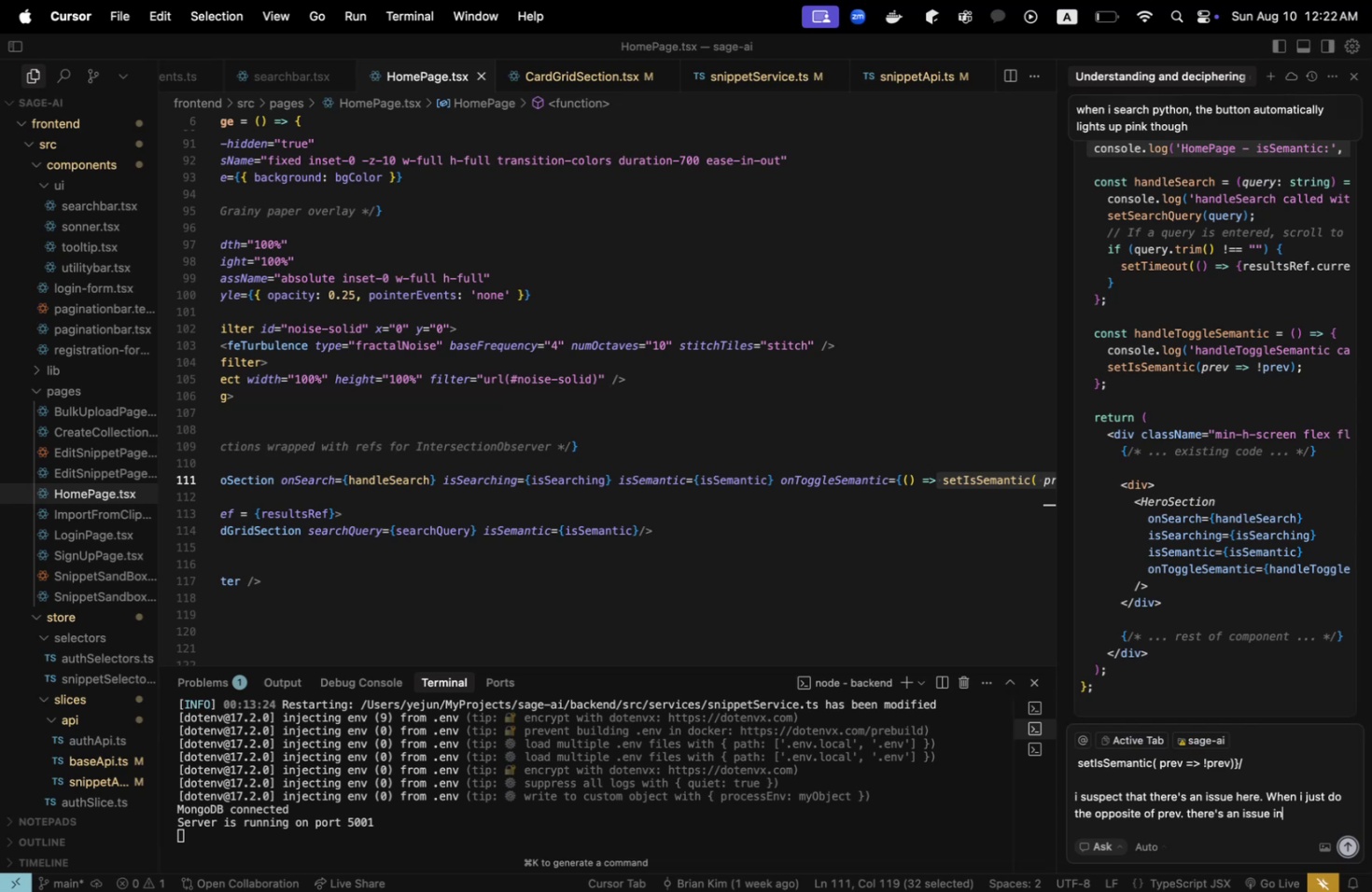 
type( HOW REACT HANDLES THIS NO?)
 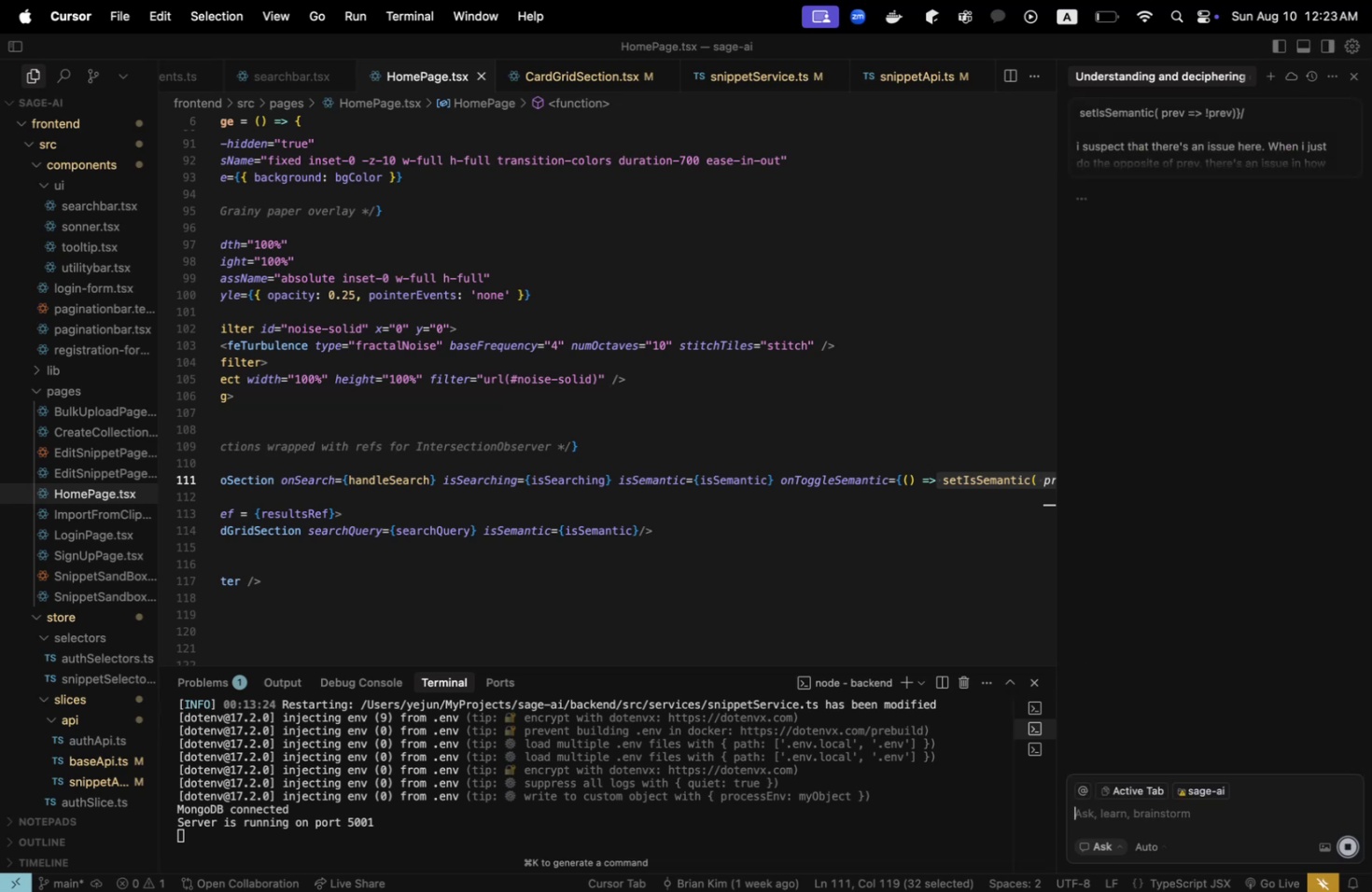 
 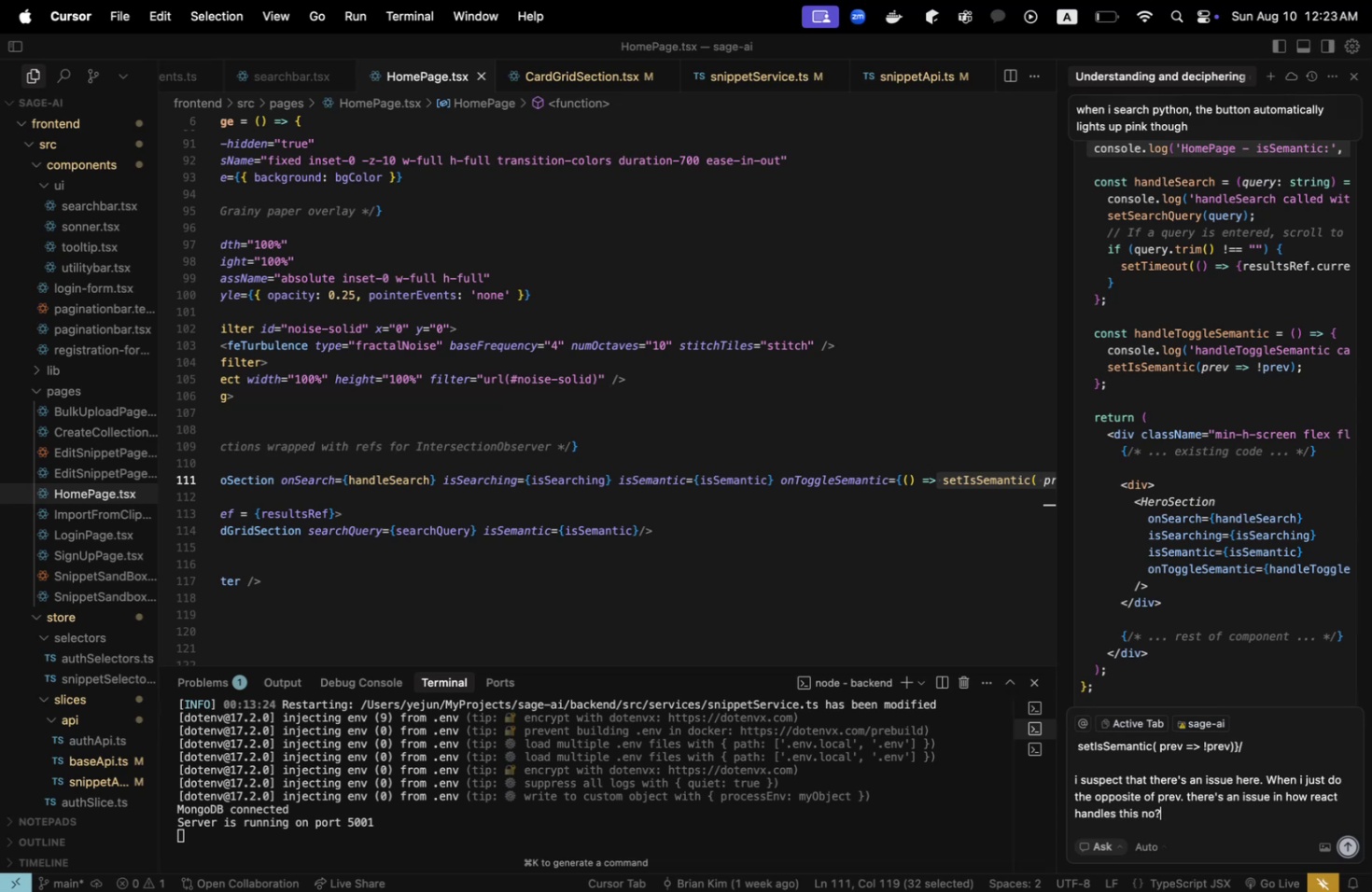 
key(Shift+Enter)
 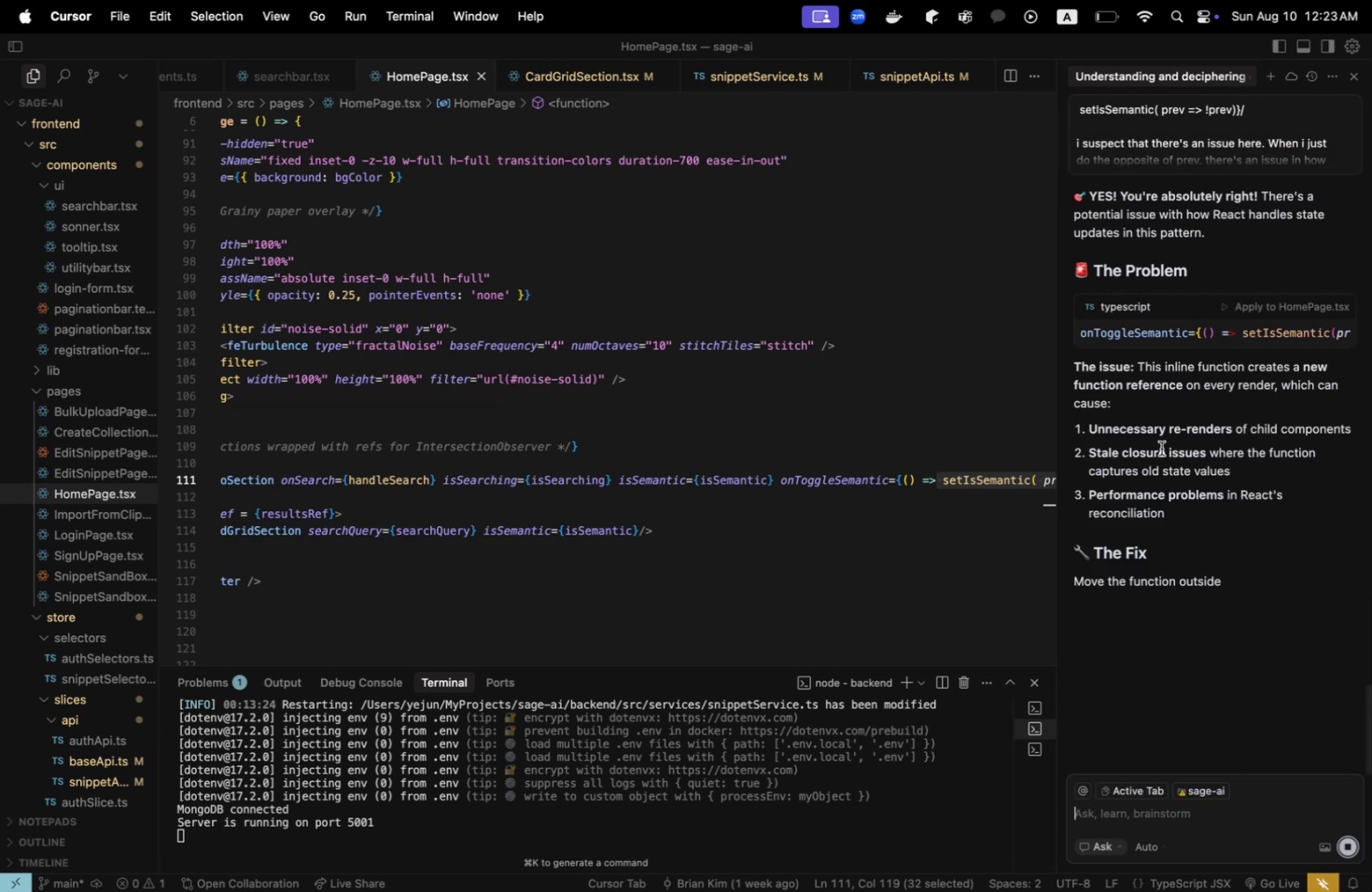 
scroll: coordinate [1161, 441], scroll_direction: up, amount: 3.0
 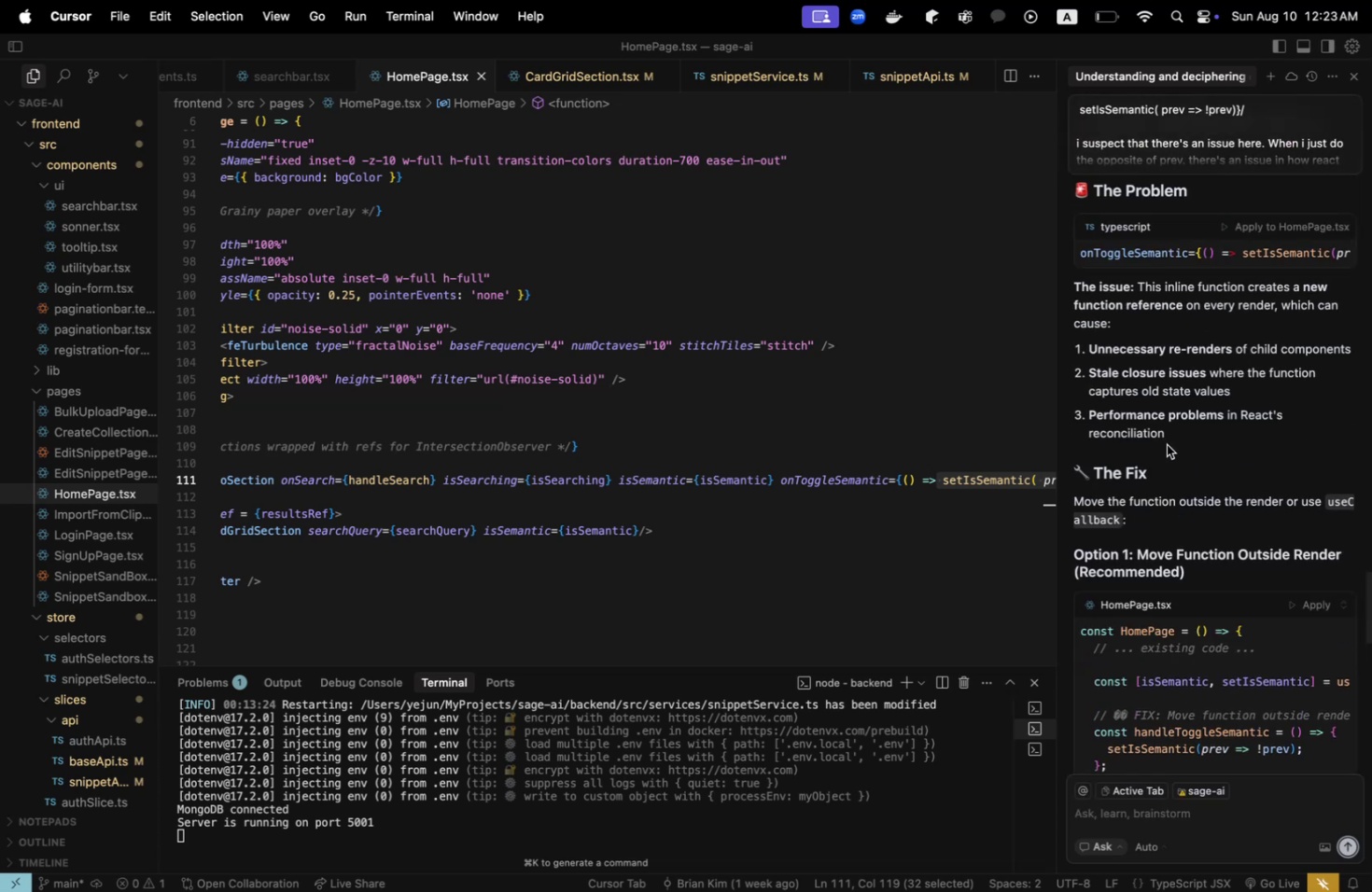 
scroll: coordinate [1202, 630], scroll_direction: down, amount: 20.0
 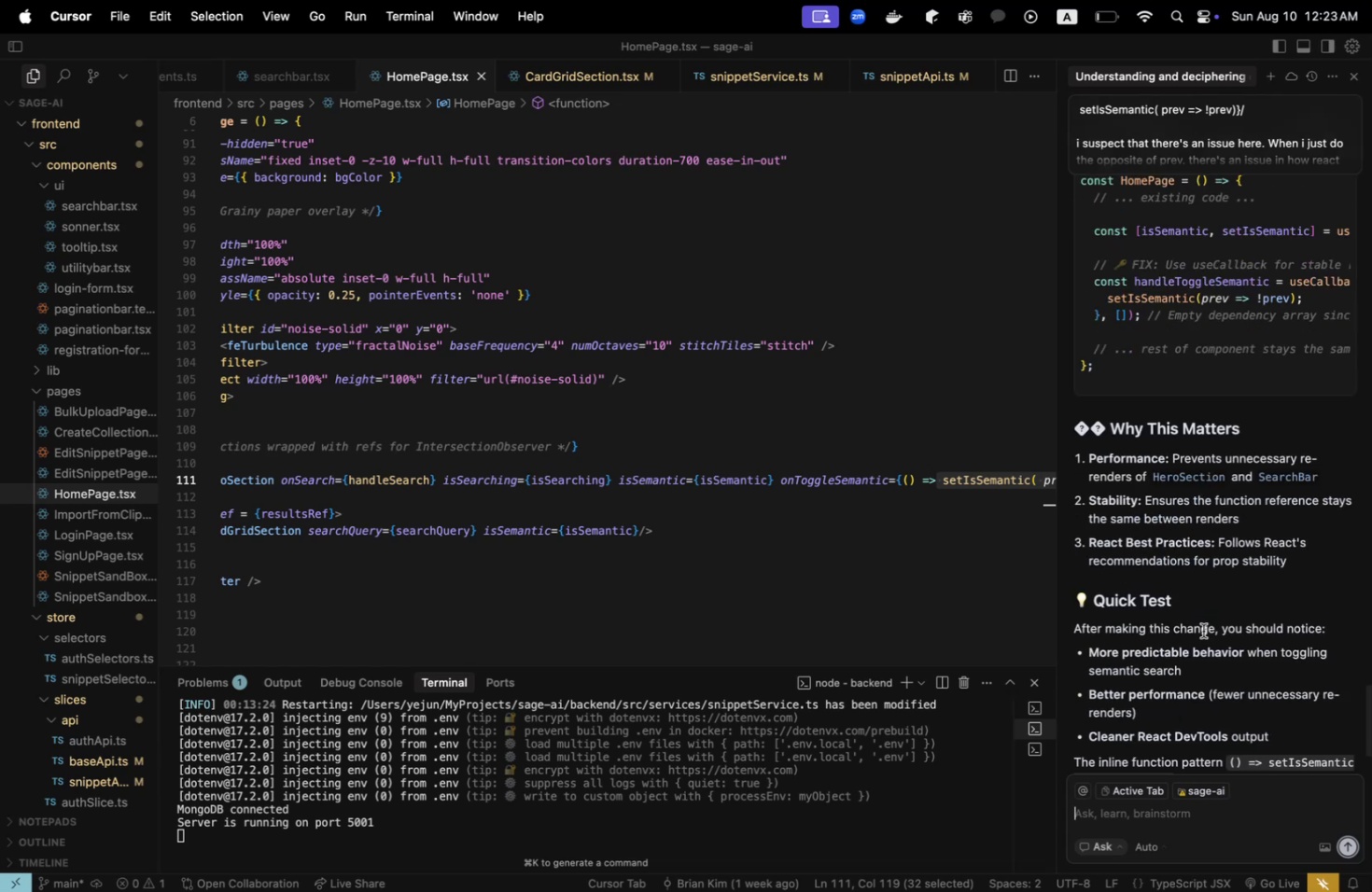 
scroll: coordinate [1202, 630], scroll_direction: down, amount: 2.0
 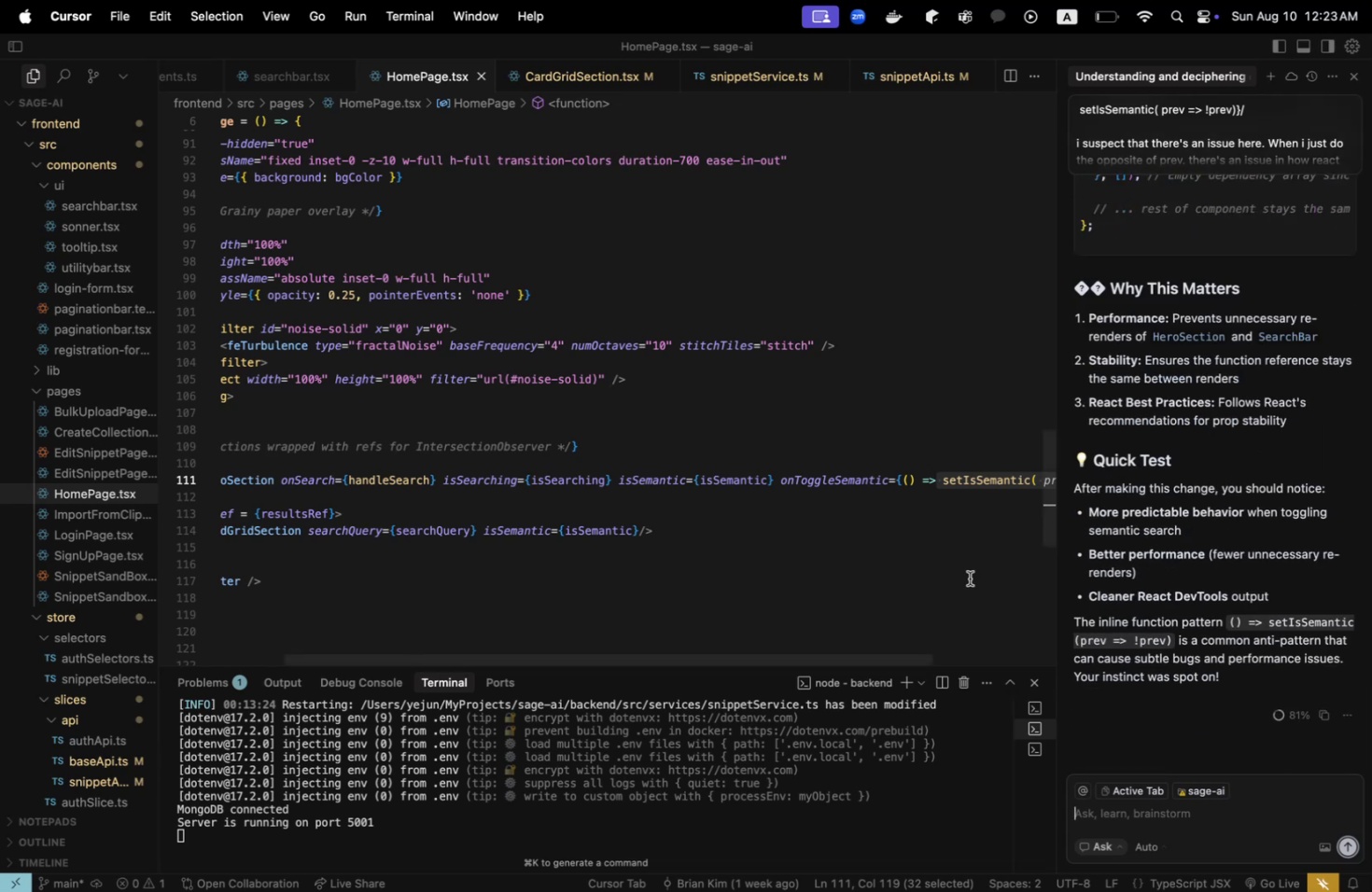 
wait(5.97)
 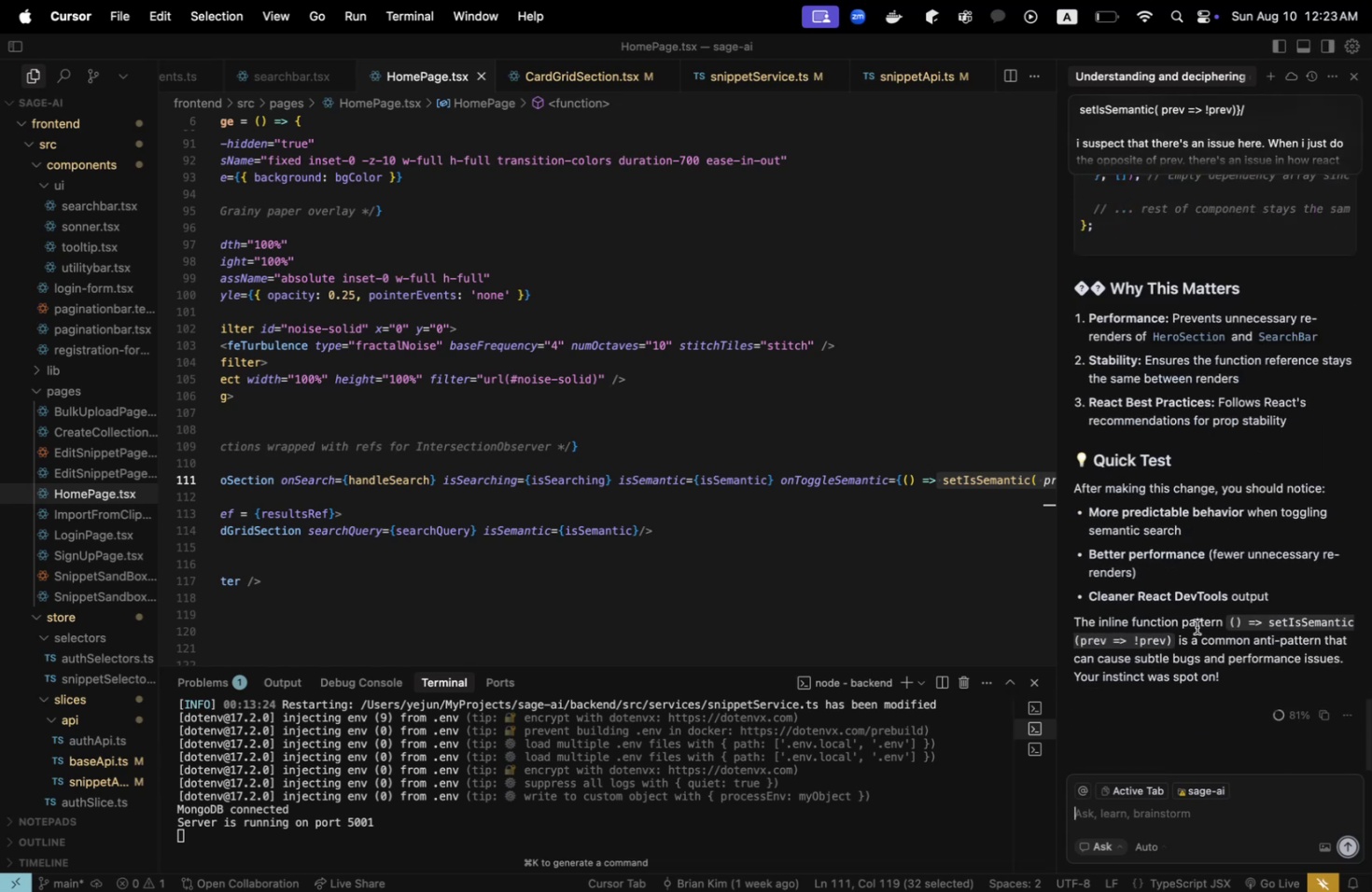 
key(Meta+Shift+CommandLeft)
 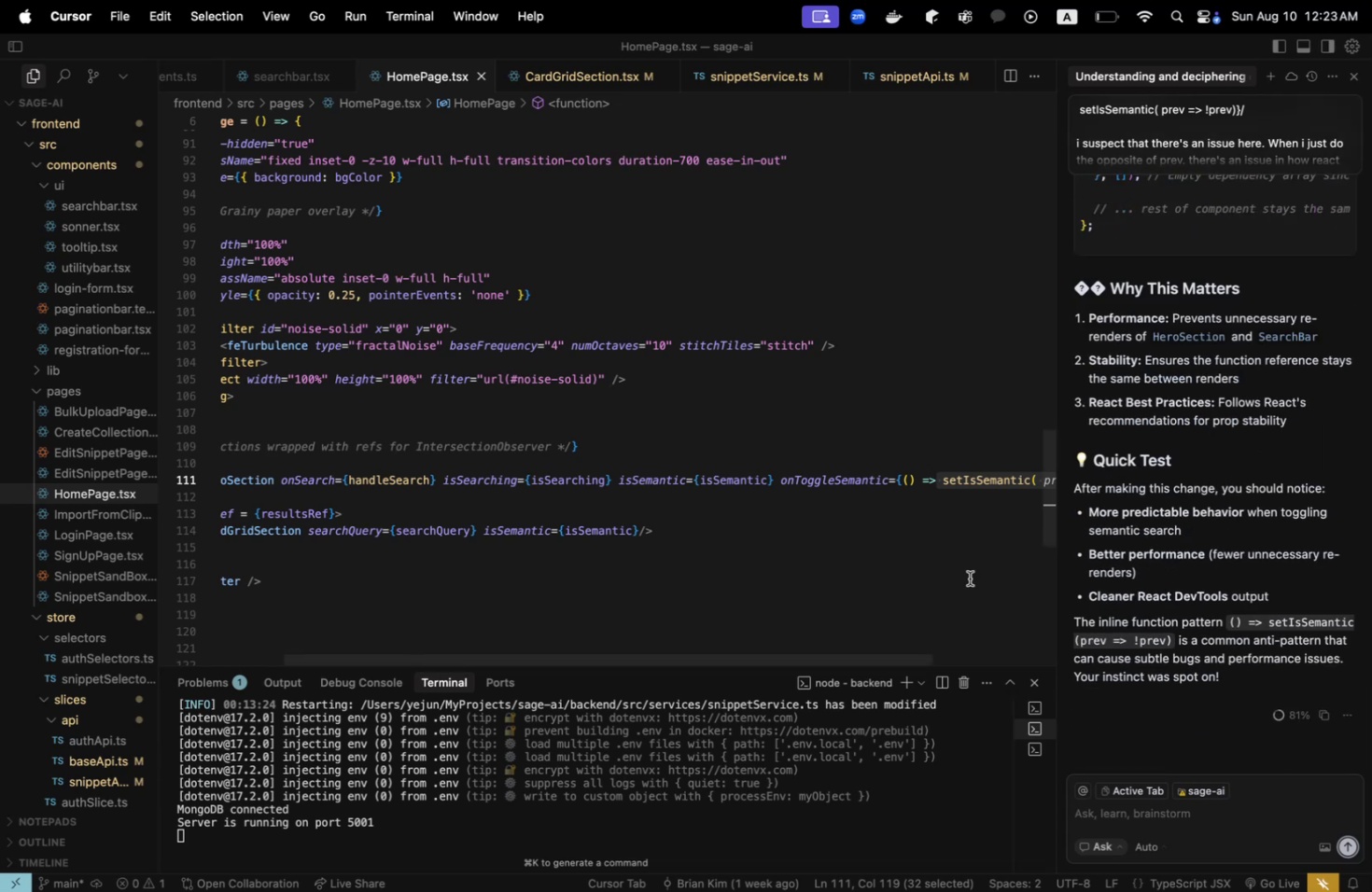 
key(Meta+Shift+Tab)
 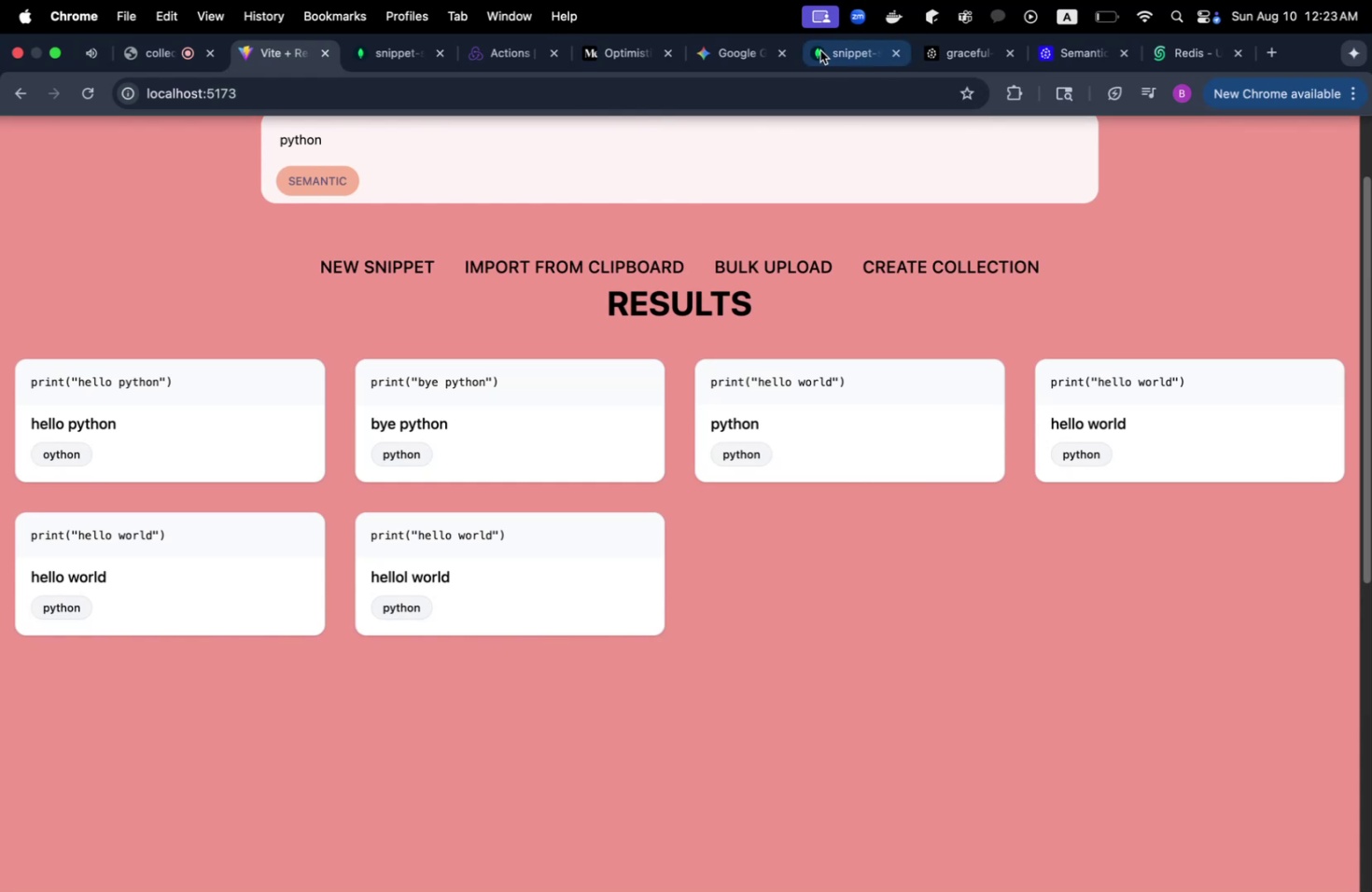 
left_click([704, 59])
 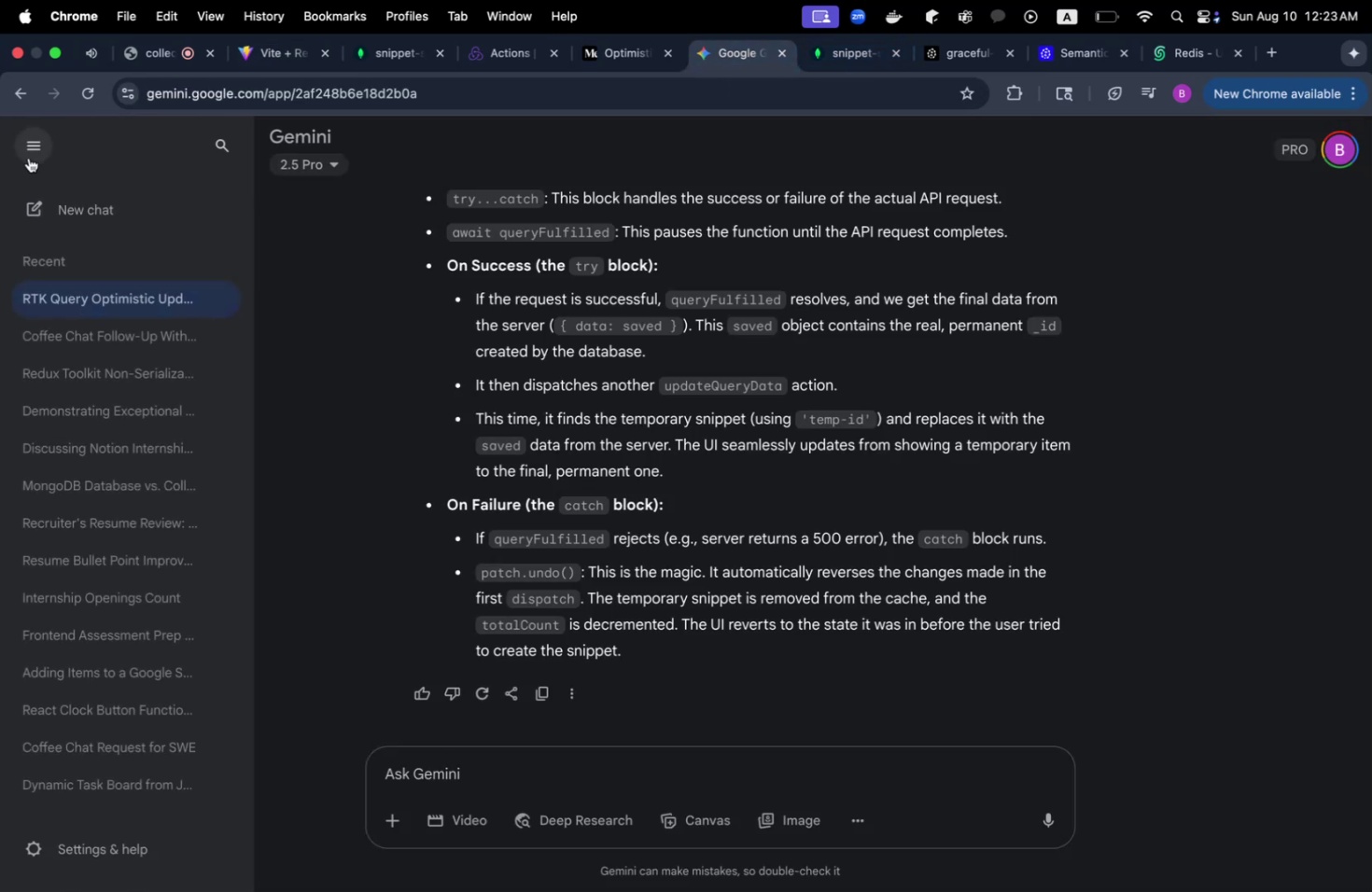 
left_click([72, 213])
 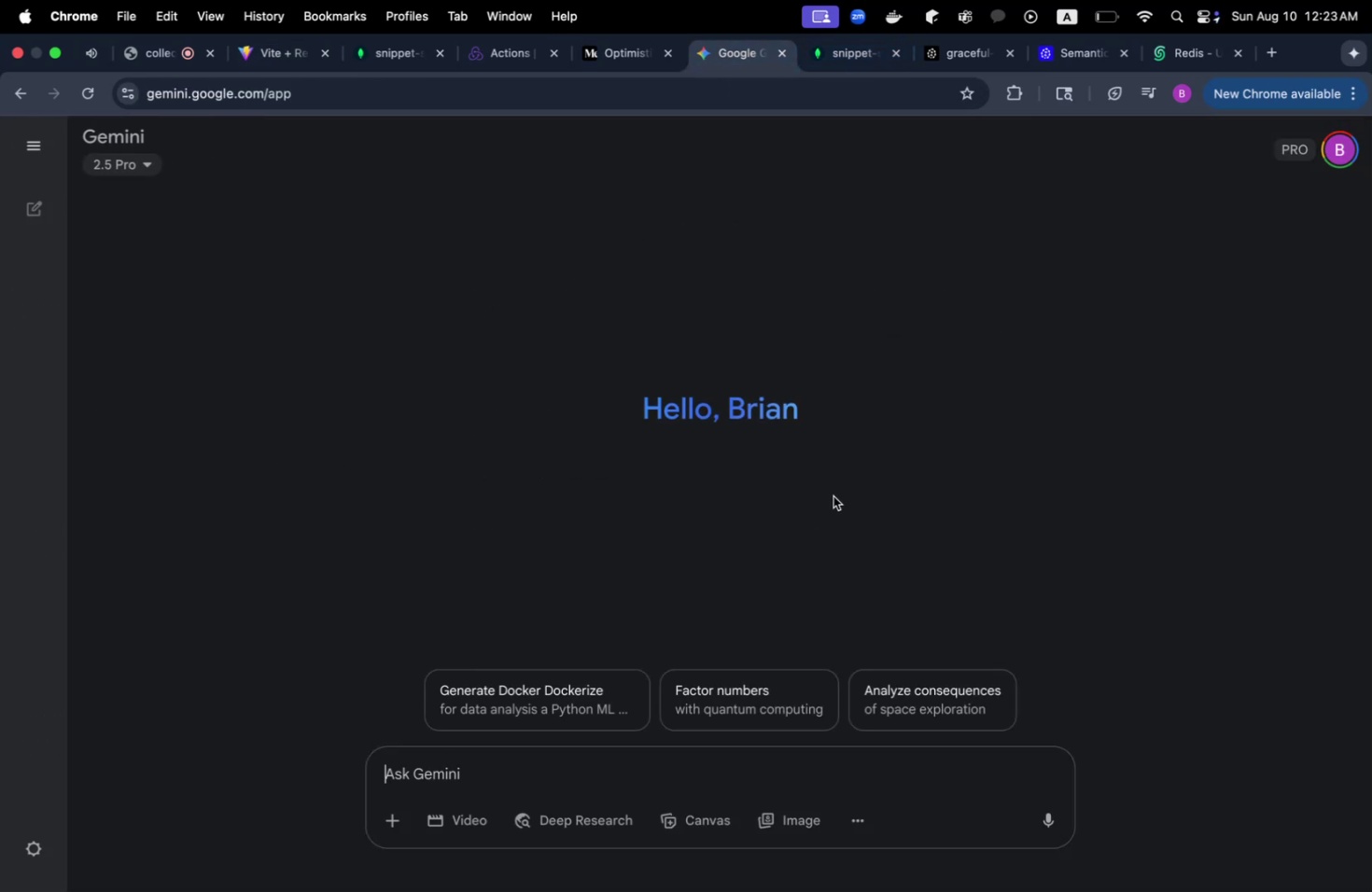 
type(WHEN TOGGLING STATE< IS )
key(Backspace)
key(Backspace)
key(Backspace)
key(Backspace)
key(Backspace)
type( )
key(Backspace)
type(< LIKE TOGGLING A SME)
key(Backspace)
key(Backspace)
type(EMANTIC SERACH )
key(Backspace)
key(Backspace)
key(Backspace)
key(Backspace)
key(Backspace)
type(ARCH BUTTON FOR A SERA)
key(Backspace)
key(Backspace)
key(Backspace)
key(Backspace)
key(Backspace)
key(Backspace)
key(Backspace)
key(Backspace)
key(Backspace)
key(Backspace)
 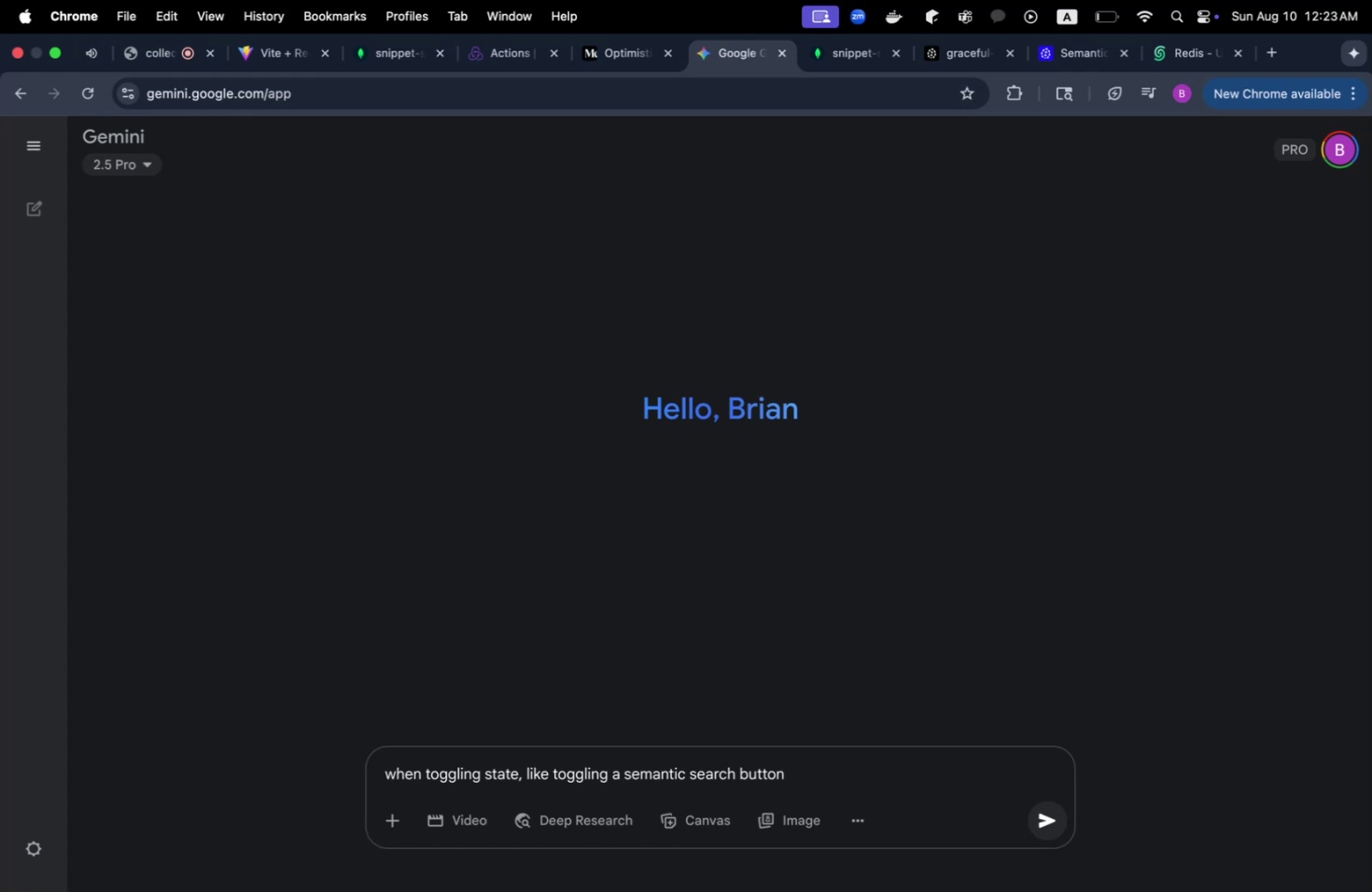 
wait(5.1)
 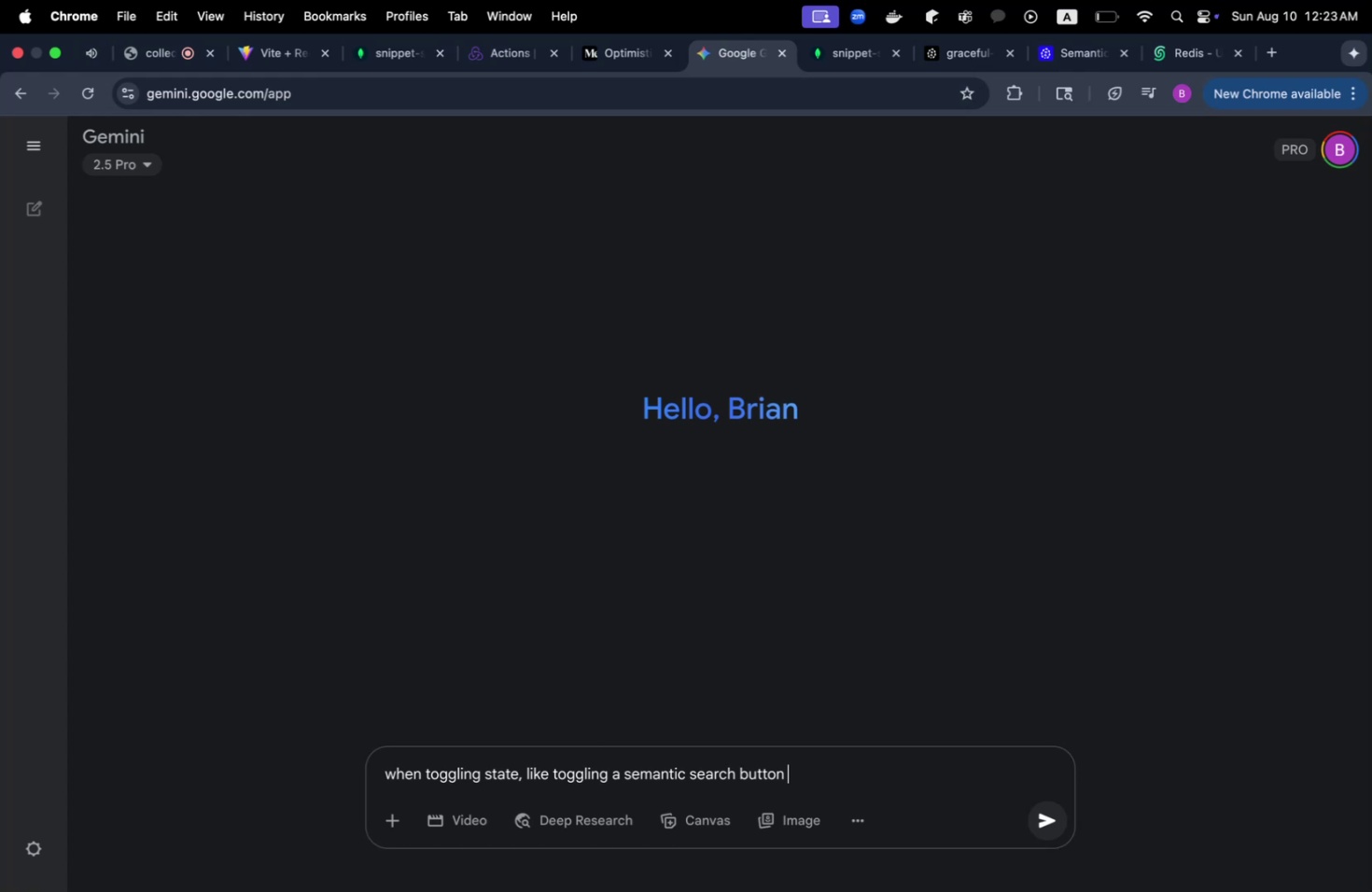 
type(THAT EITHER TURNS SEMANTIC SEARCH ON?OFF FOR A SERCH )
key(Backspace)
key(Backspace)
key(Backspace)
key(Backspace)
type(ARCH BAR< IS IT OKAY TO DO PRE)
key(Backspace)
key(Backspace)
key(Backspace)
type(())) +)
key(Backspace)
key(Backspace)
key(Backspace)
key(Backspace)
type( +> PREV + !PREV? II)
key(Backspace)
key(Backspace)
type(OR T)
key(Backspace)
type(ARE THERE ISSUES WITH THIS)
 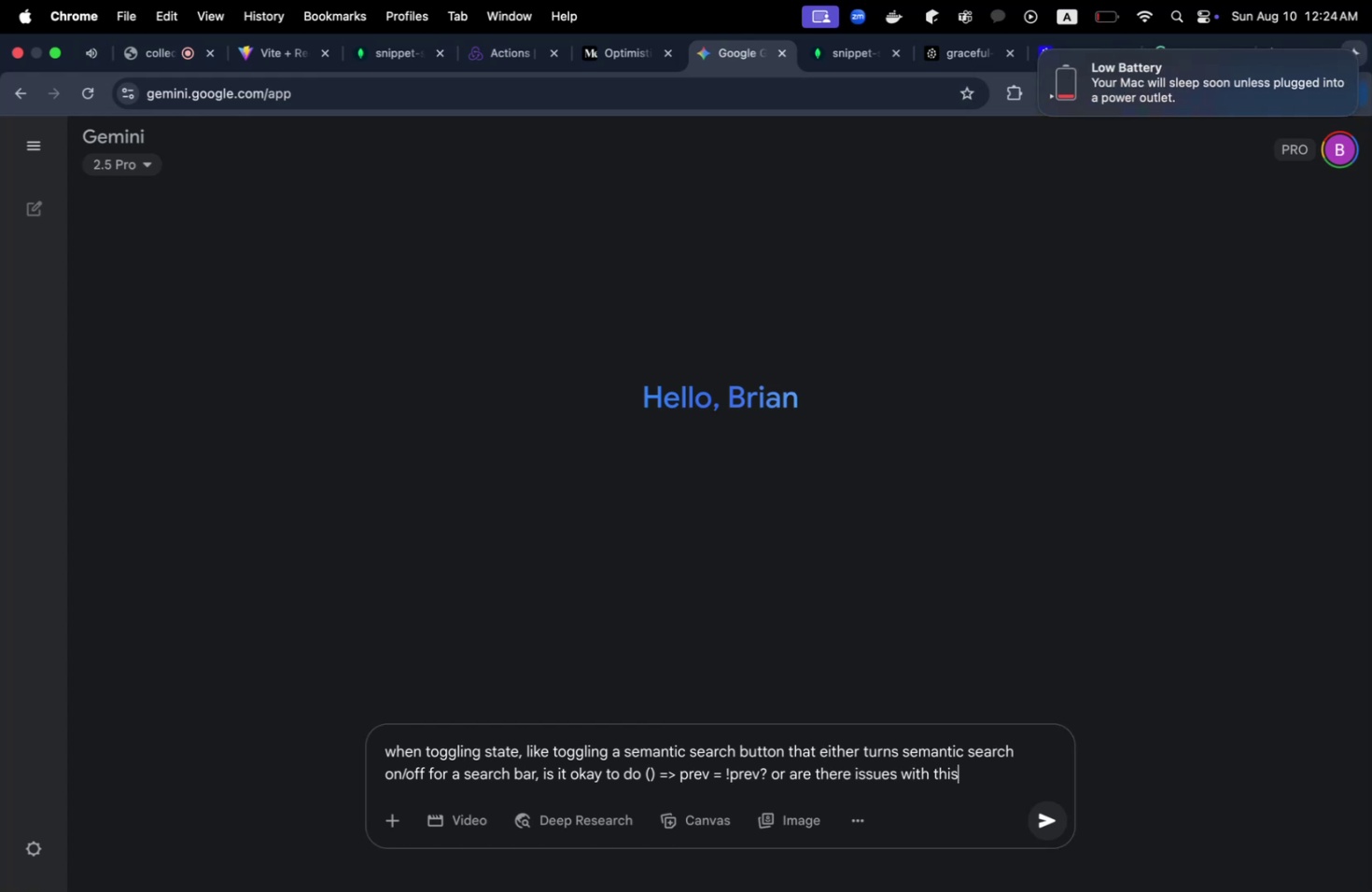 
key(Shift+Enter)
 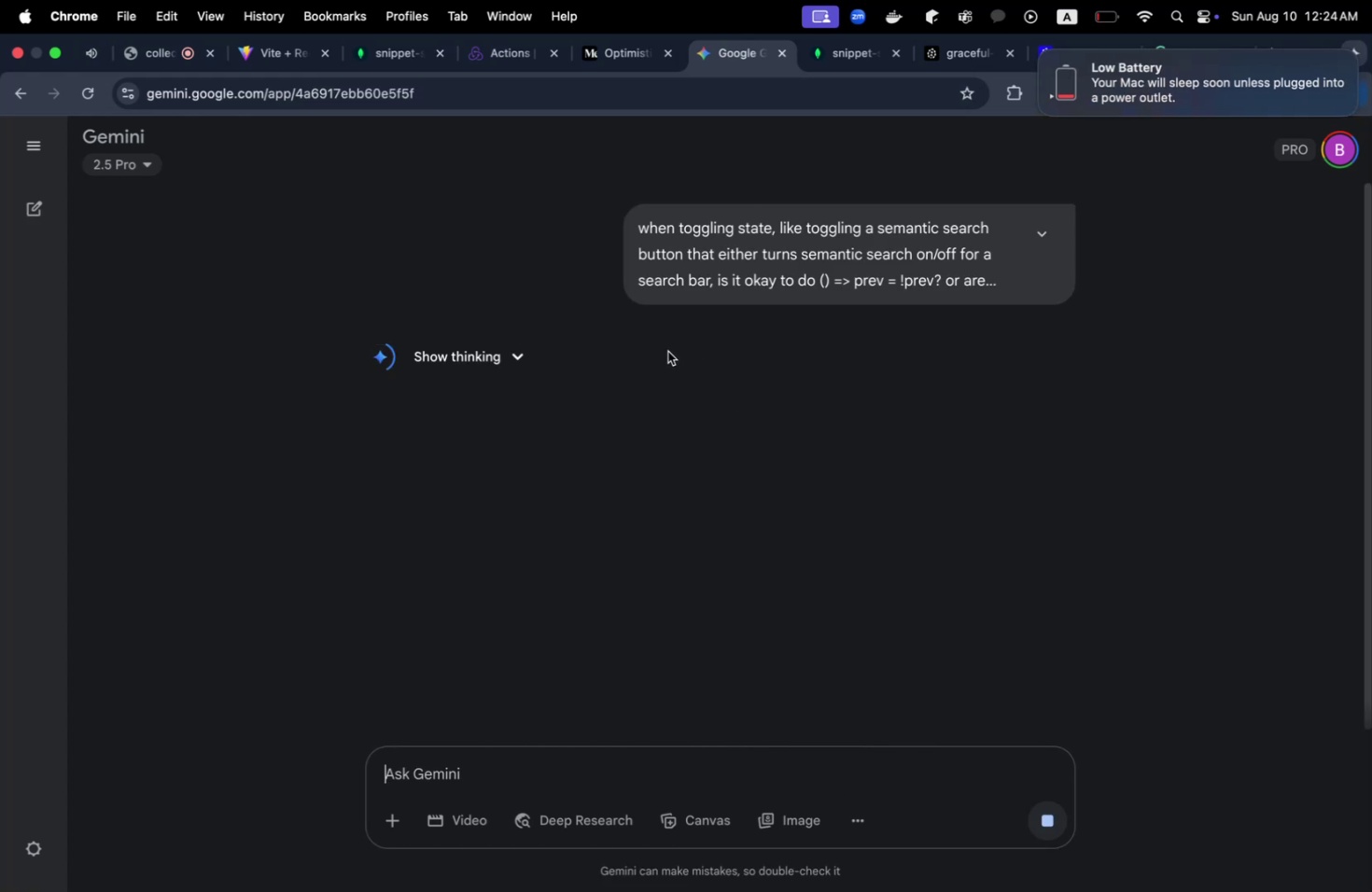 
left_click([496, 350])
 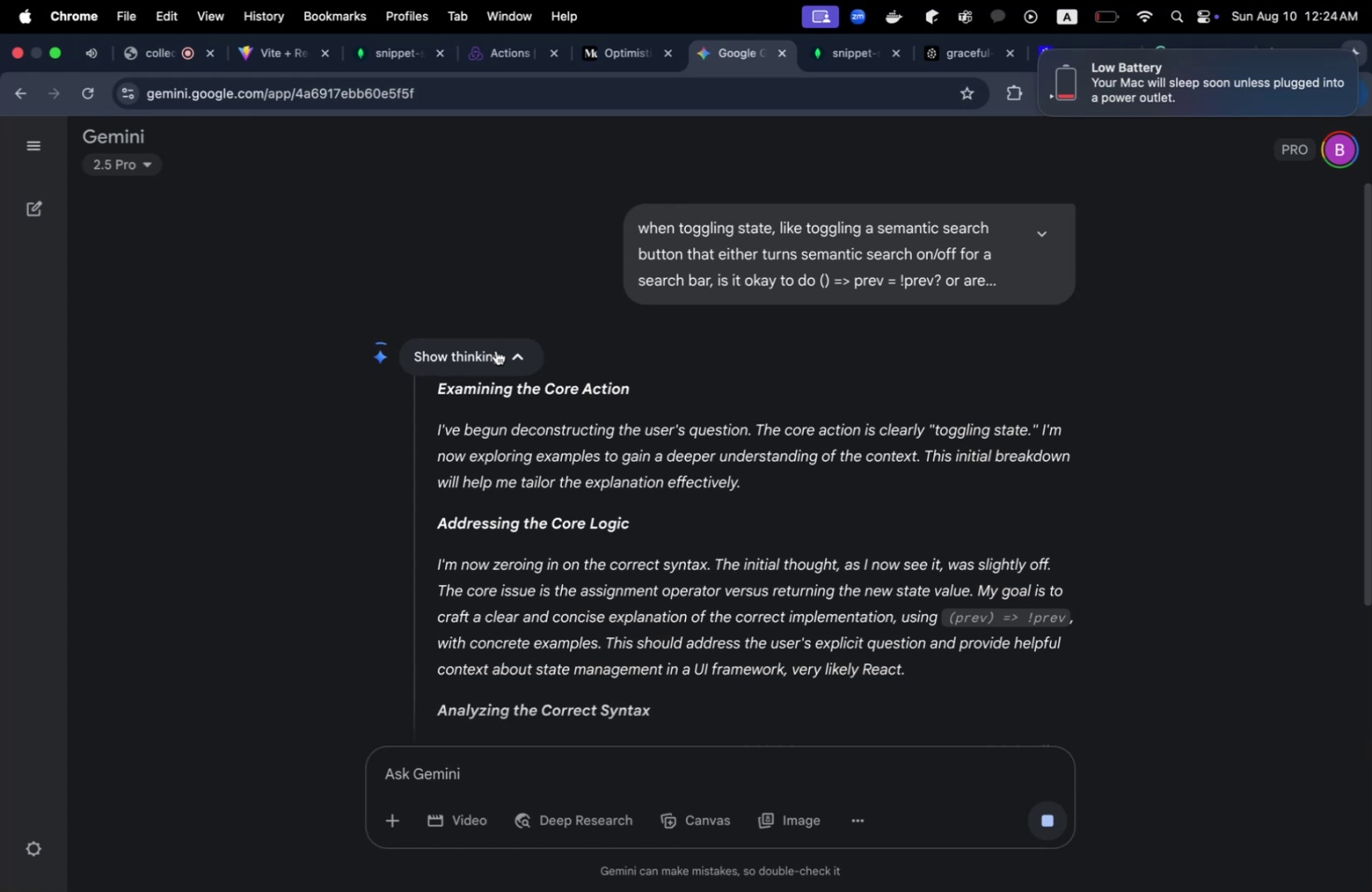 
wait(6.42)
 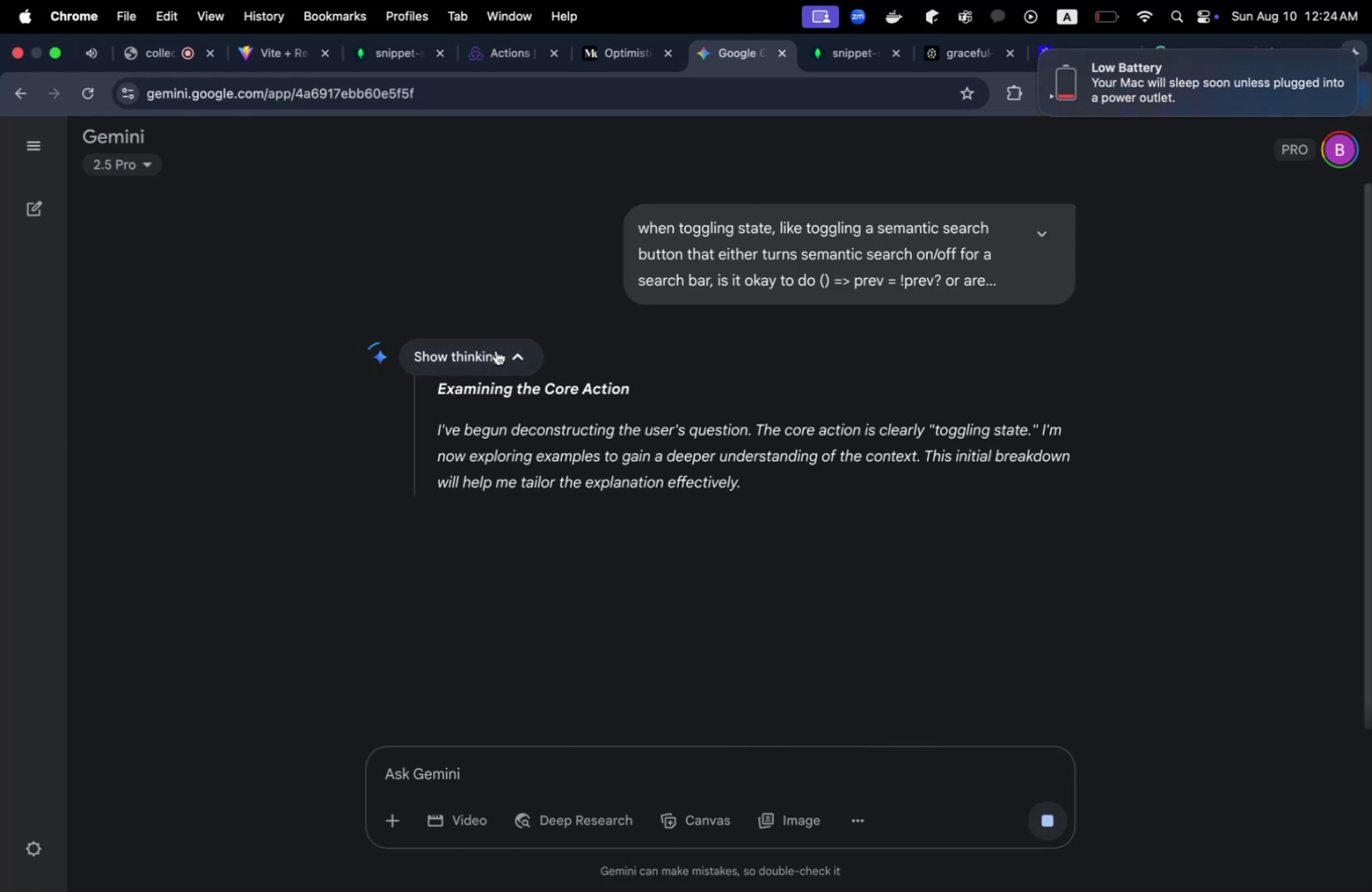 
scroll: coordinate [496, 350], scroll_direction: down, amount: 10.0
 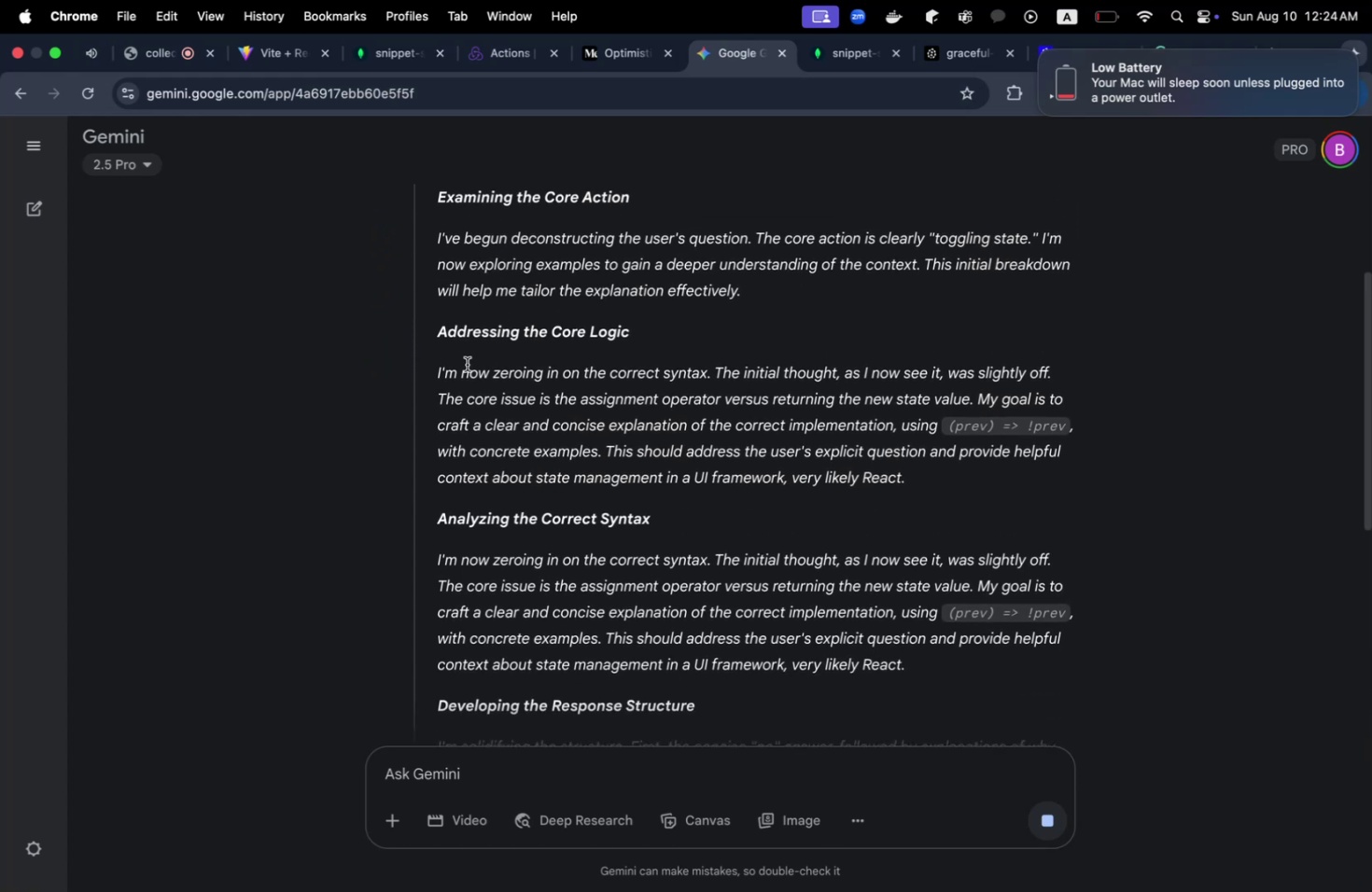 
scroll: coordinate [469, 356], scroll_direction: up, amount: 4.0
 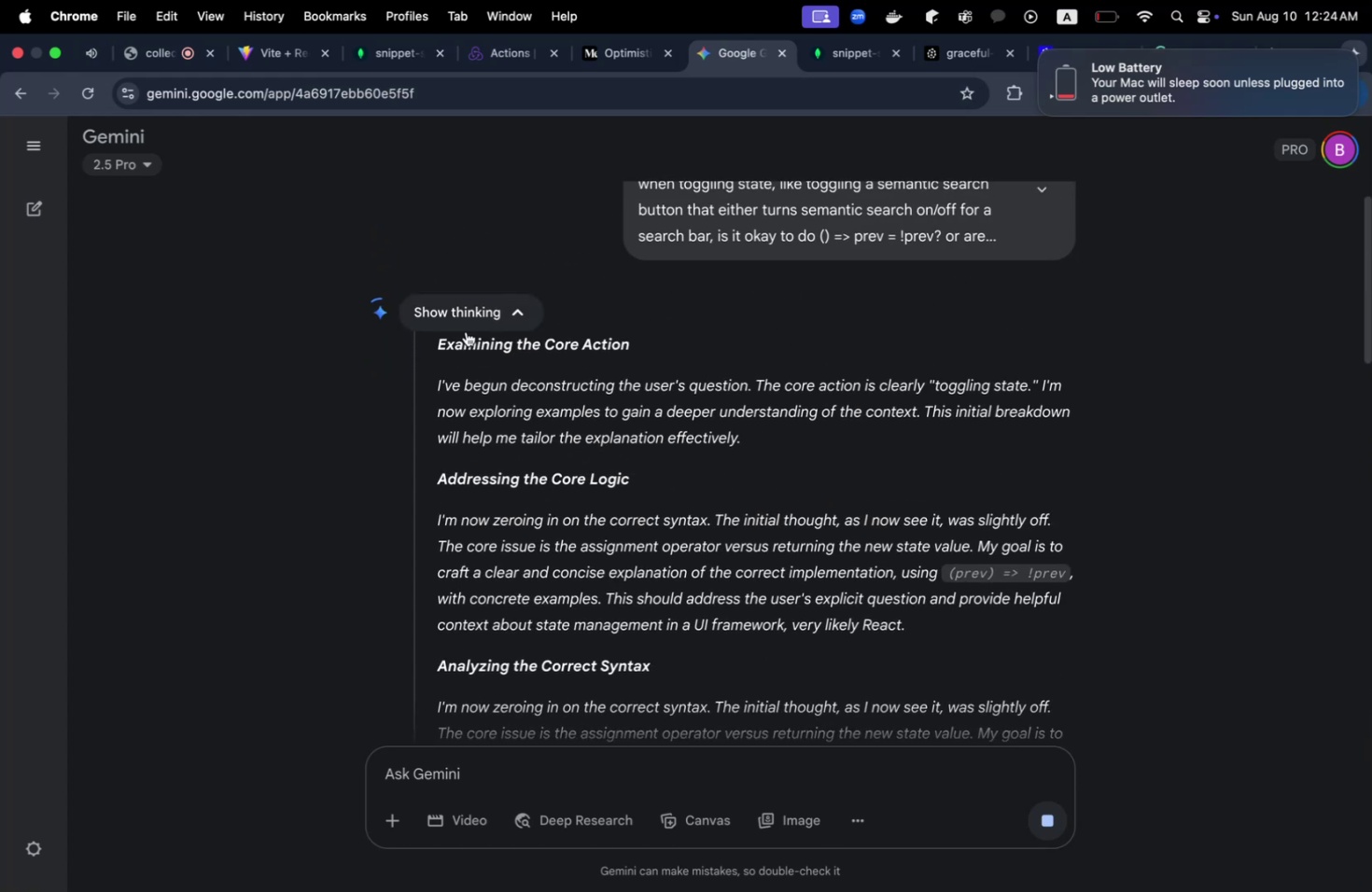 
left_click([466, 331])
 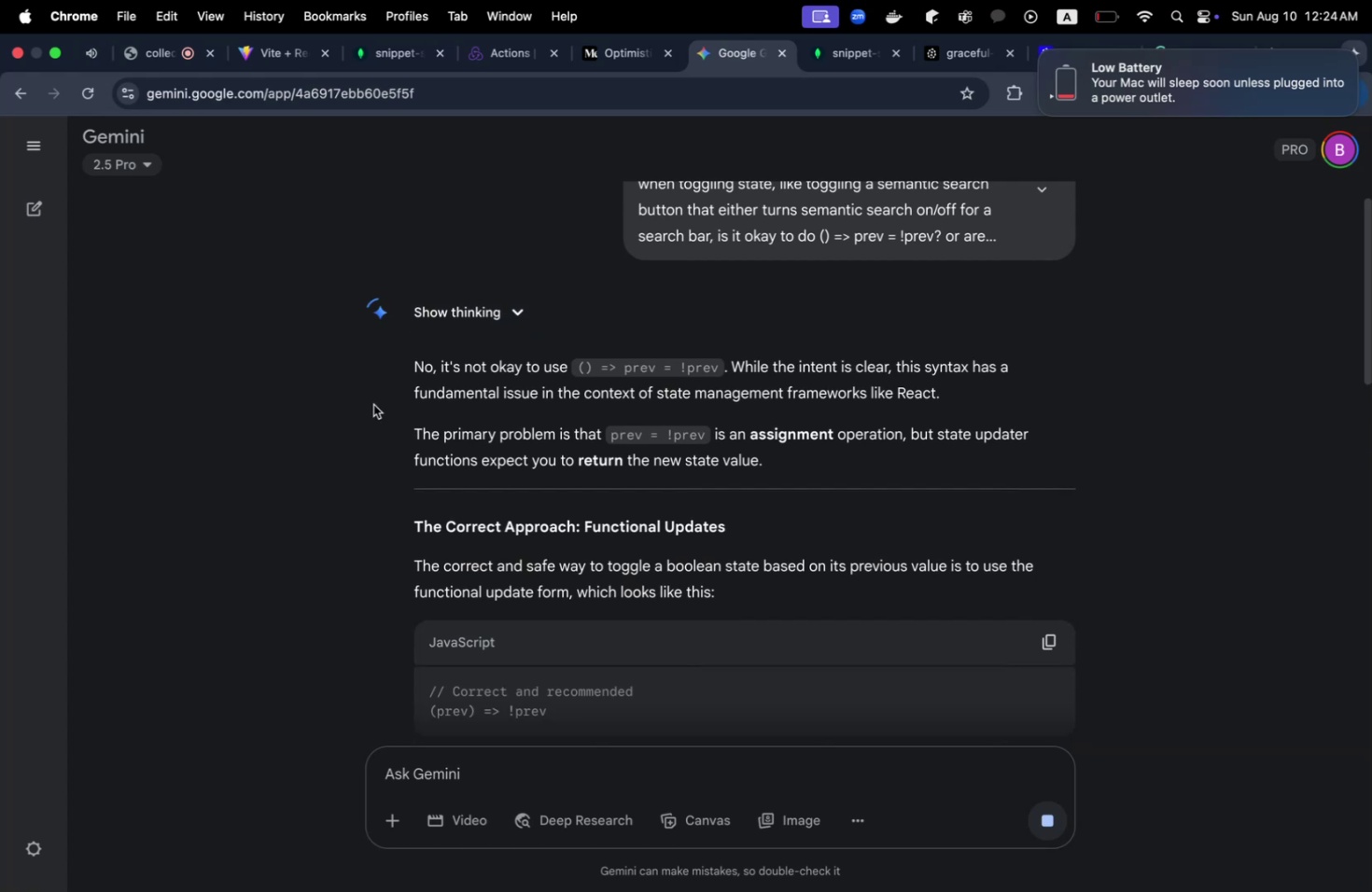 
scroll: coordinate [373, 404], scroll_direction: down, amount: 6.0
 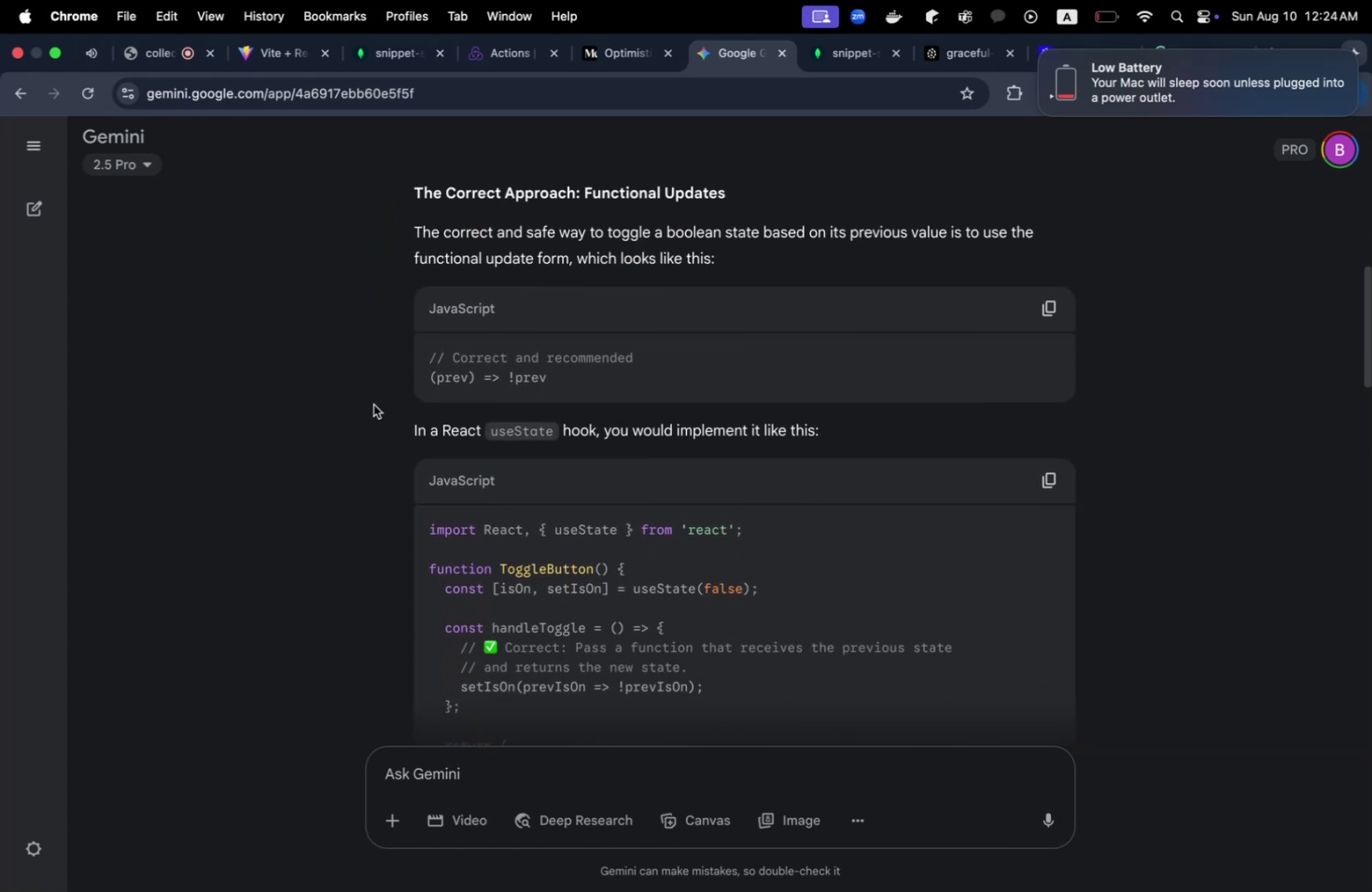 
key(Meta+Shift+CommandLeft)
 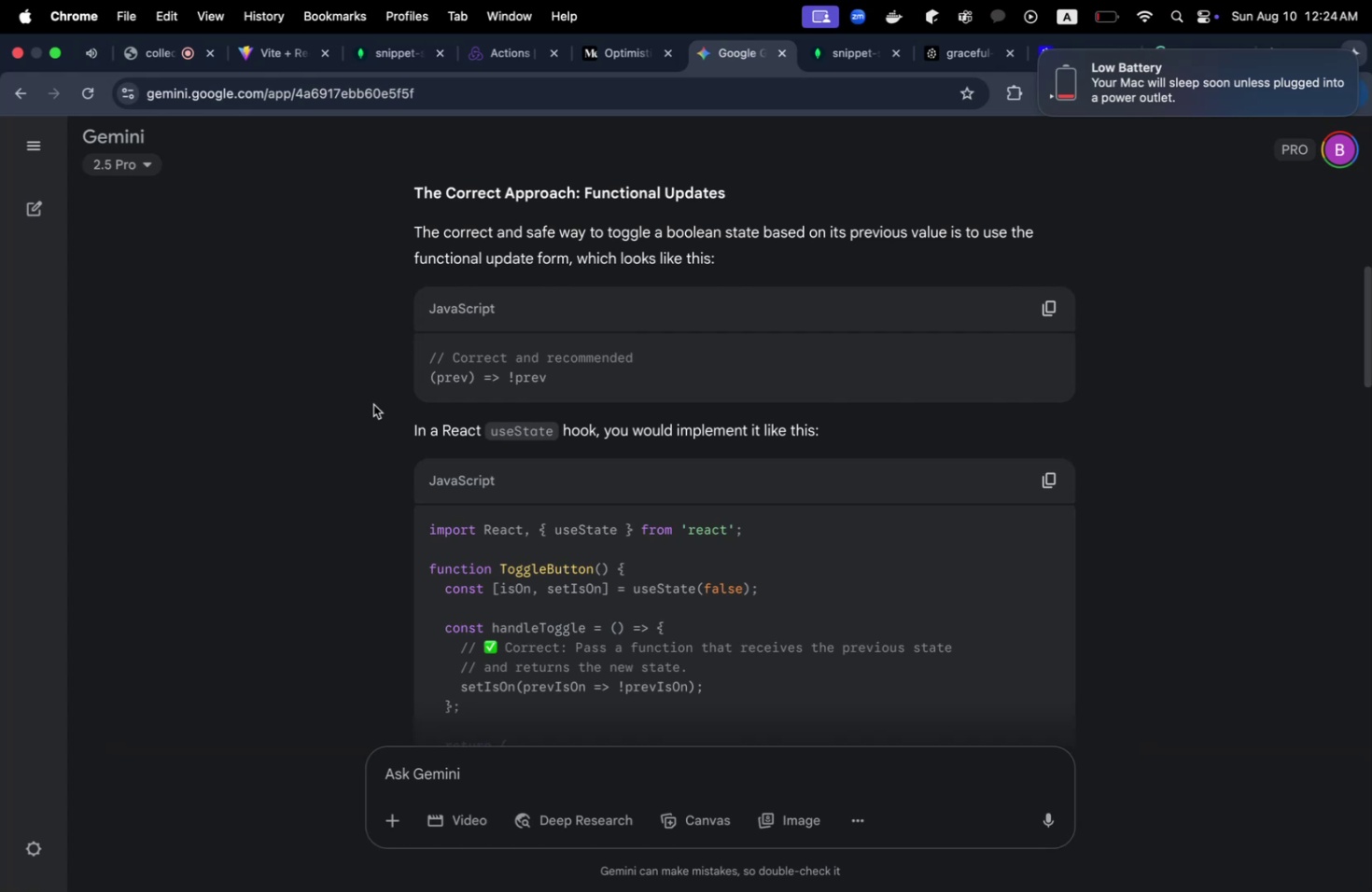 
key(Meta+Shift+Tab)
 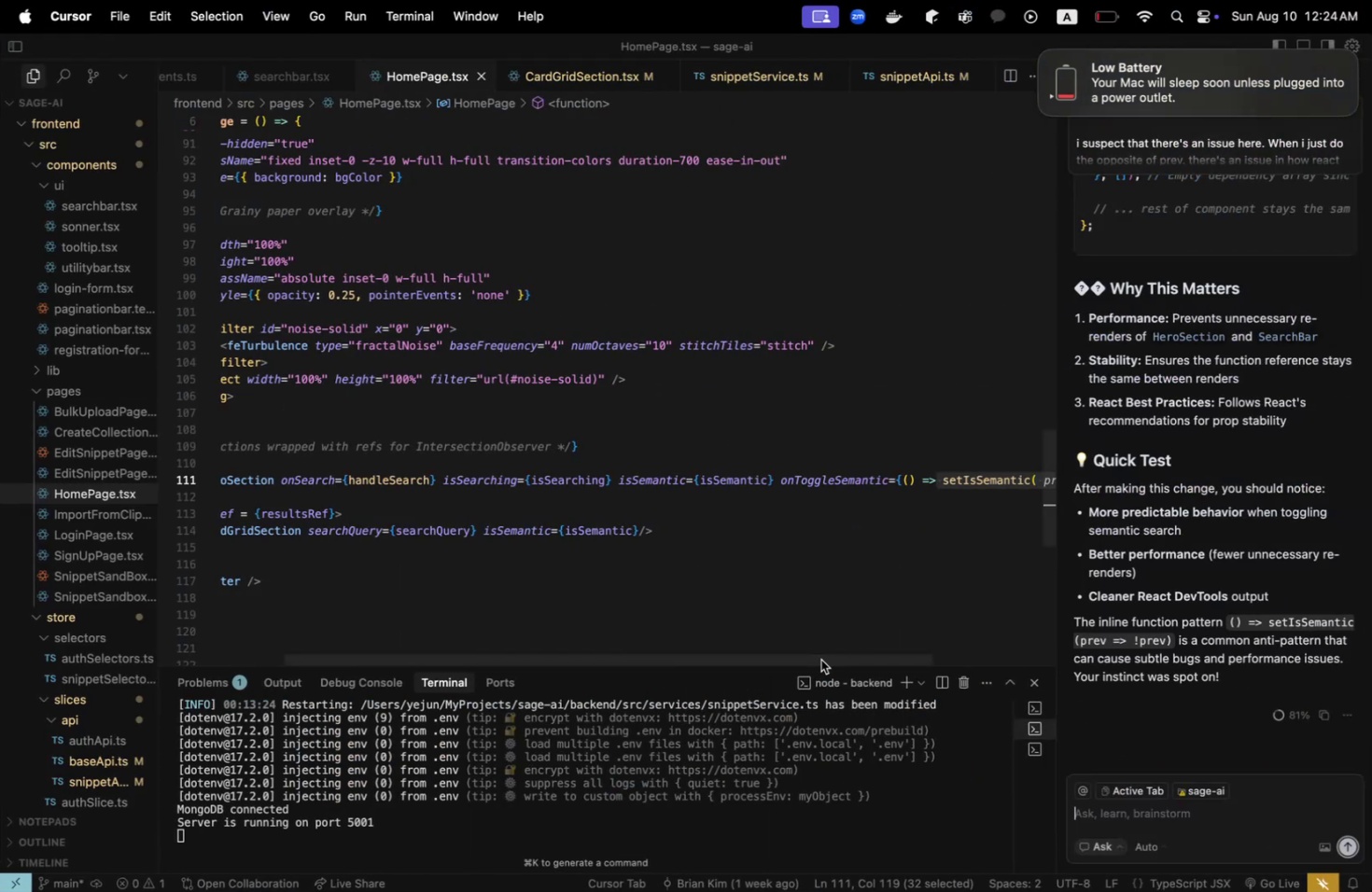 
left_click_drag(start_coordinate=[784, 658], to_coordinate=[915, 662])
 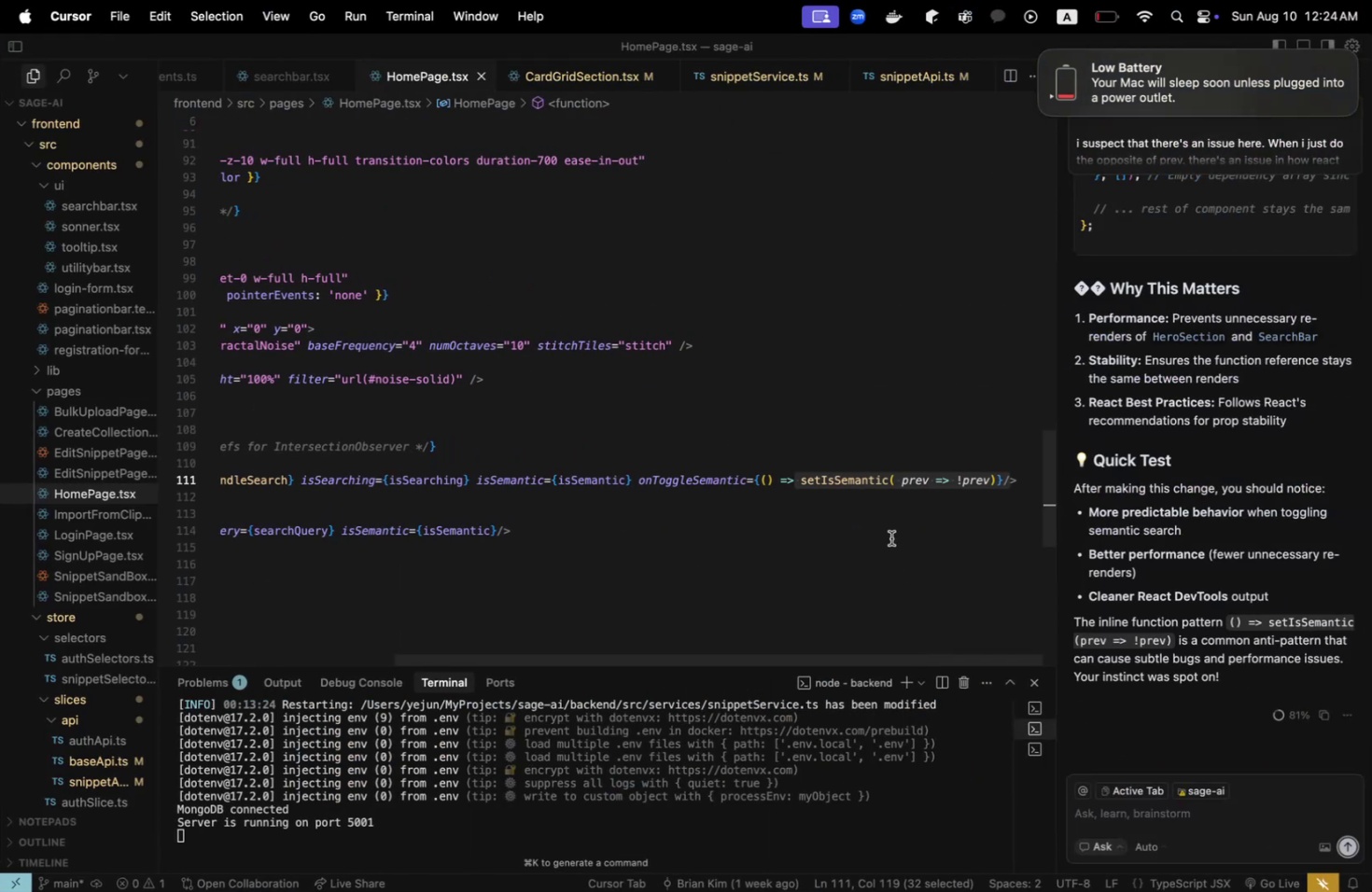 
left_click([889, 535])
 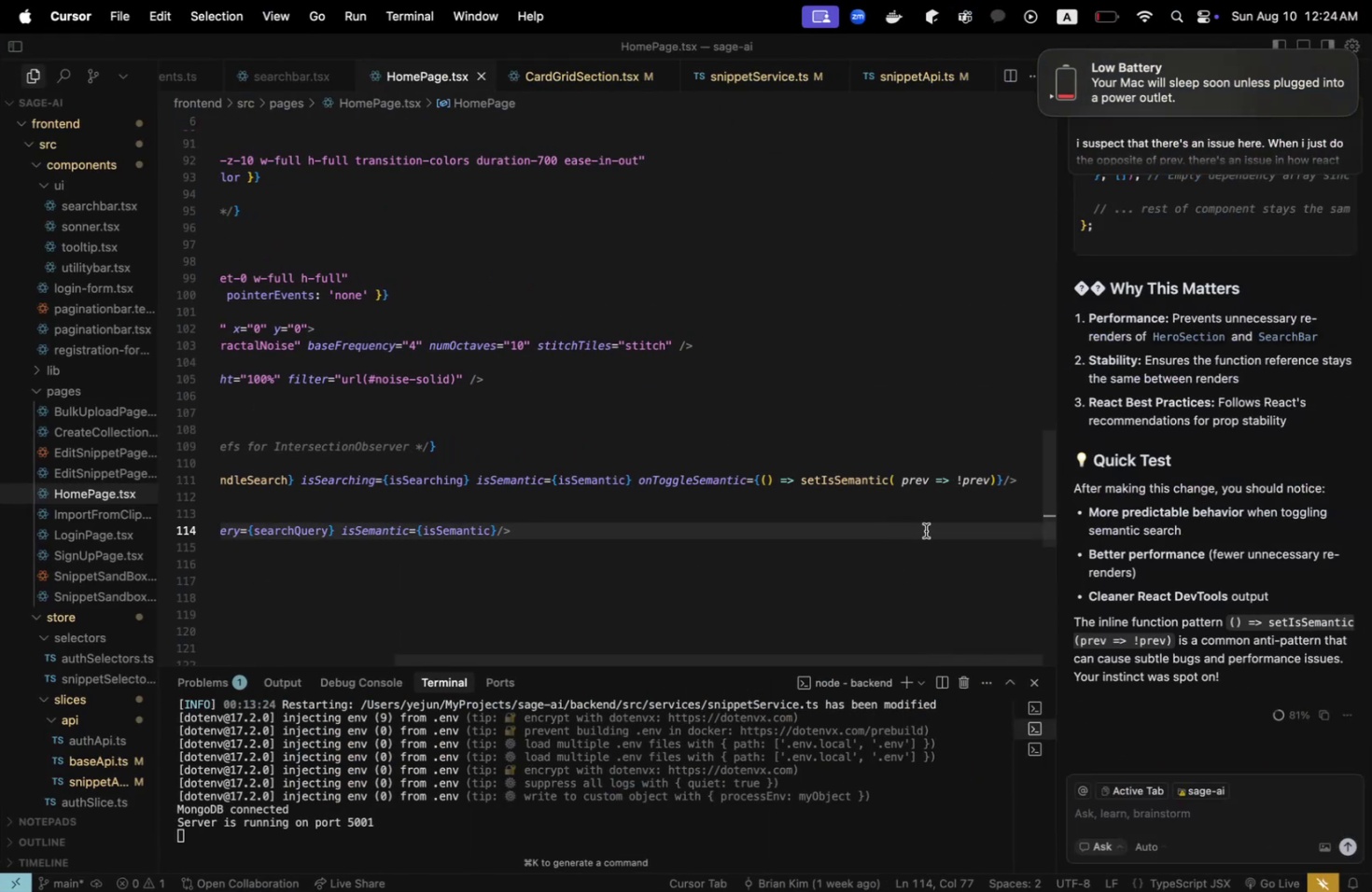 
wait(8.61)
 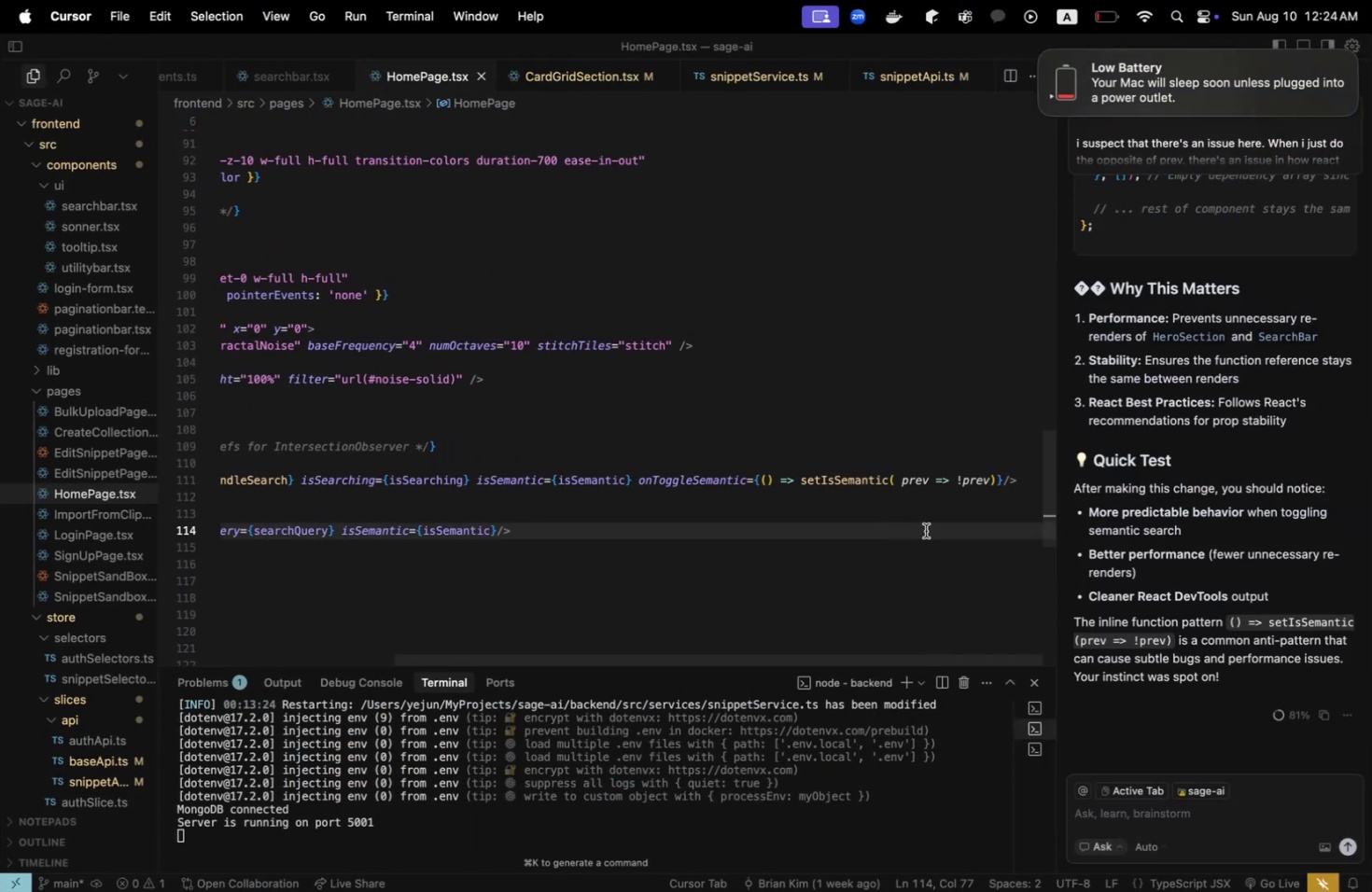 
left_click_drag(start_coordinate=[637, 480], to_coordinate=[996, 479])
 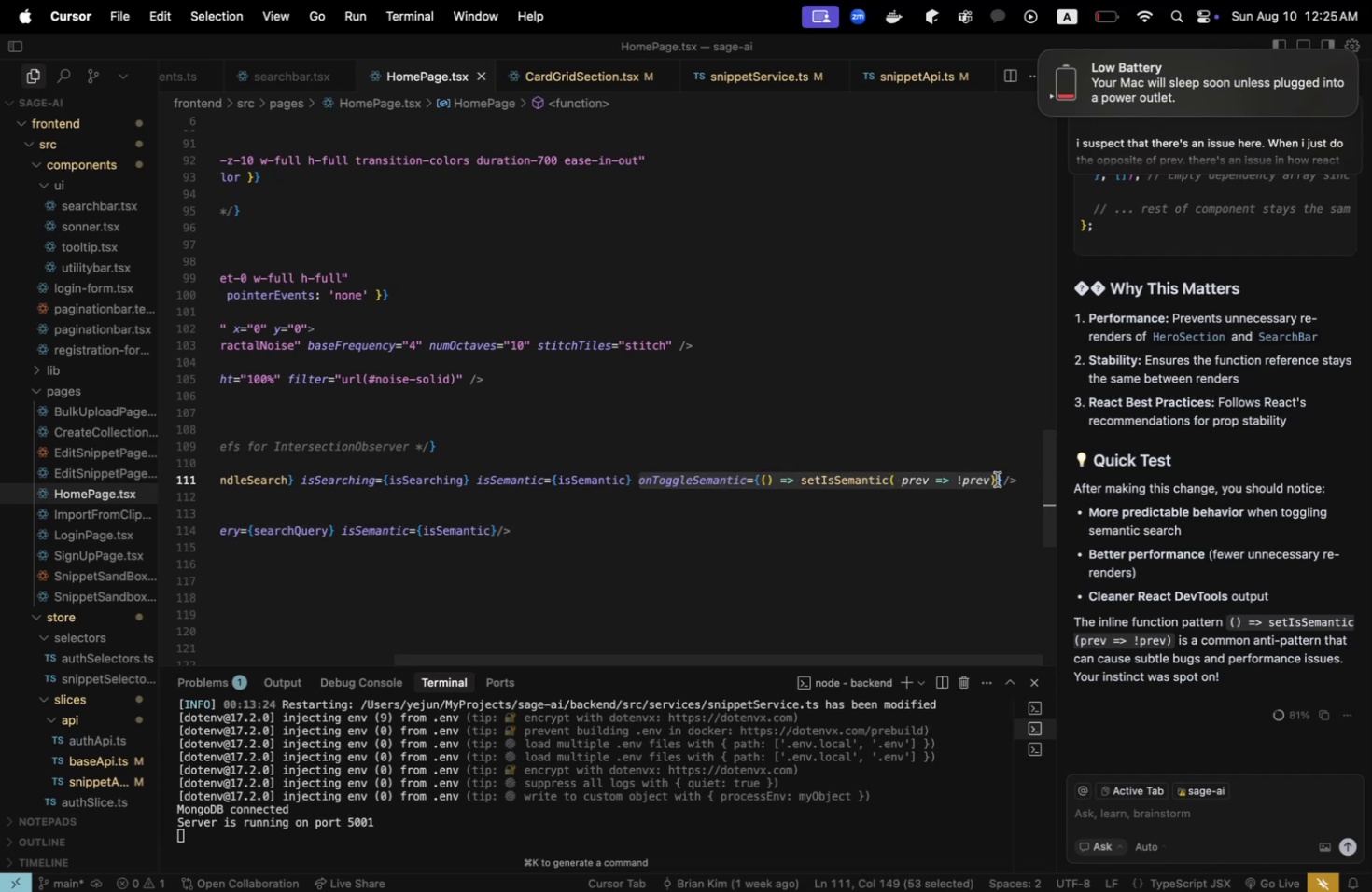 
key(Meta+Shift+CommandLeft)
 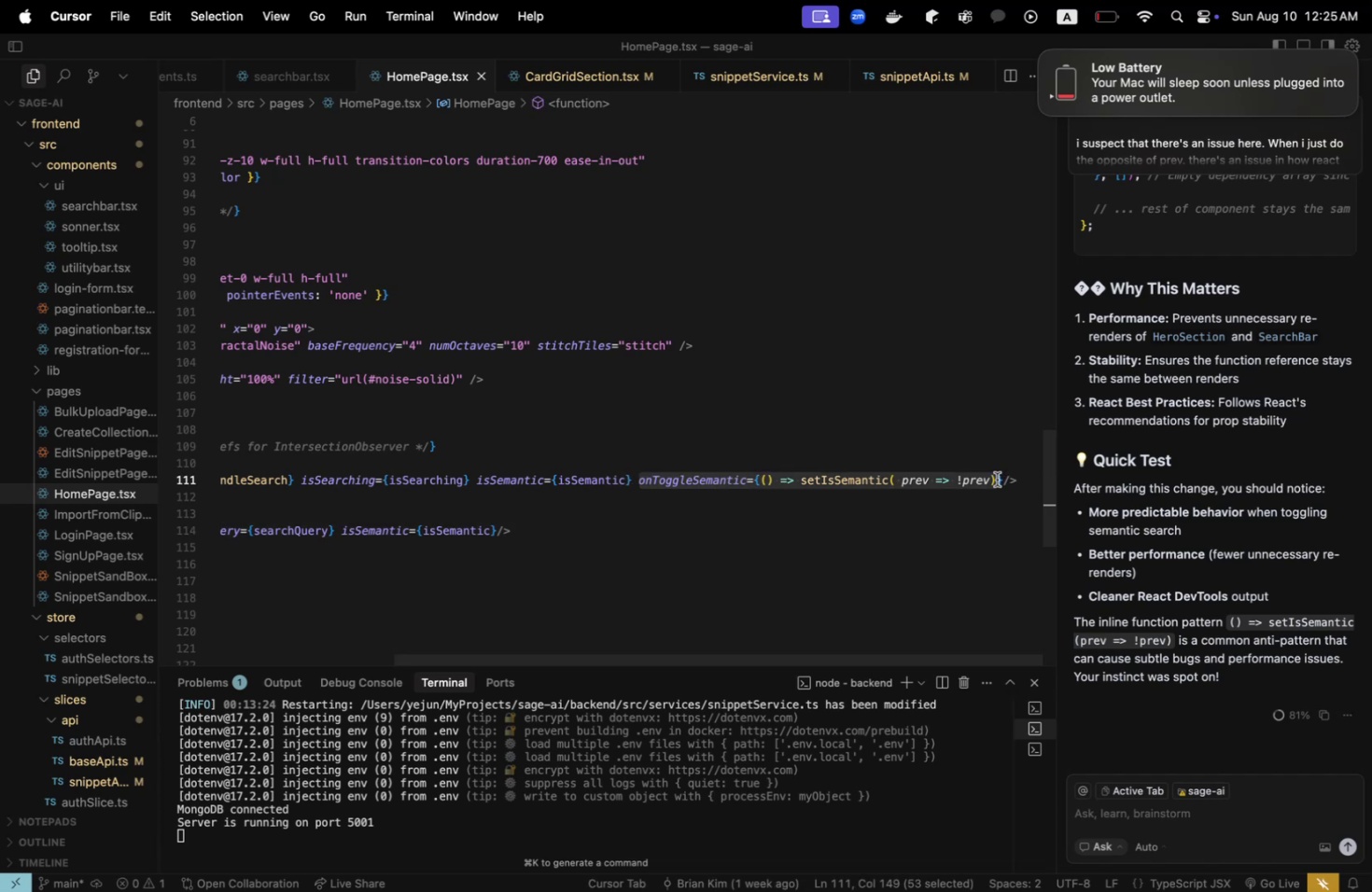 
key(Meta+Shift+C)
 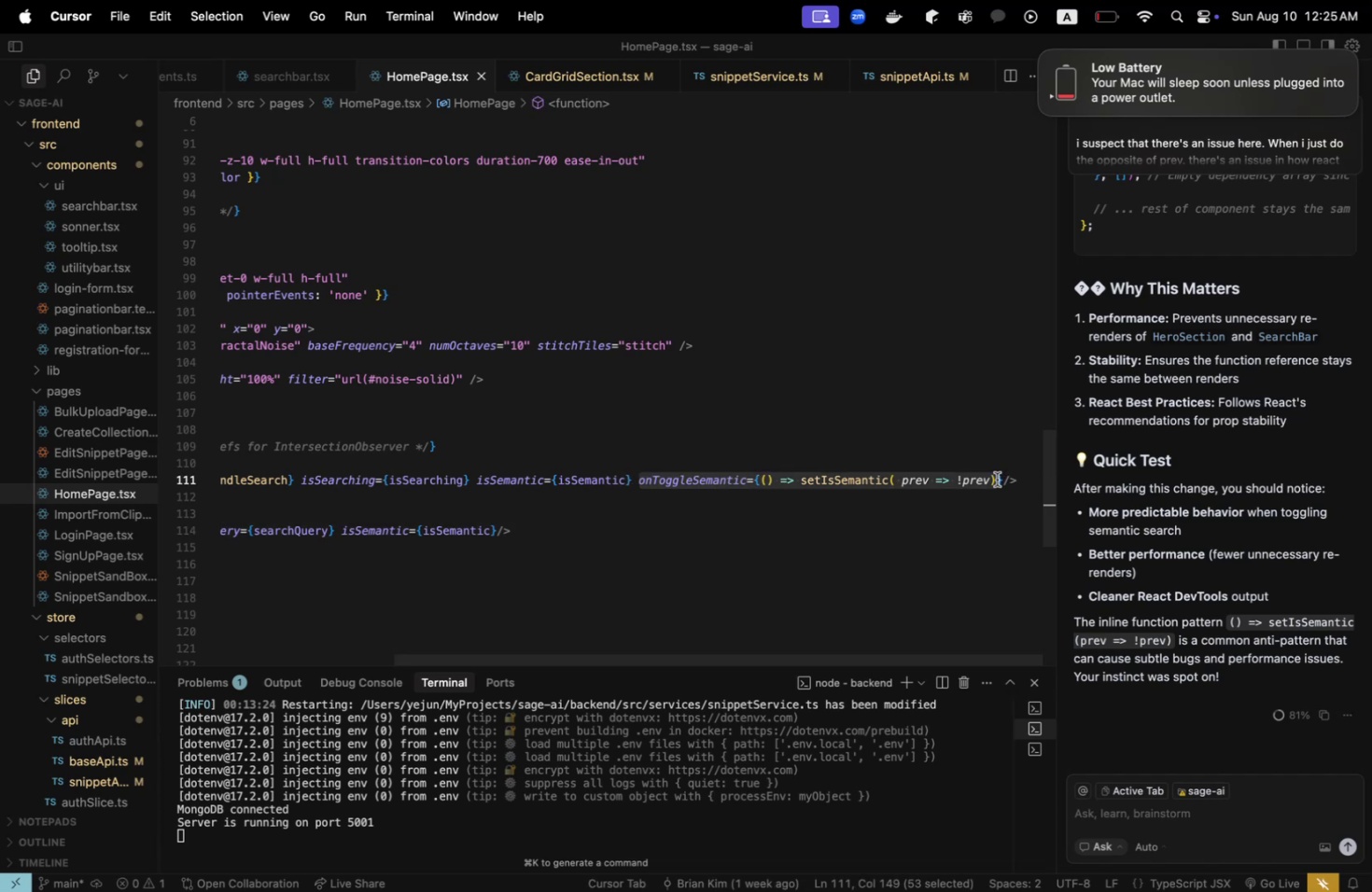 
key(Meta+Shift+CommandLeft)
 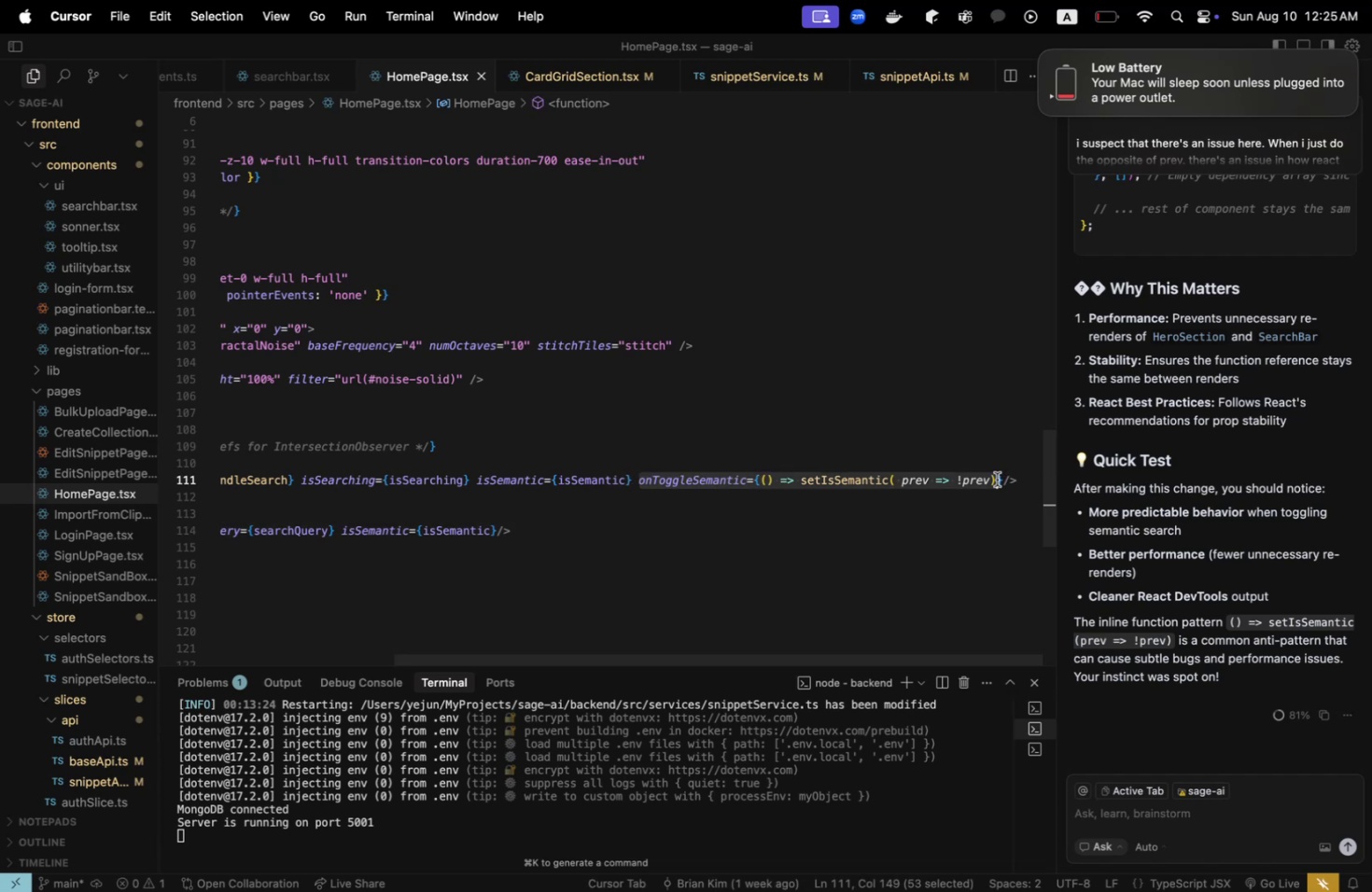 
key(Meta+Shift+Tab)
 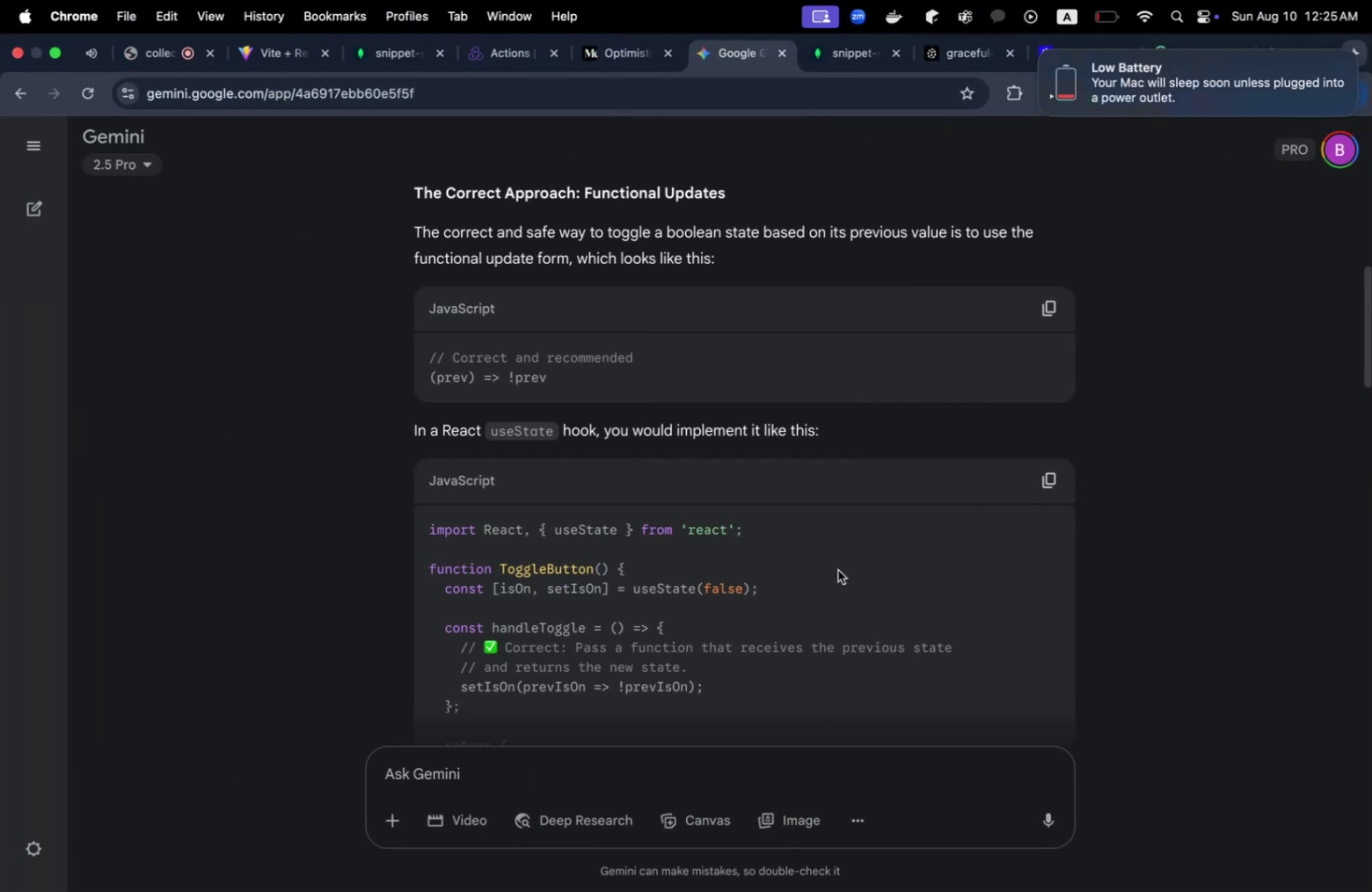 
scroll: coordinate [837, 569], scroll_direction: down, amount: 5.0
 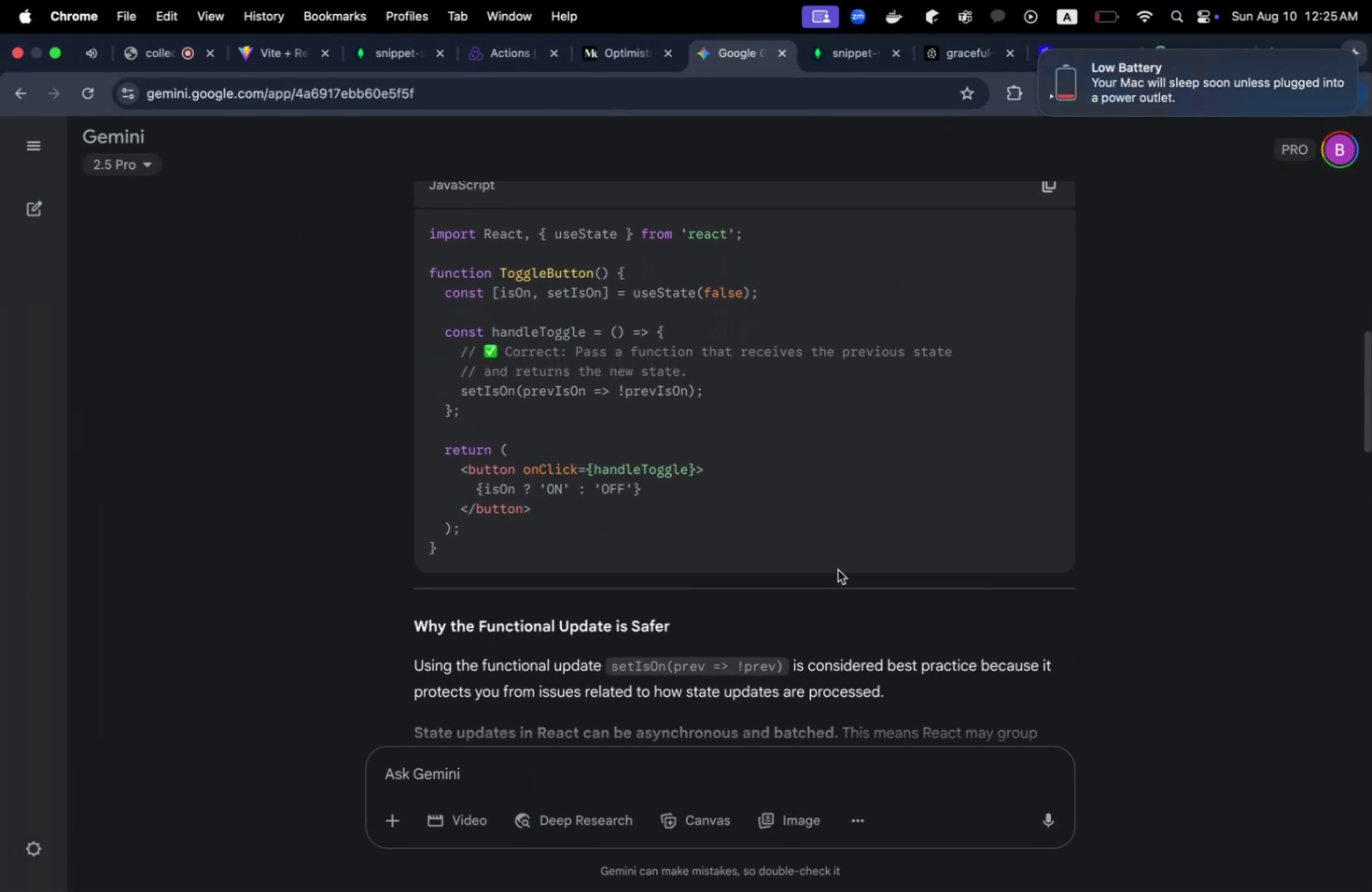 
key(Meta+Shift+CommandLeft)
 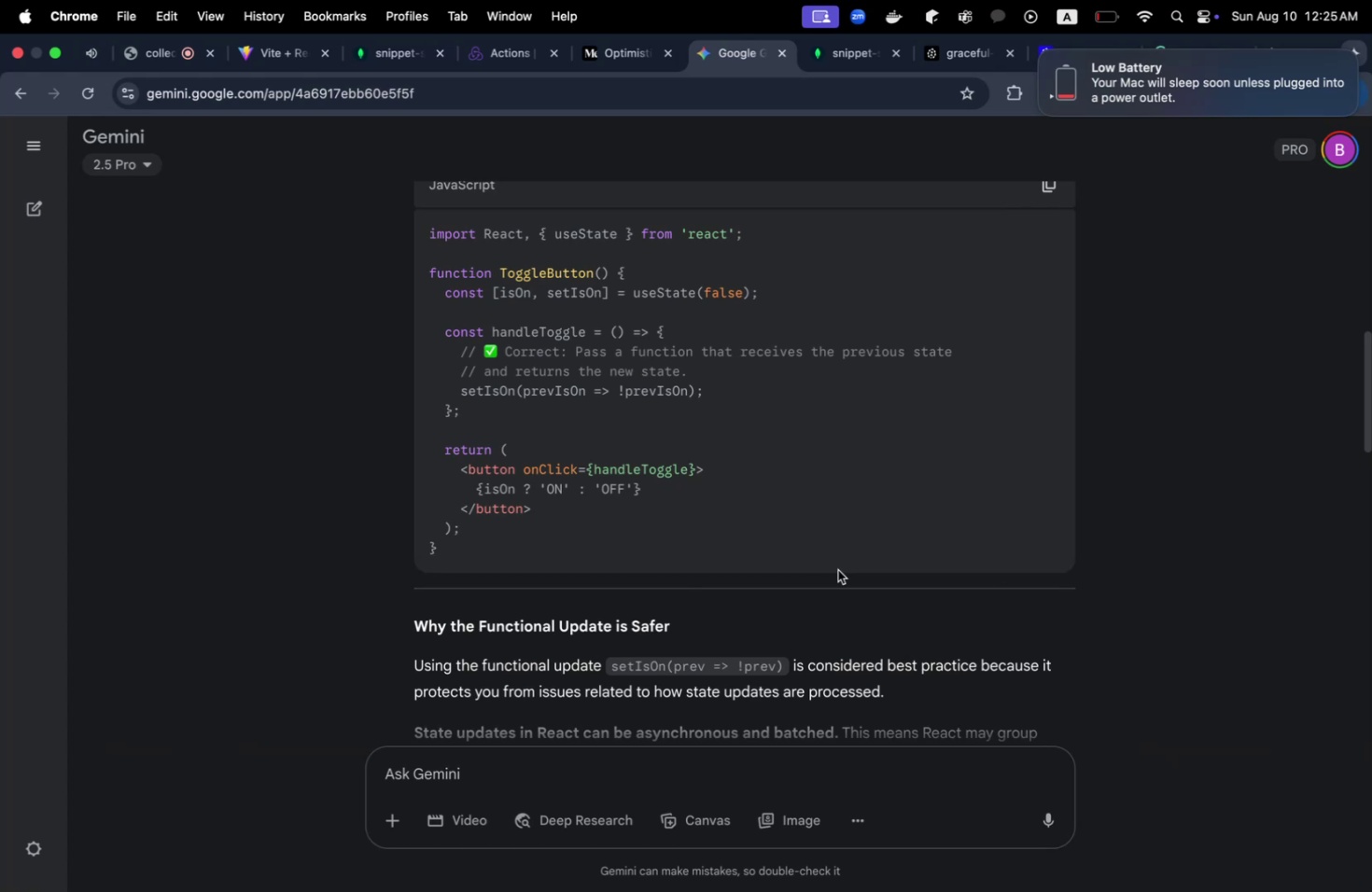 
key(Meta+Shift+Tab)
 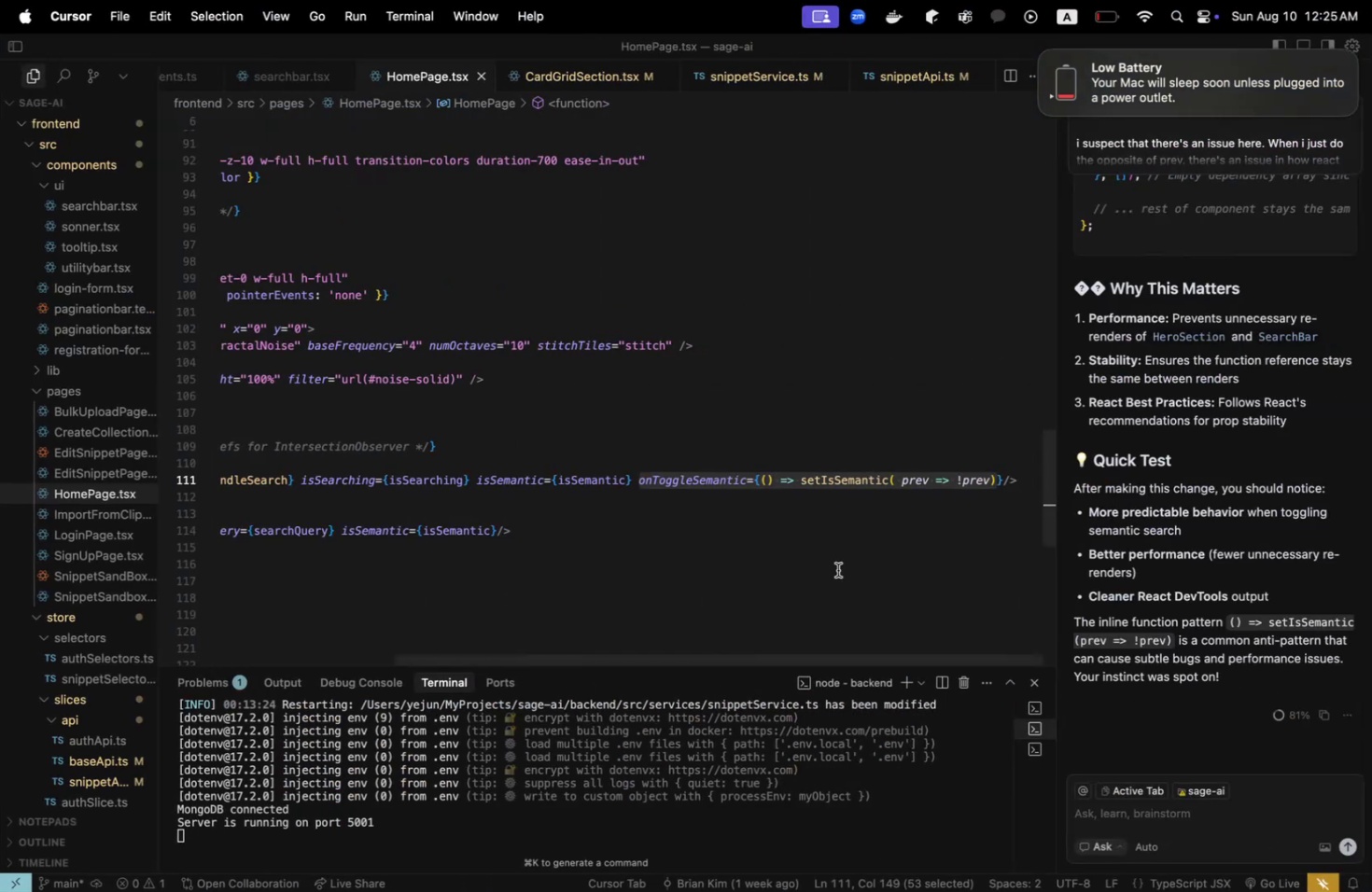 
left_click([837, 569])
 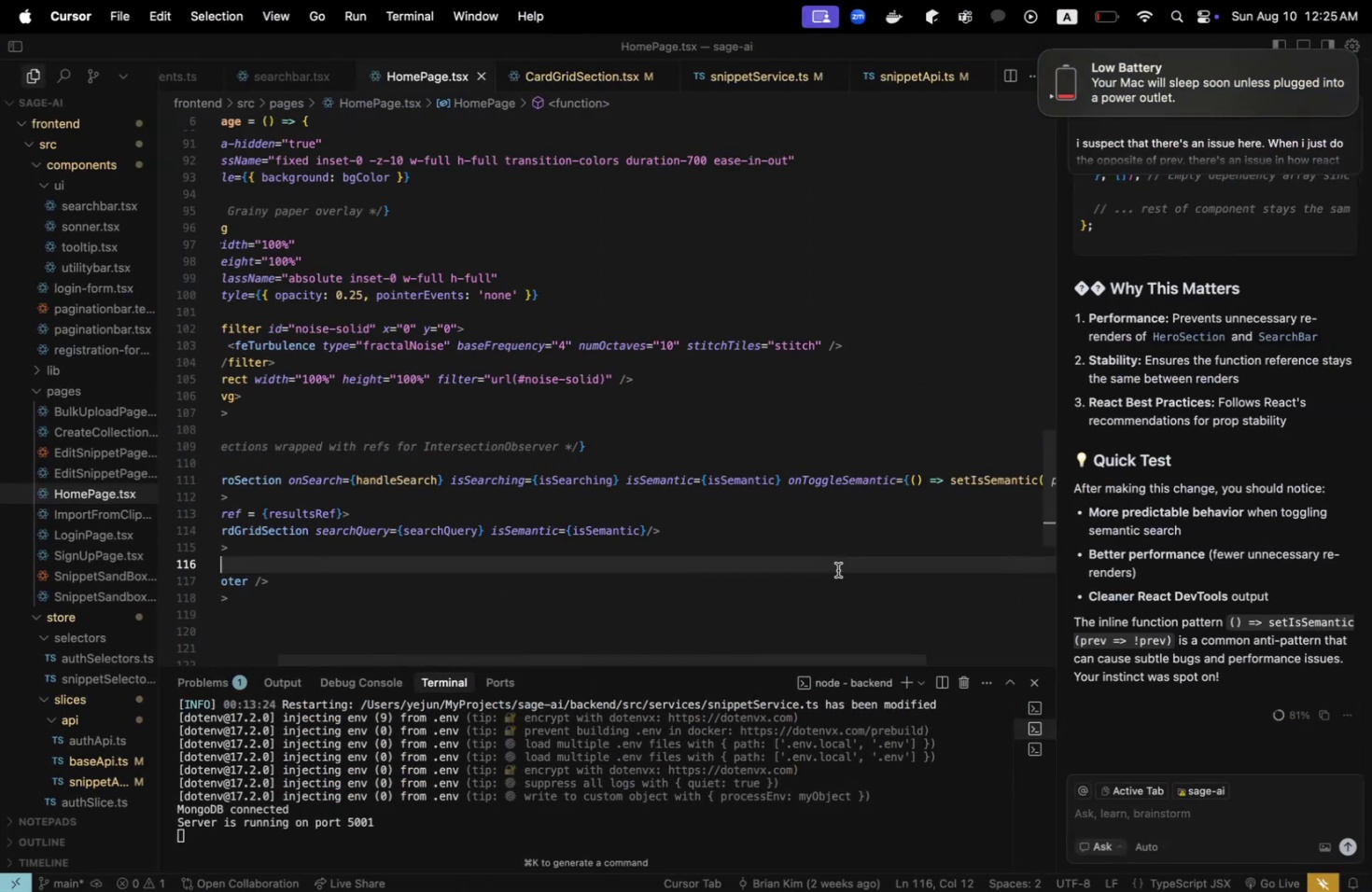 
key(Meta+Shift+CommandLeft)
 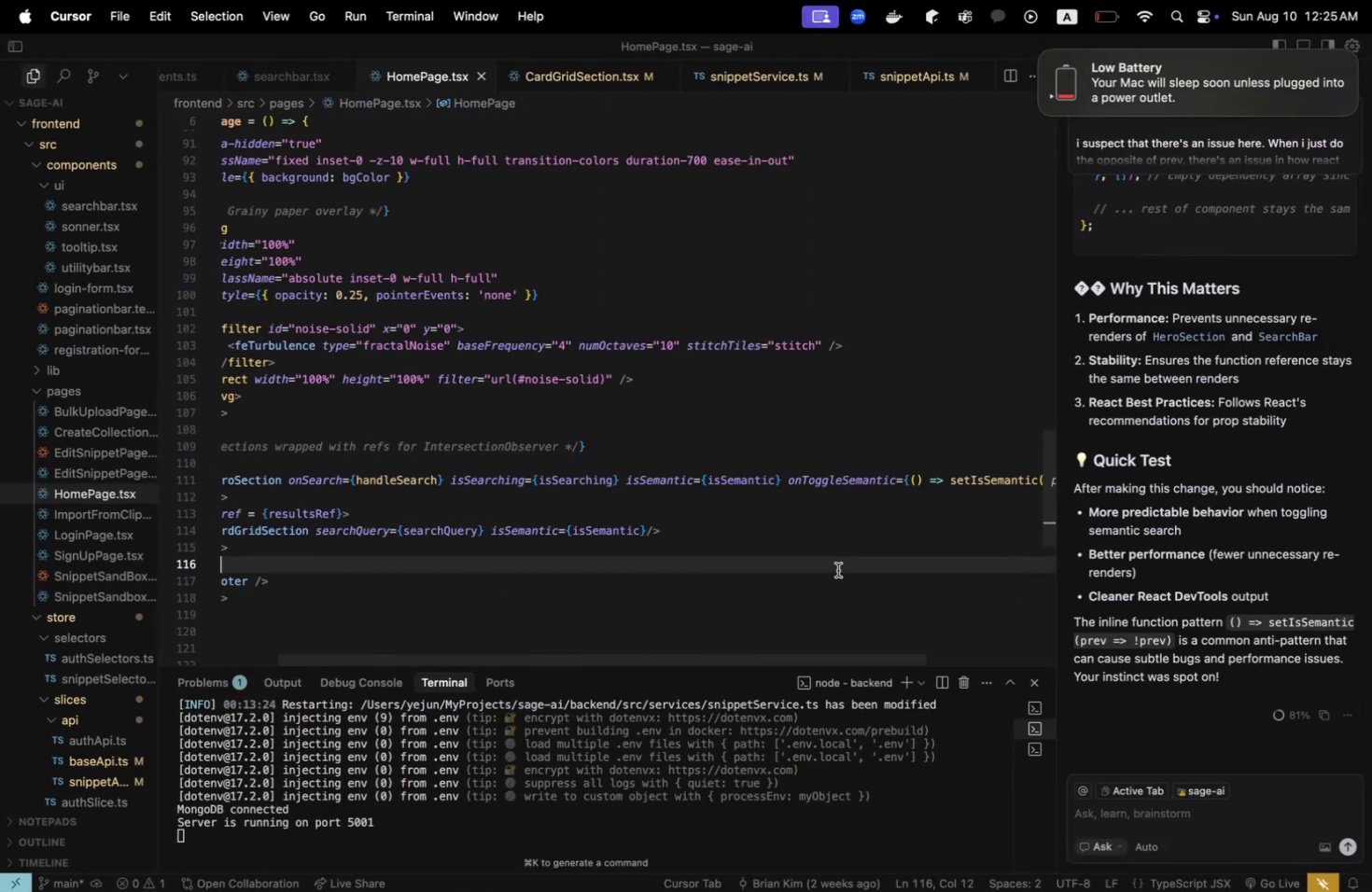 
key(Meta+Shift+Tab)
 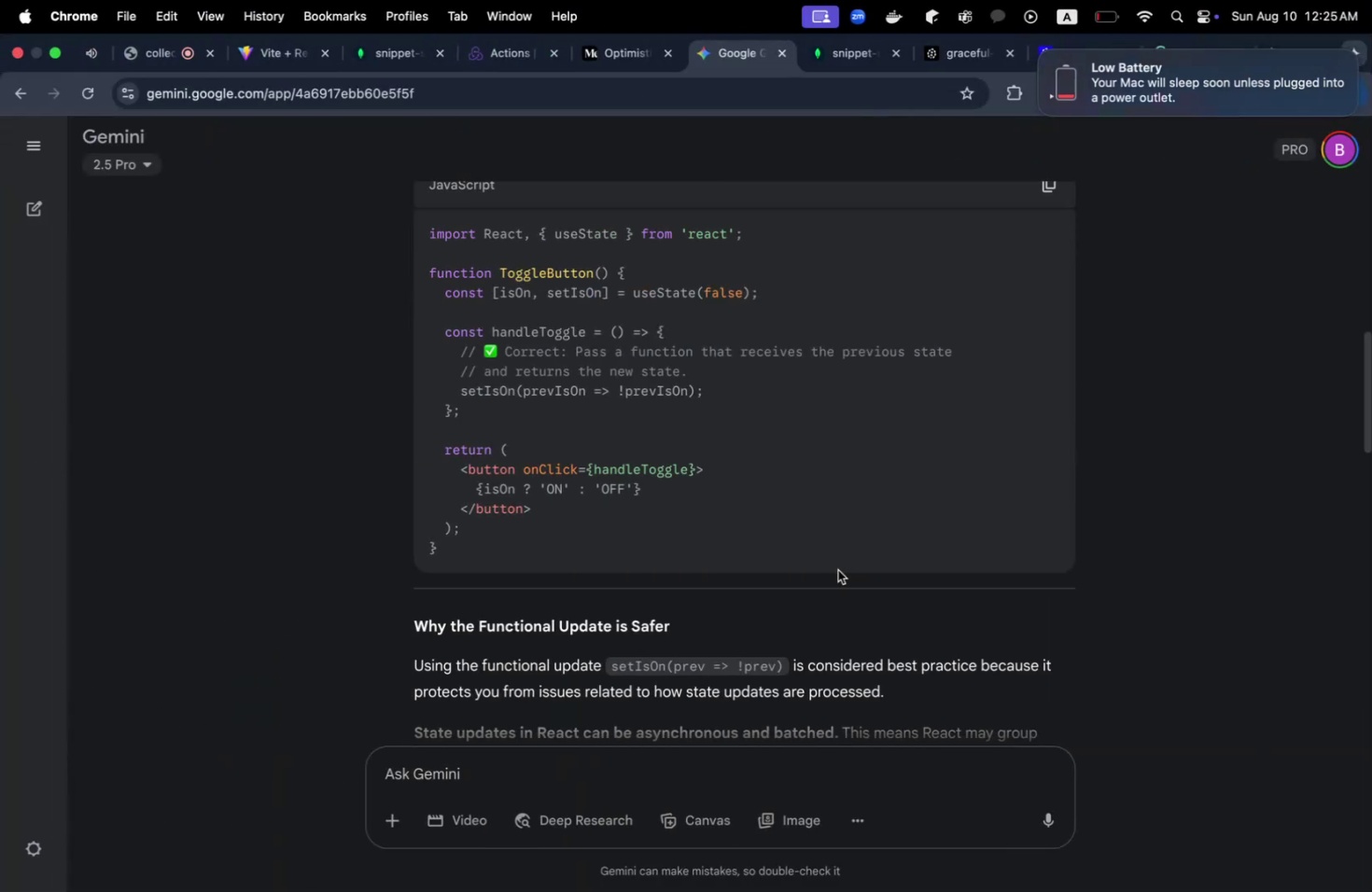 
scroll: coordinate [837, 569], scroll_direction: down, amount: 33.0
 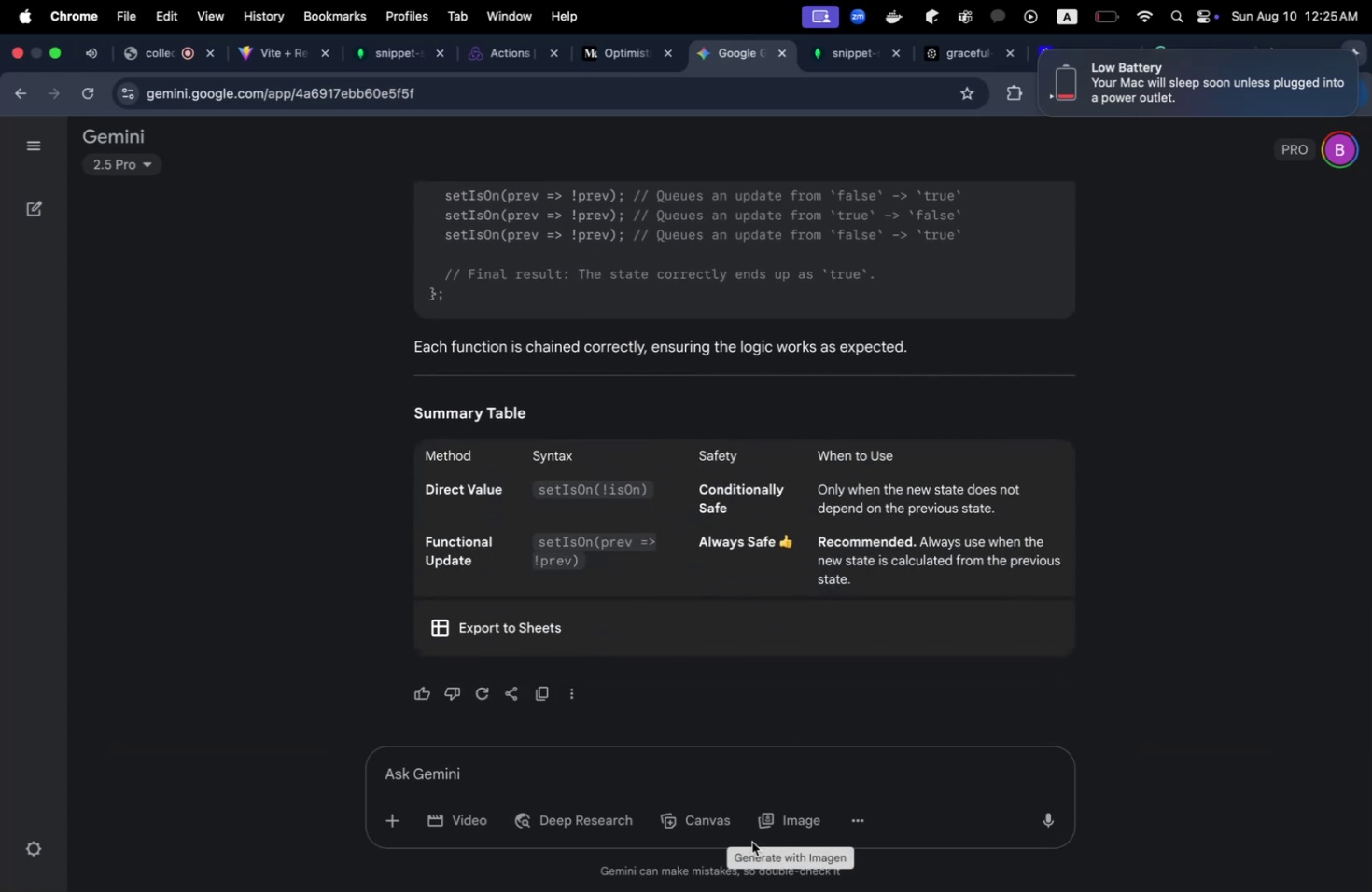 
left_click([786, 765])
 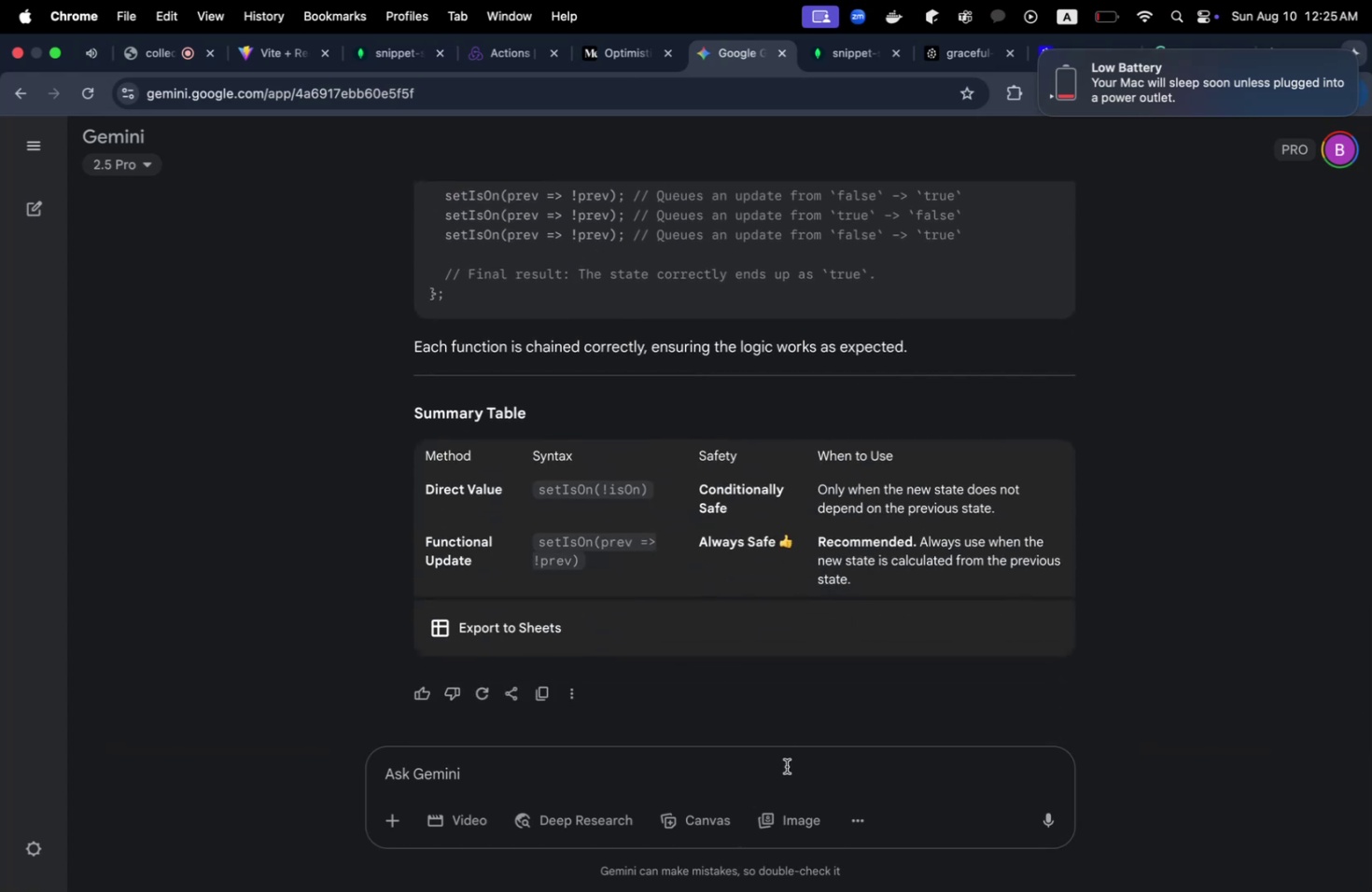 
type(WOULD USING THIS IN_LINE B)
key(Backspace)
type(CAUISE A)
key(Backspace)
key(Backspace)
key(Backspace)
key(Backspace)
key(Backspace)
type(SE ANY ISSUES)
 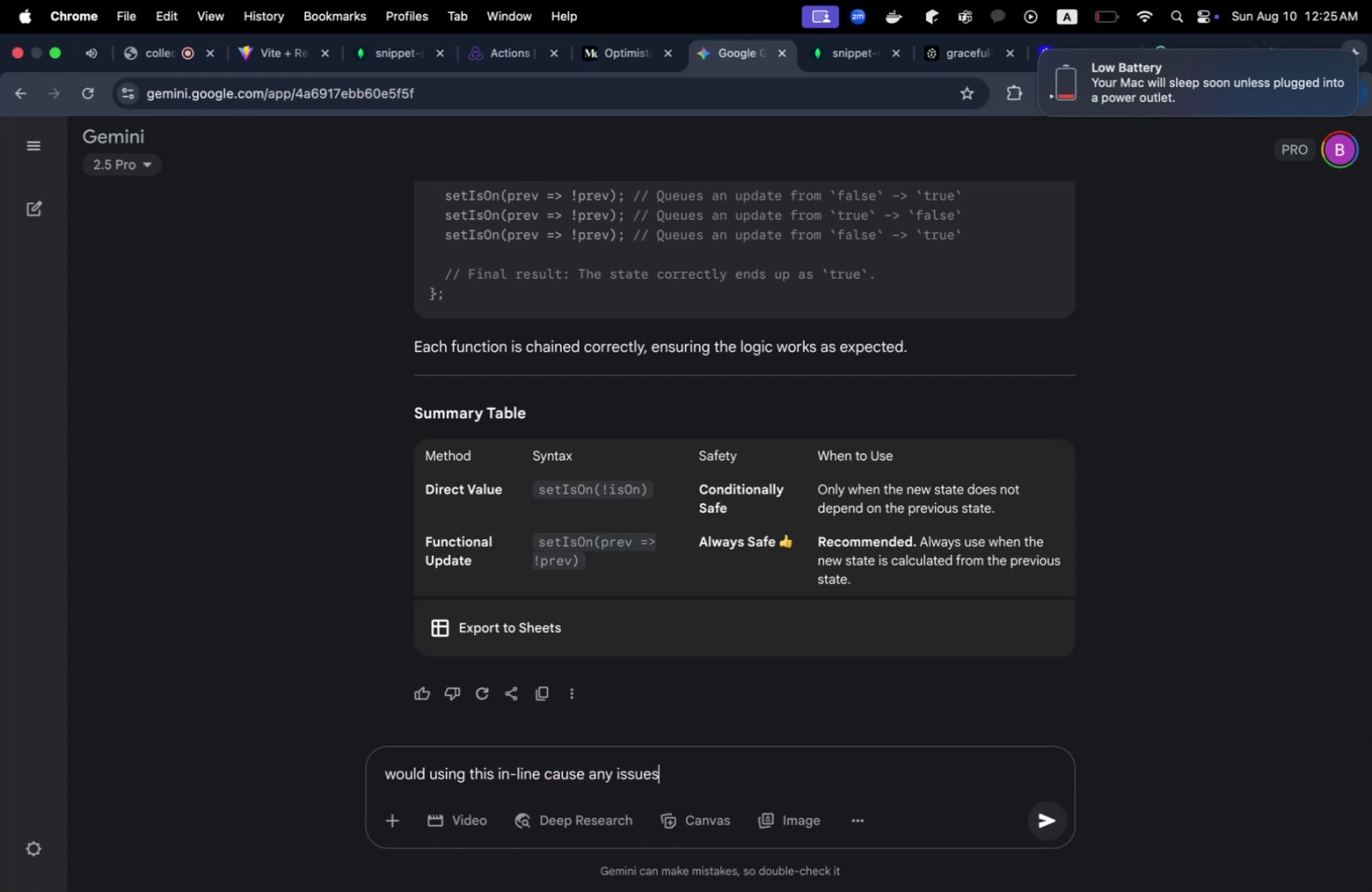 
key(Alt+Shift+OptionLeft)
 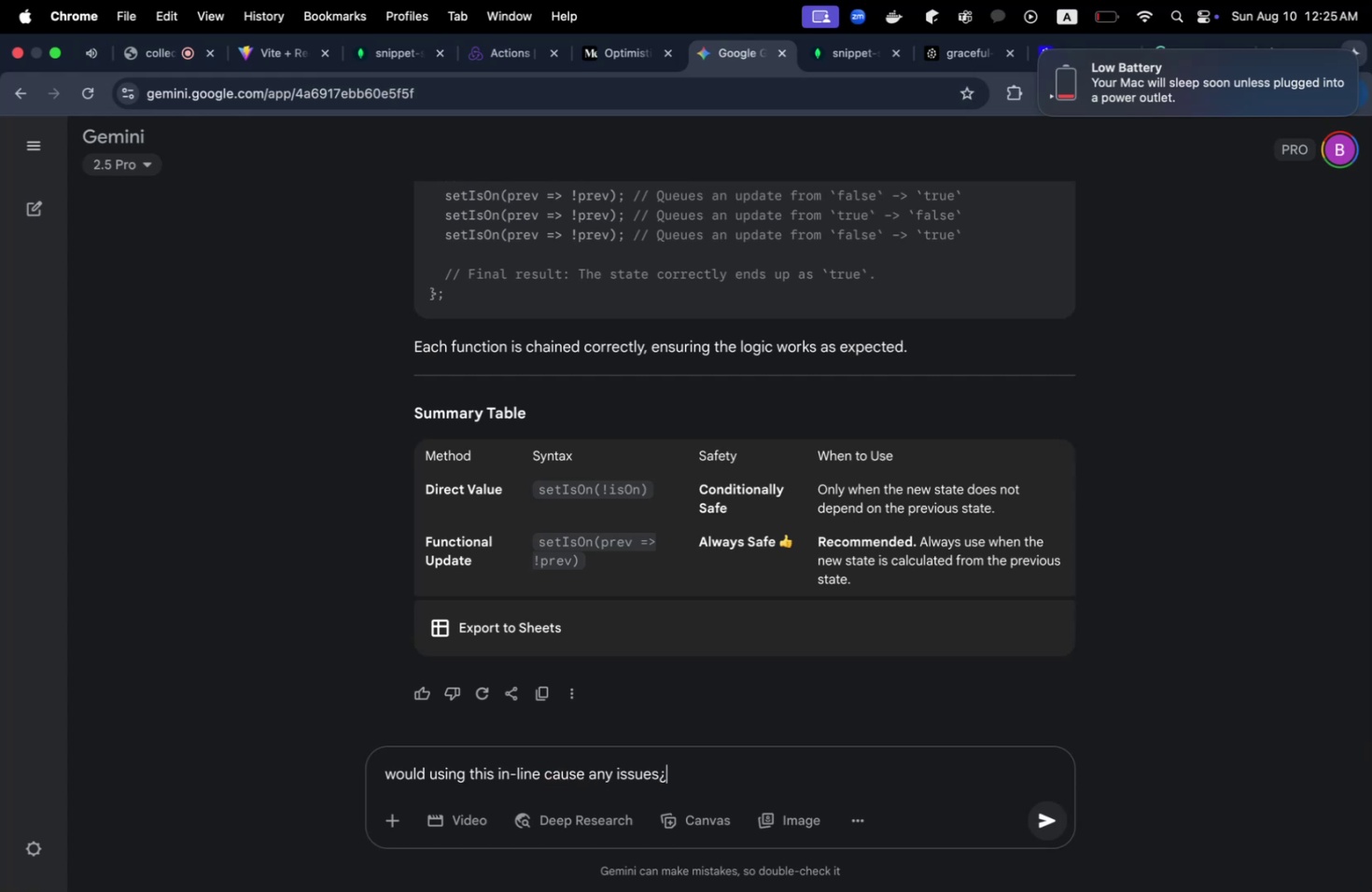 
key(Alt+Shift+Slash)
 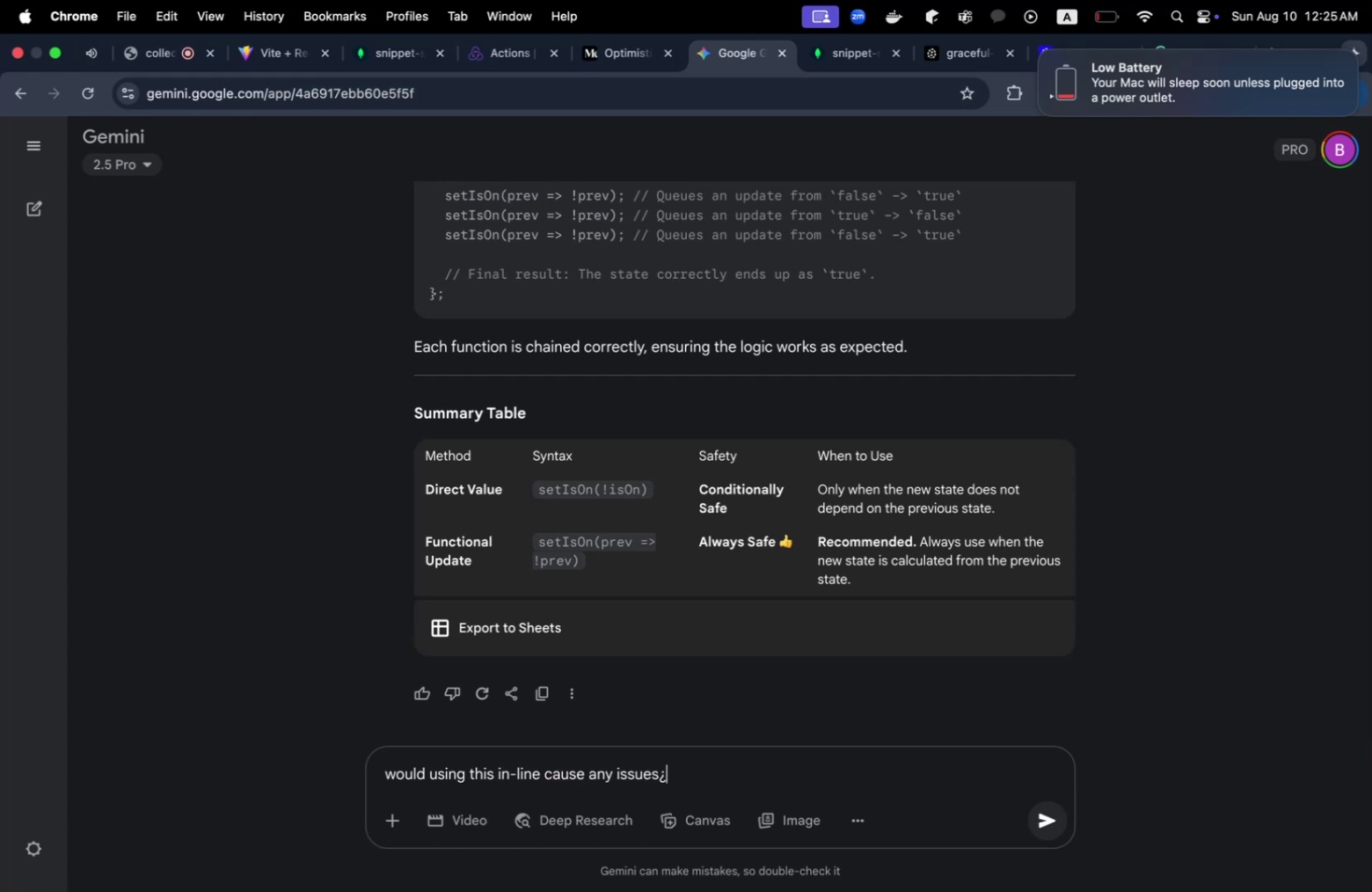 
key(Shift+Enter)
 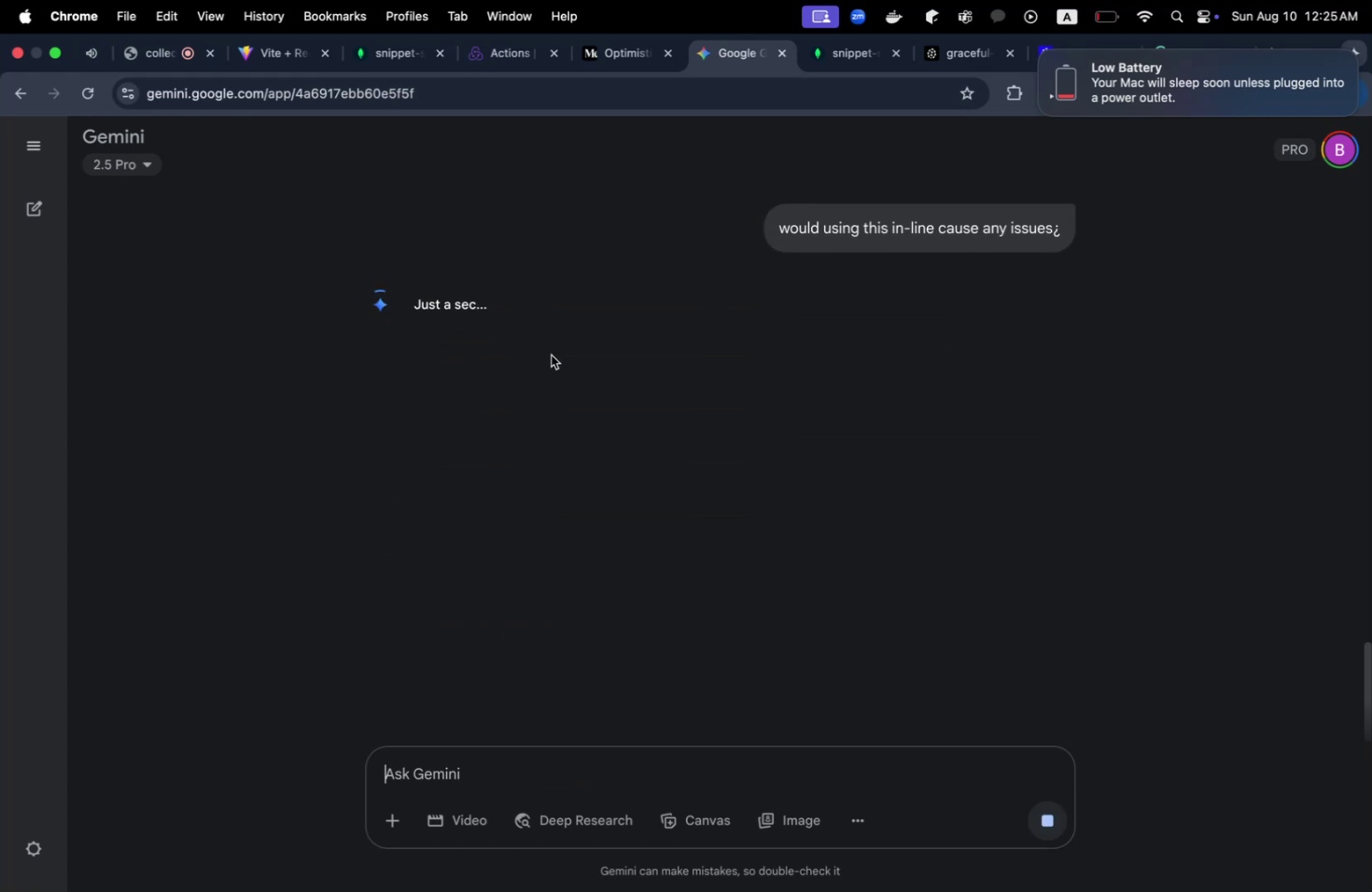 
wait(9.11)
 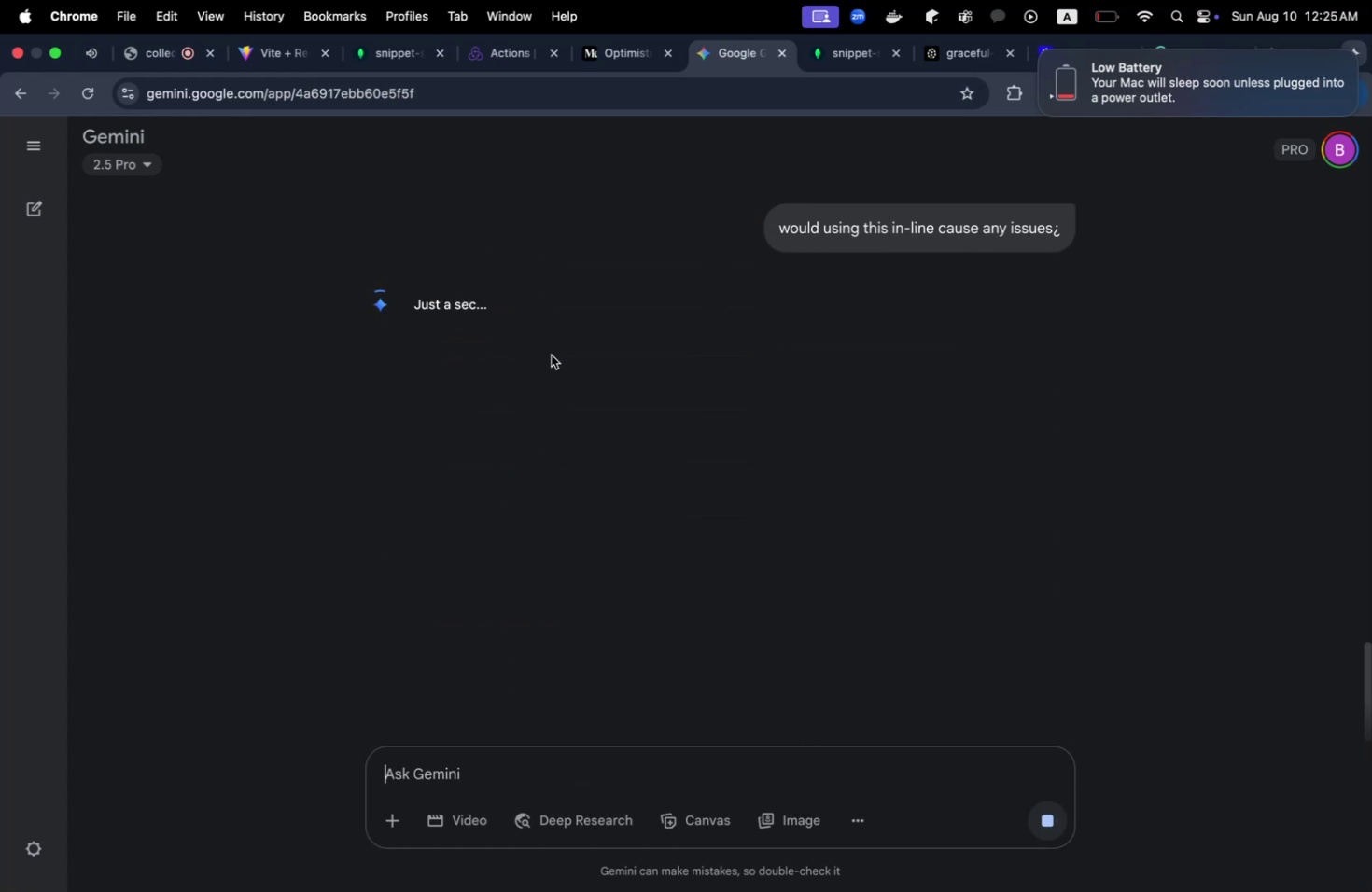 
left_click([484, 286])
 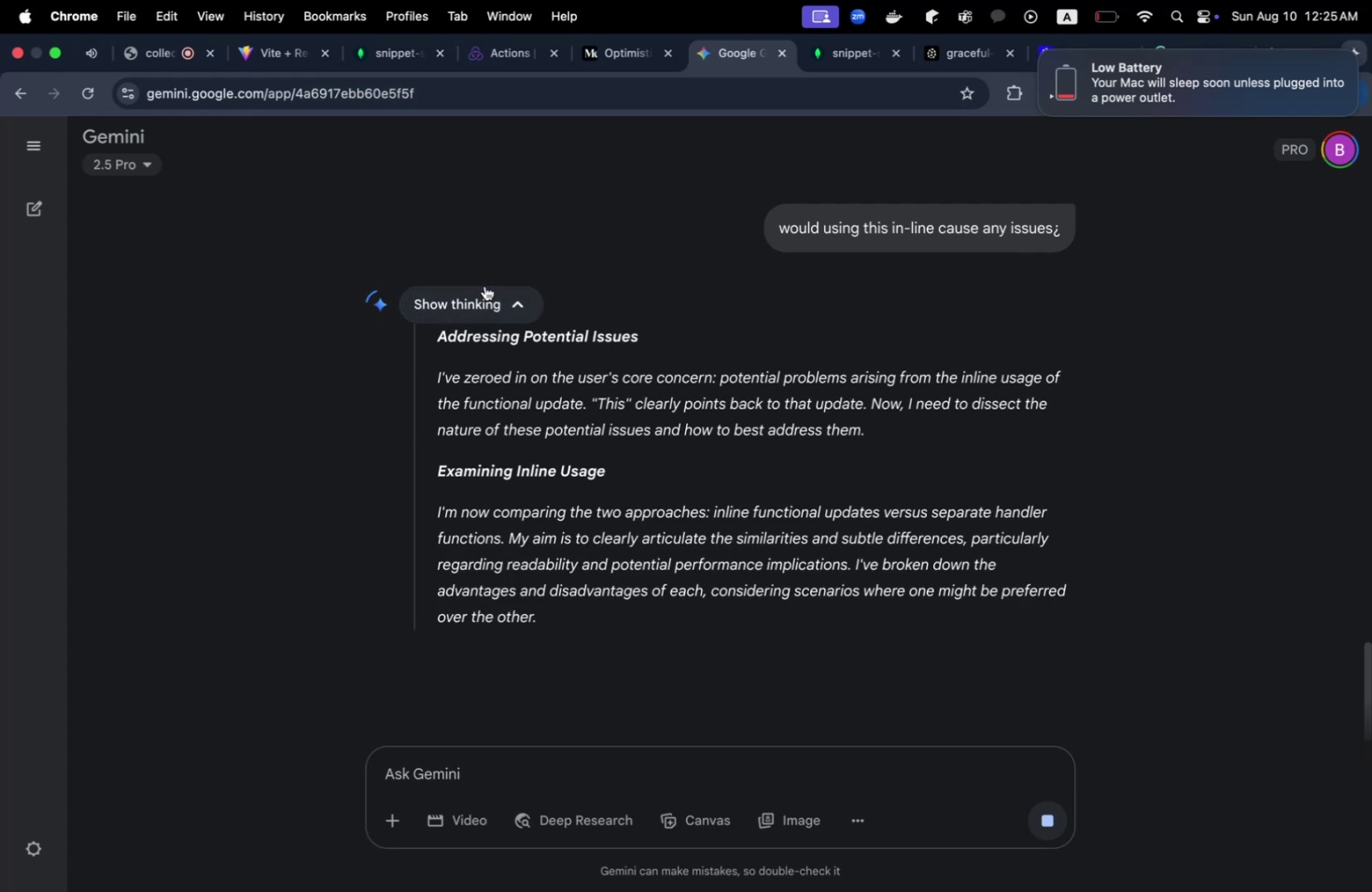 
wait(8.58)
 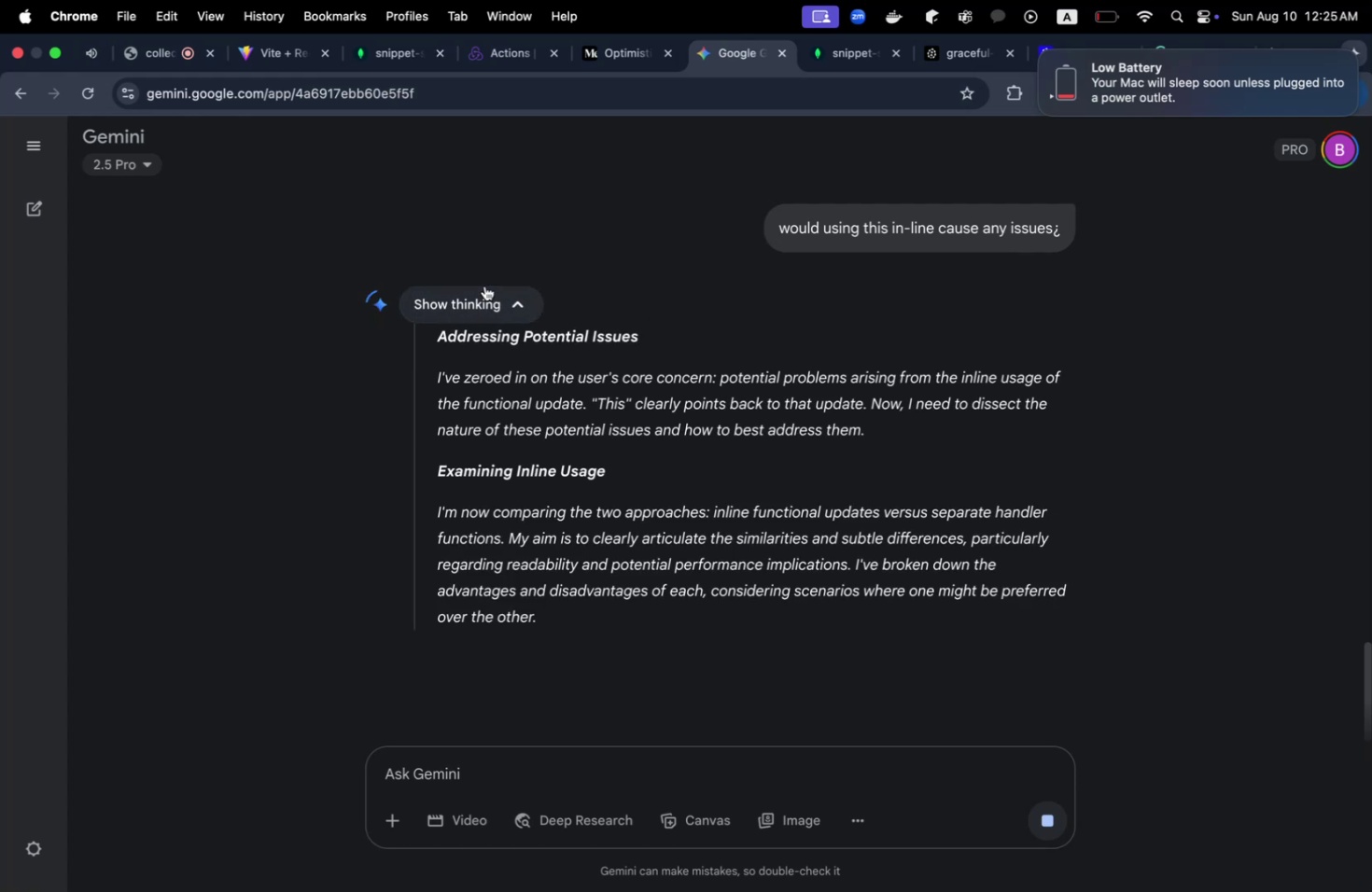 
left_click([486, 289])
 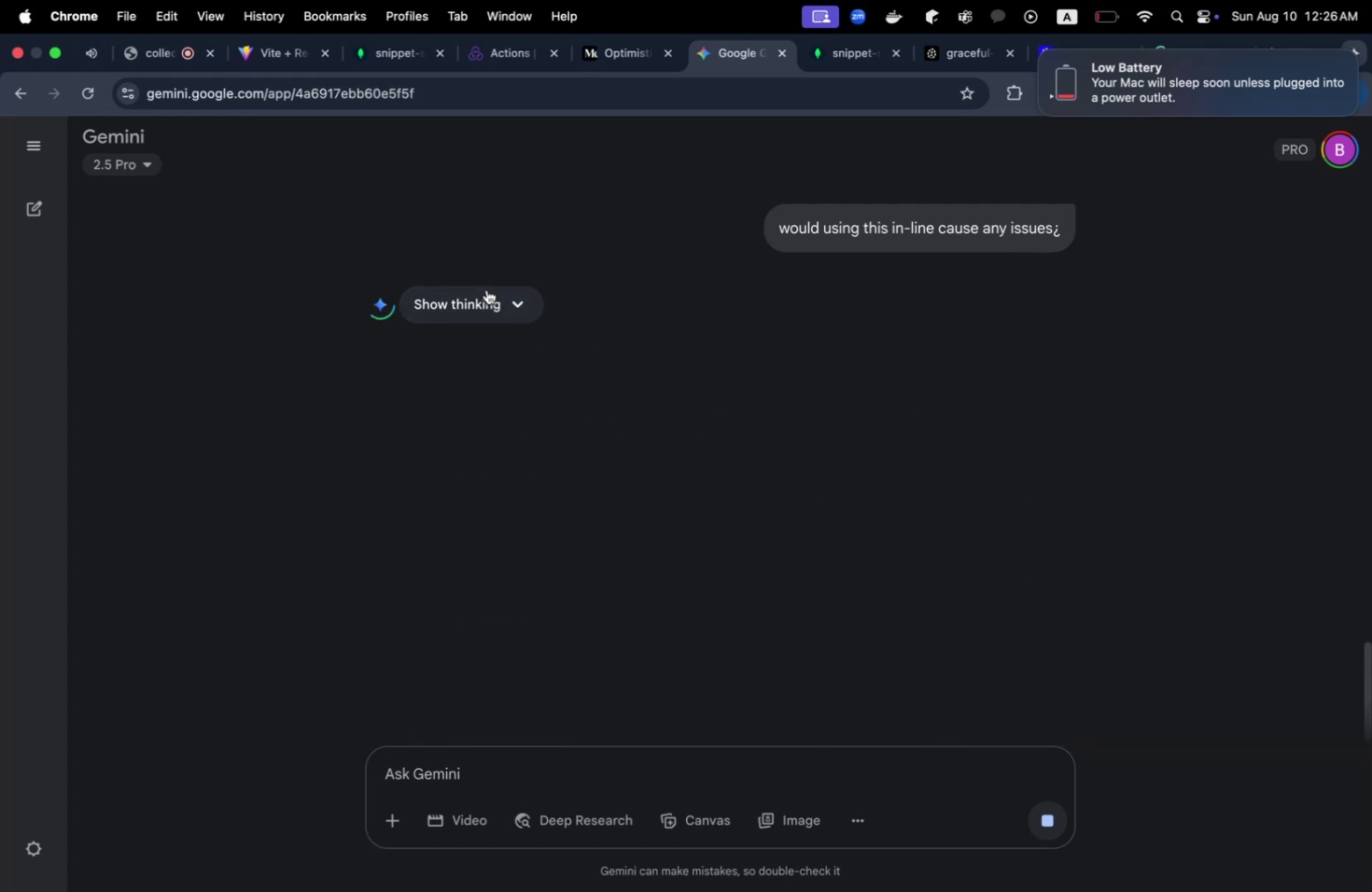 
left_click([486, 289])
 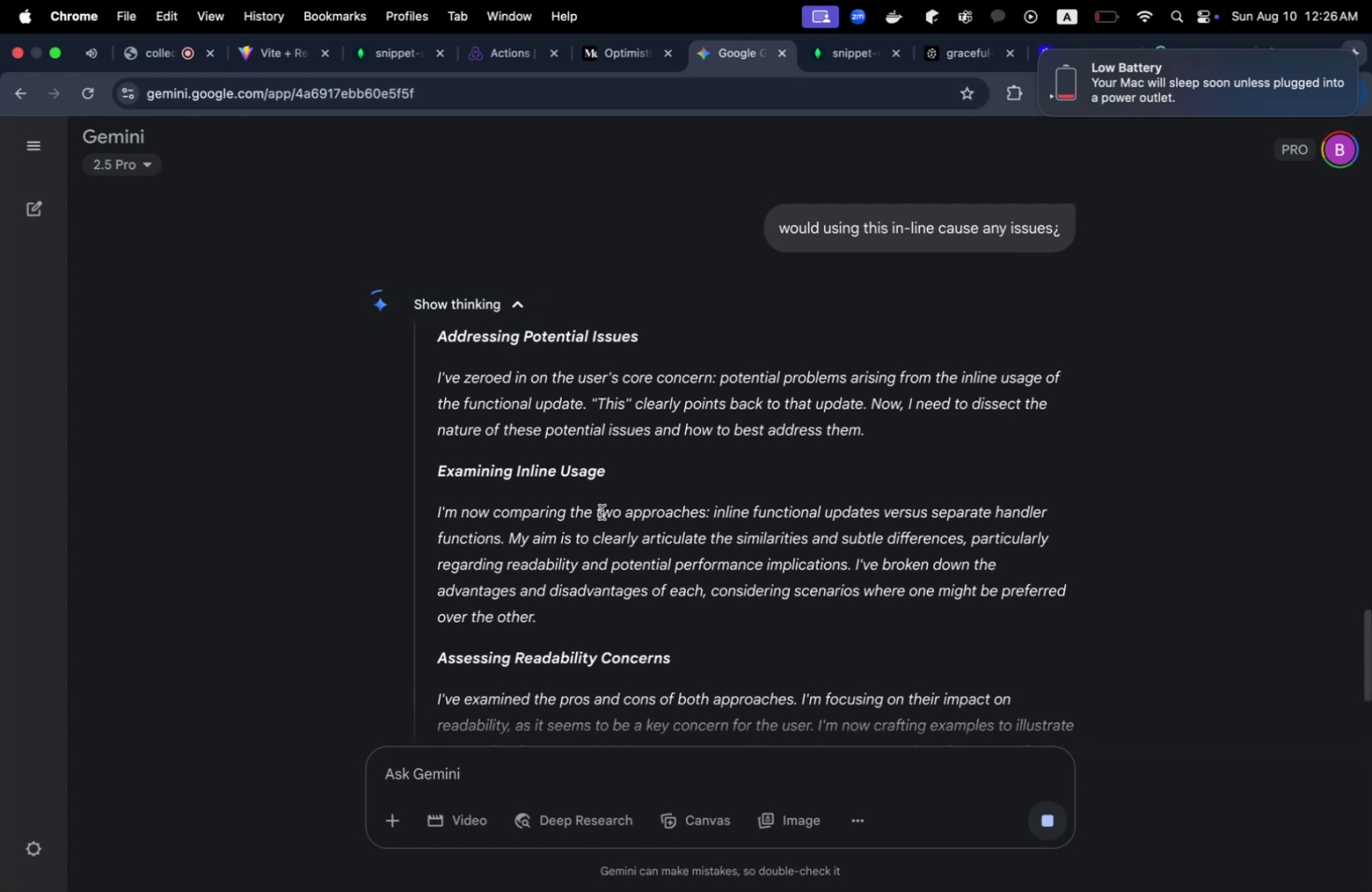 
scroll: coordinate [388, 497], scroll_direction: down, amount: 46.0
 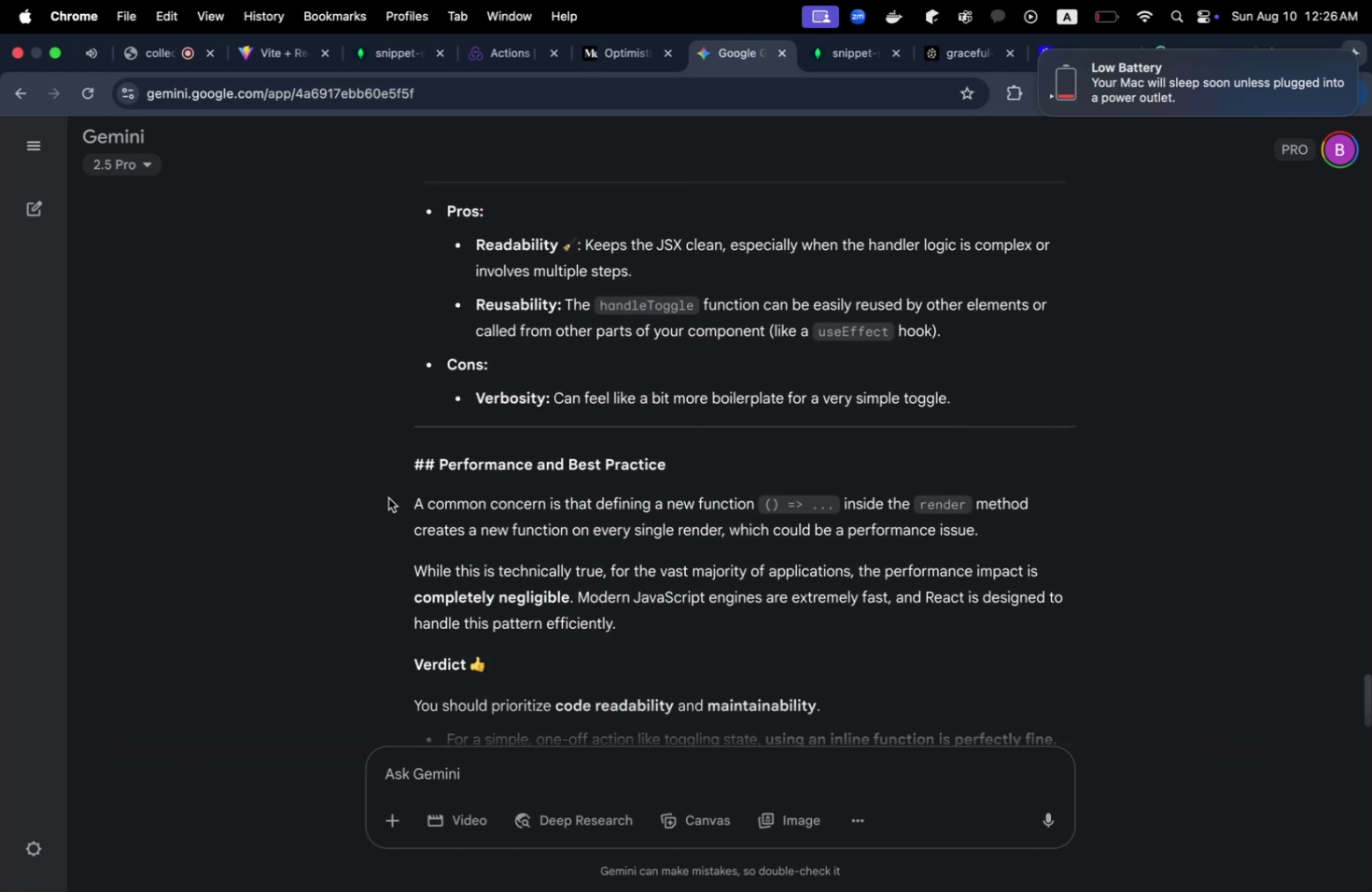 
scroll: coordinate [388, 497], scroll_direction: down, amount: 8.0
 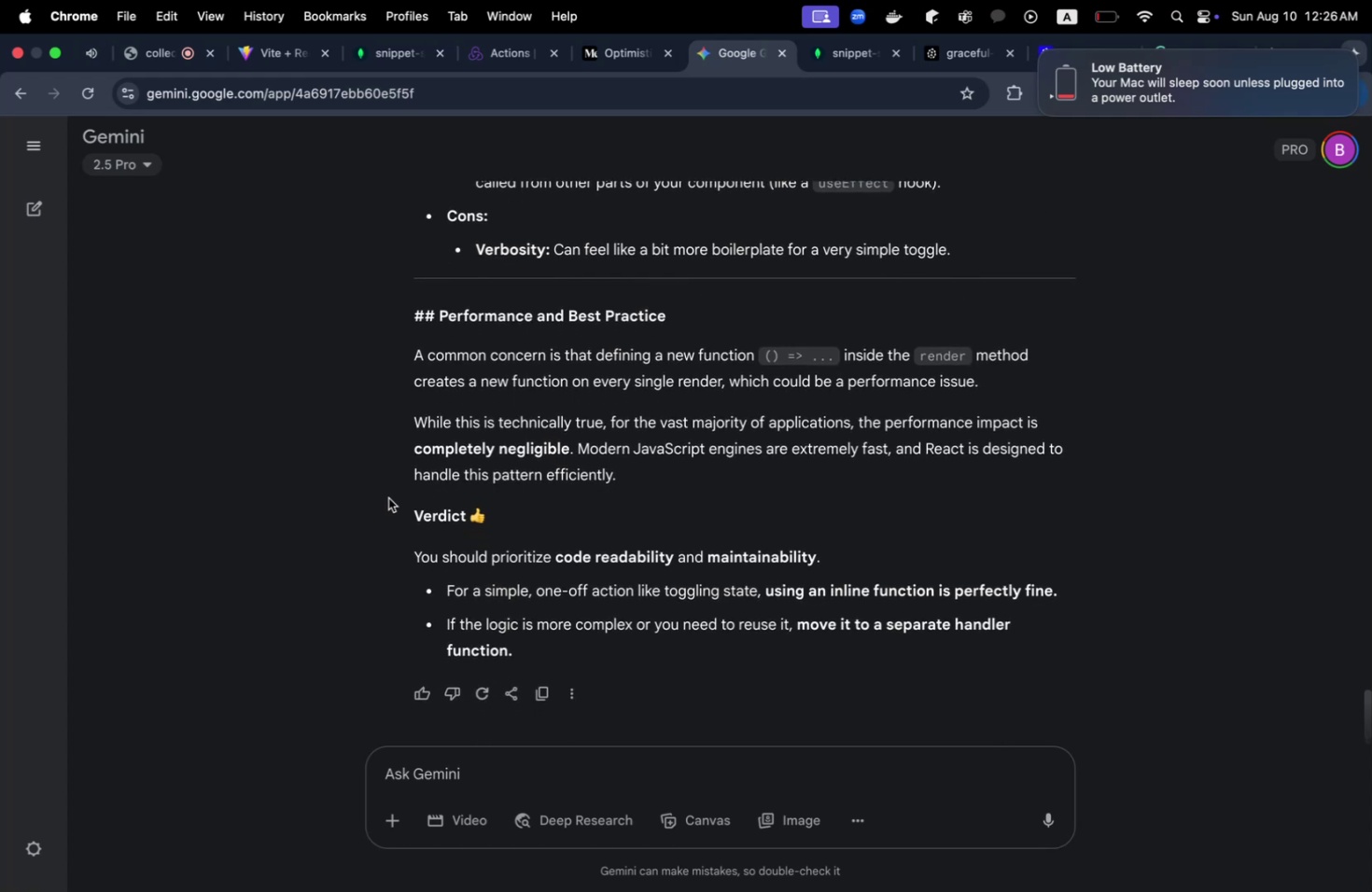 
wait(6.66)
 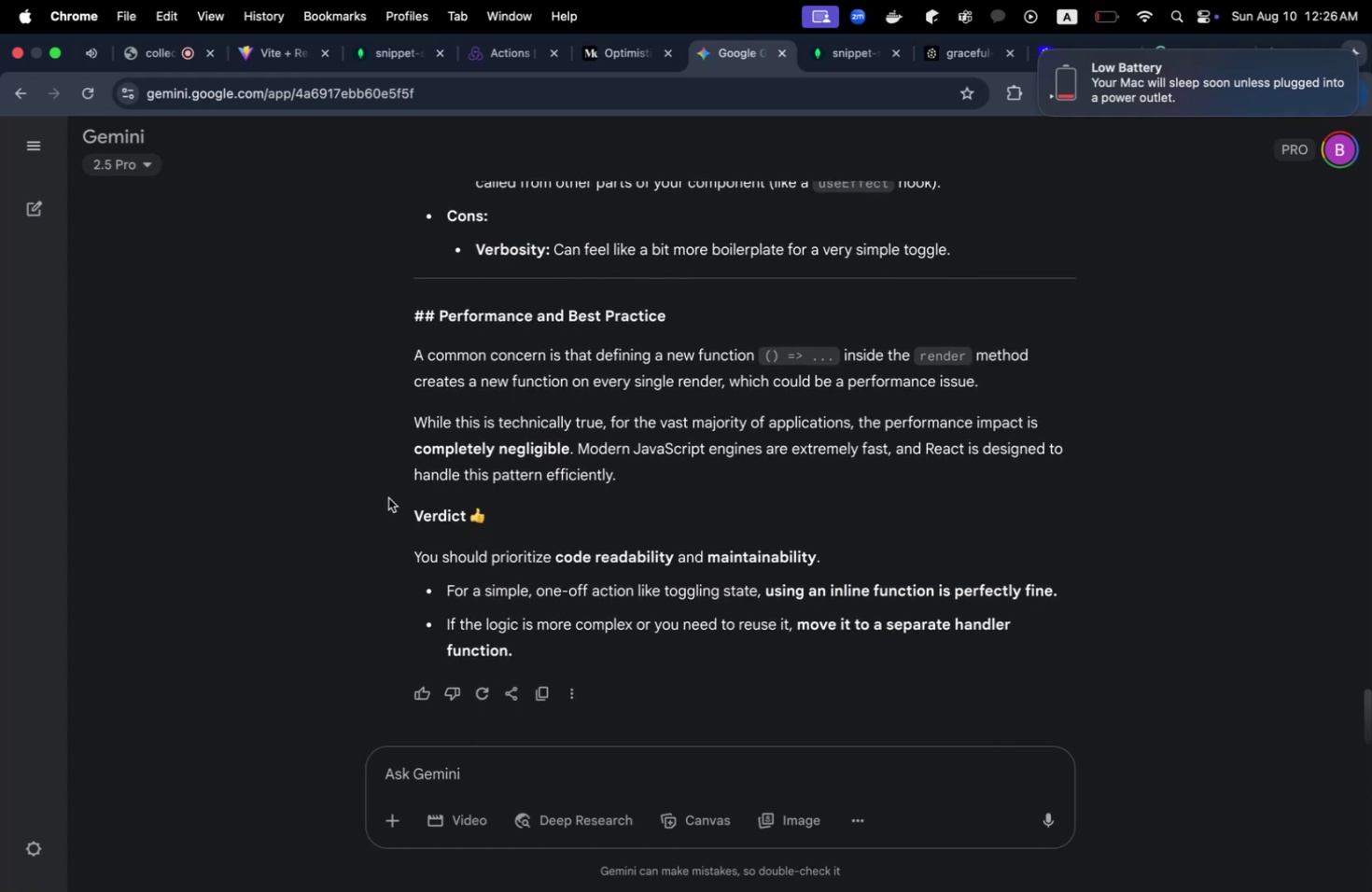 
key(Meta+Shift+CommandLeft)
 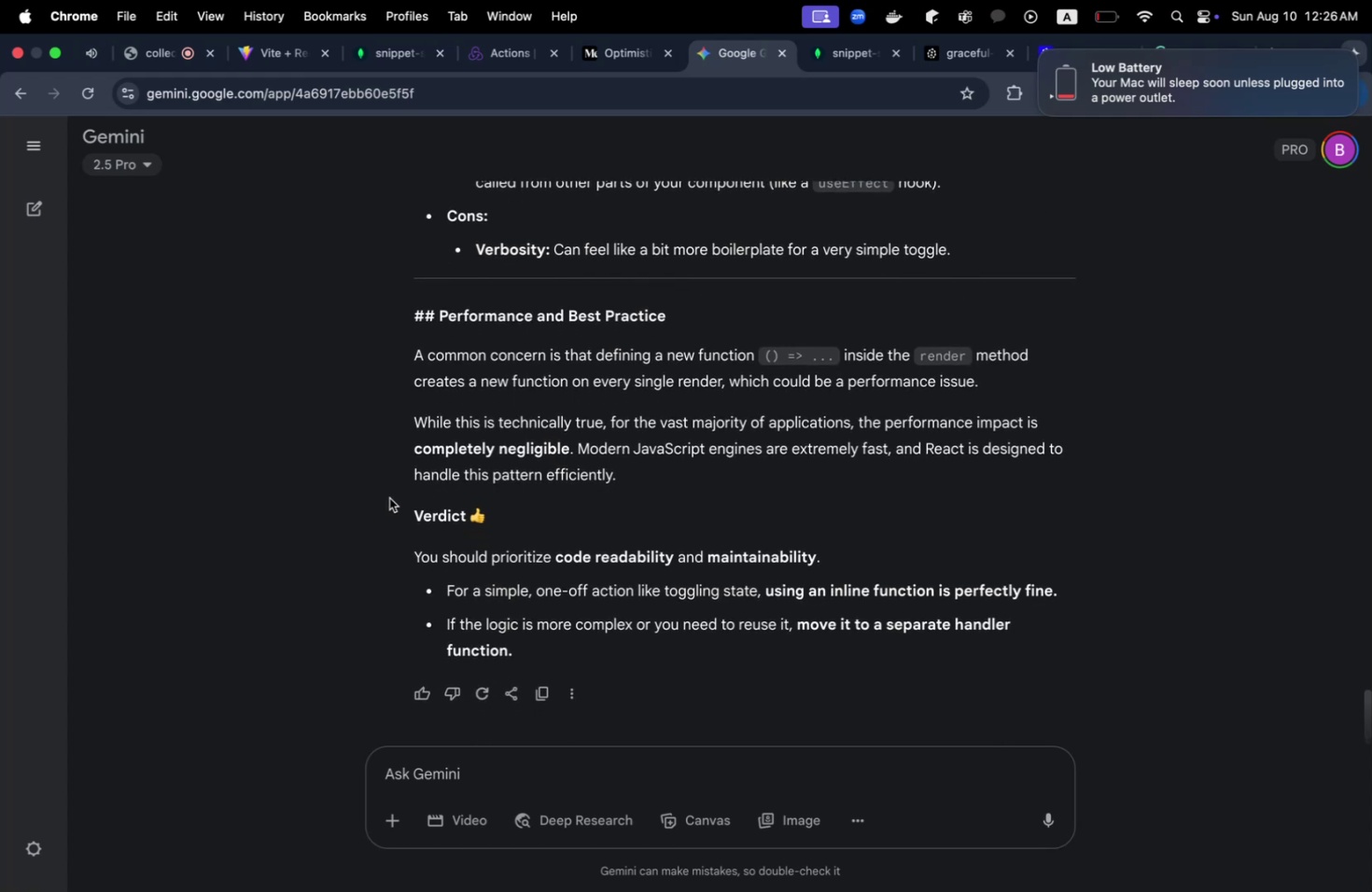 
key(Meta+Shift+Tab)
 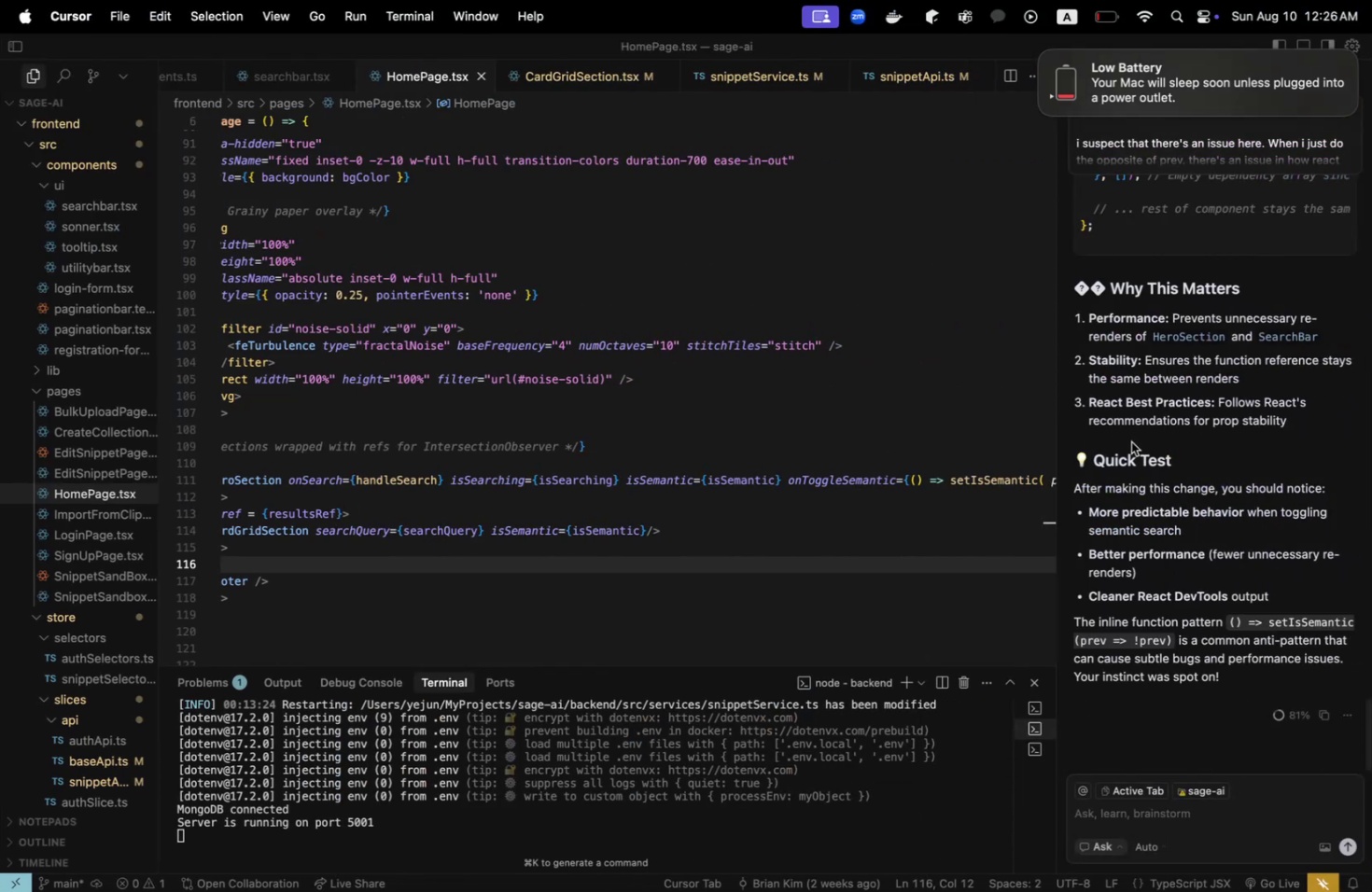 
scroll: coordinate [1150, 426], scroll_direction: up, amount: 18.0
 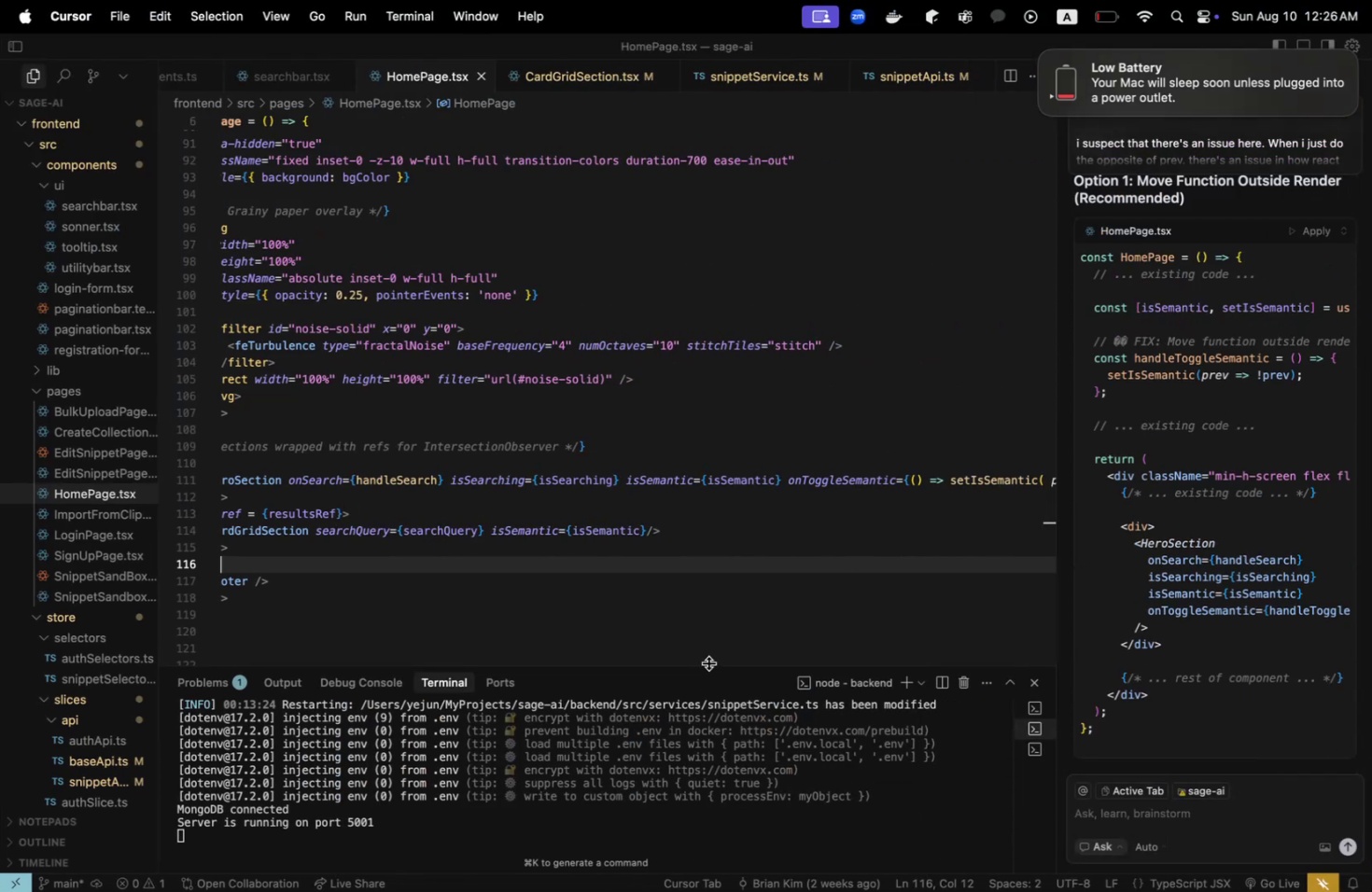 
left_click_drag(start_coordinate=[708, 660], to_coordinate=[400, 638])
 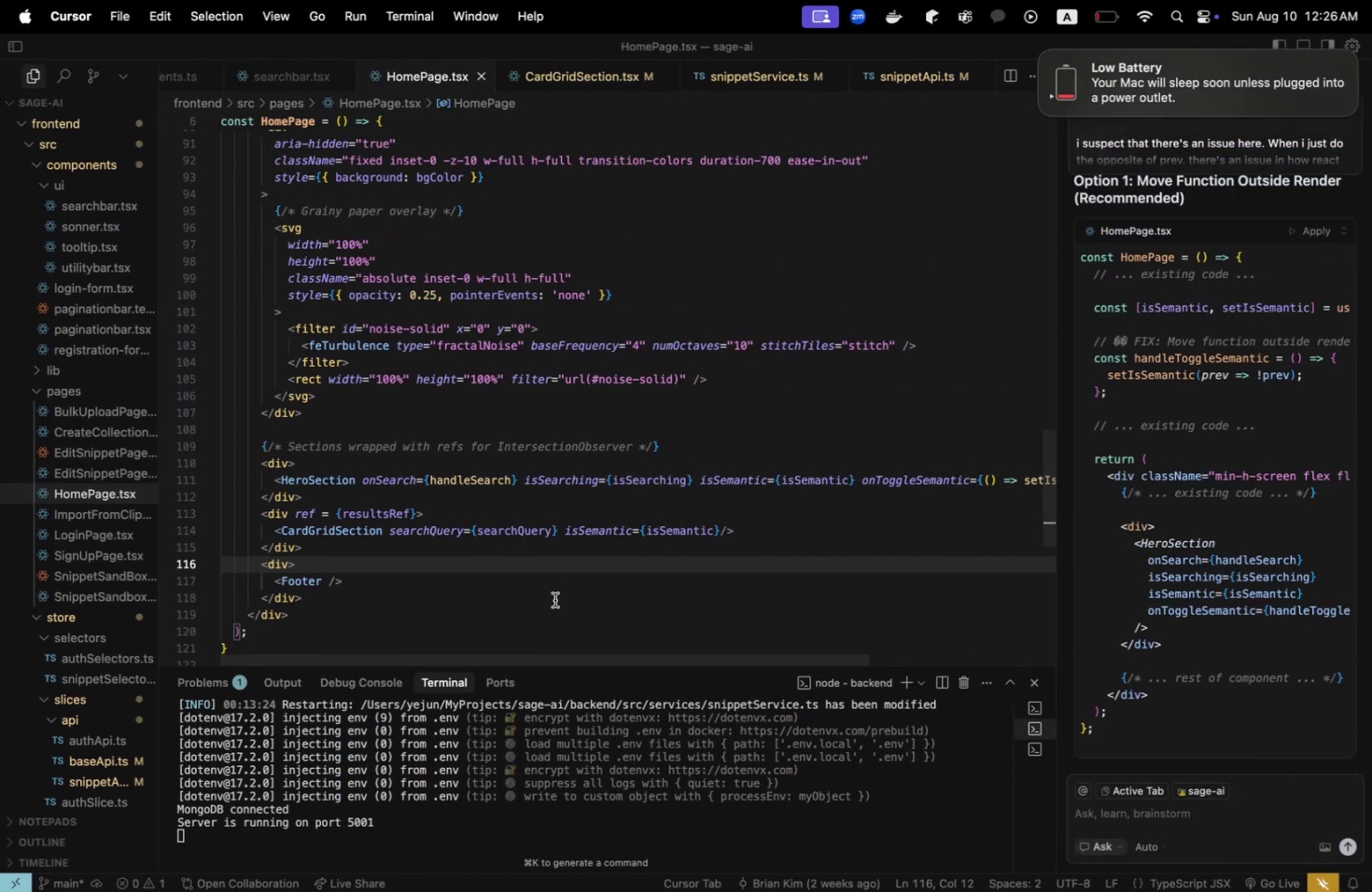 
scroll: coordinate [1166, 425], scroll_direction: up, amount: 14.0
 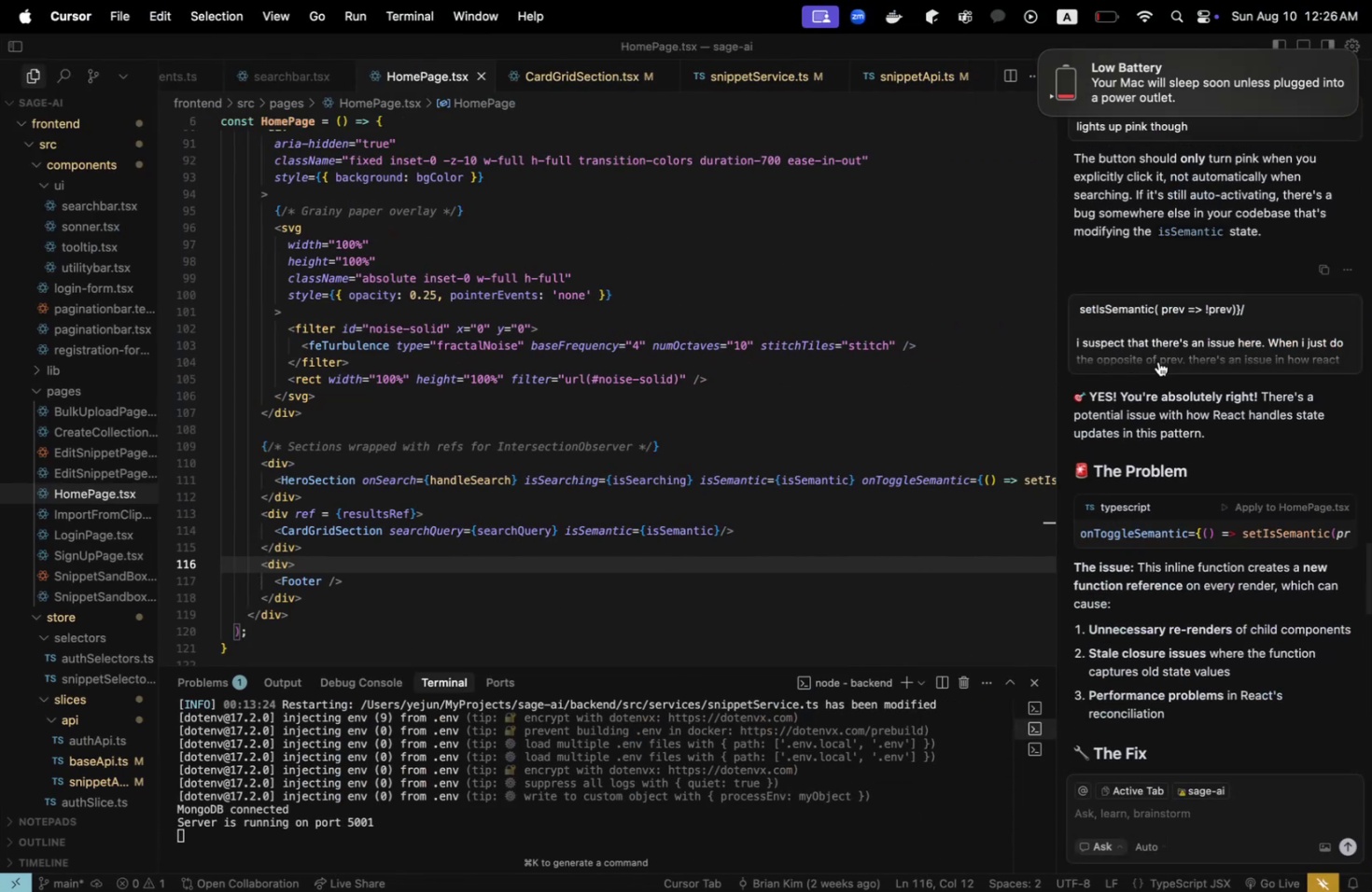 
left_click([1157, 359])
 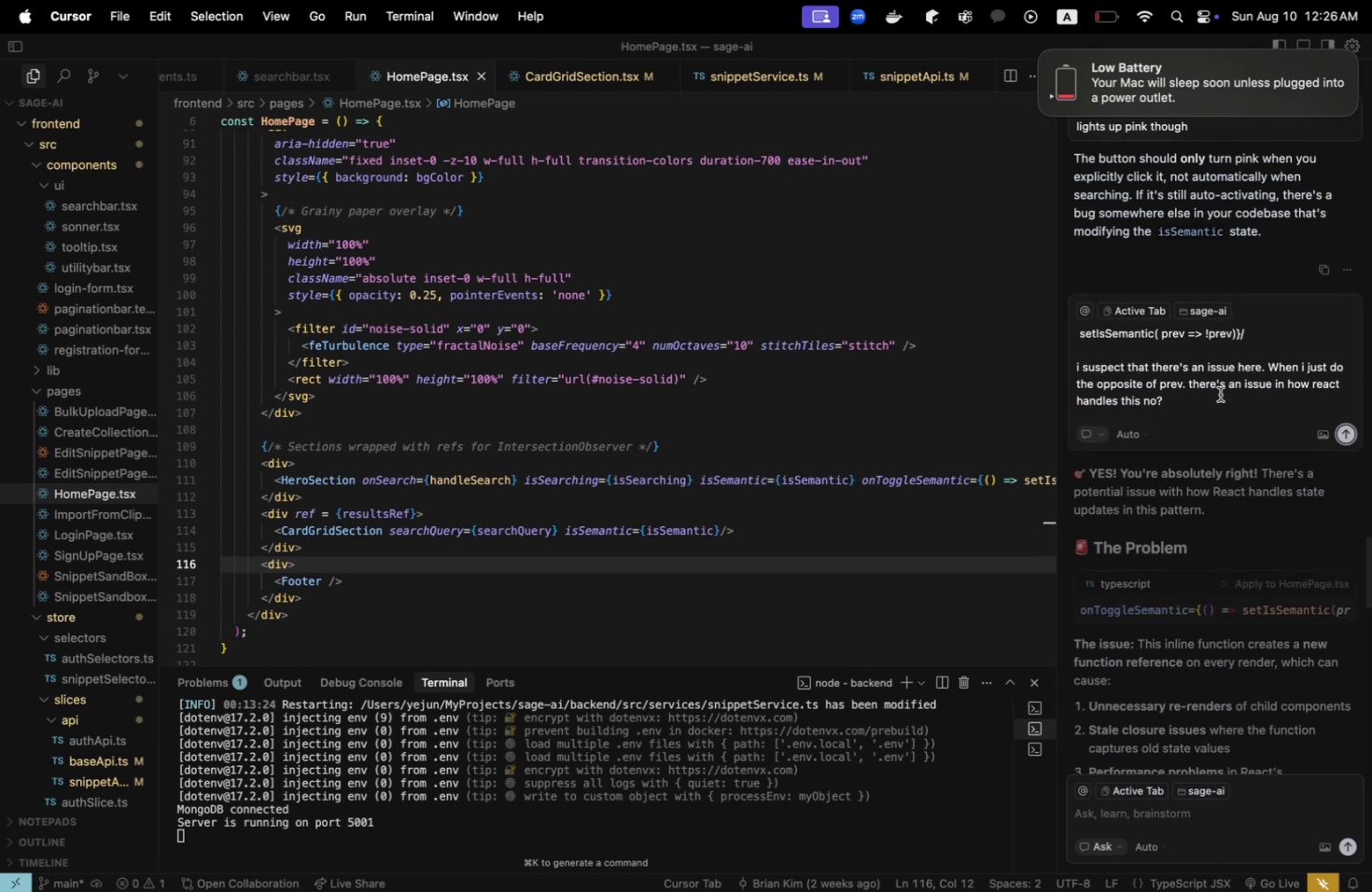 
left_click_drag(start_coordinate=[1218, 399], to_coordinate=[1050, 329])
 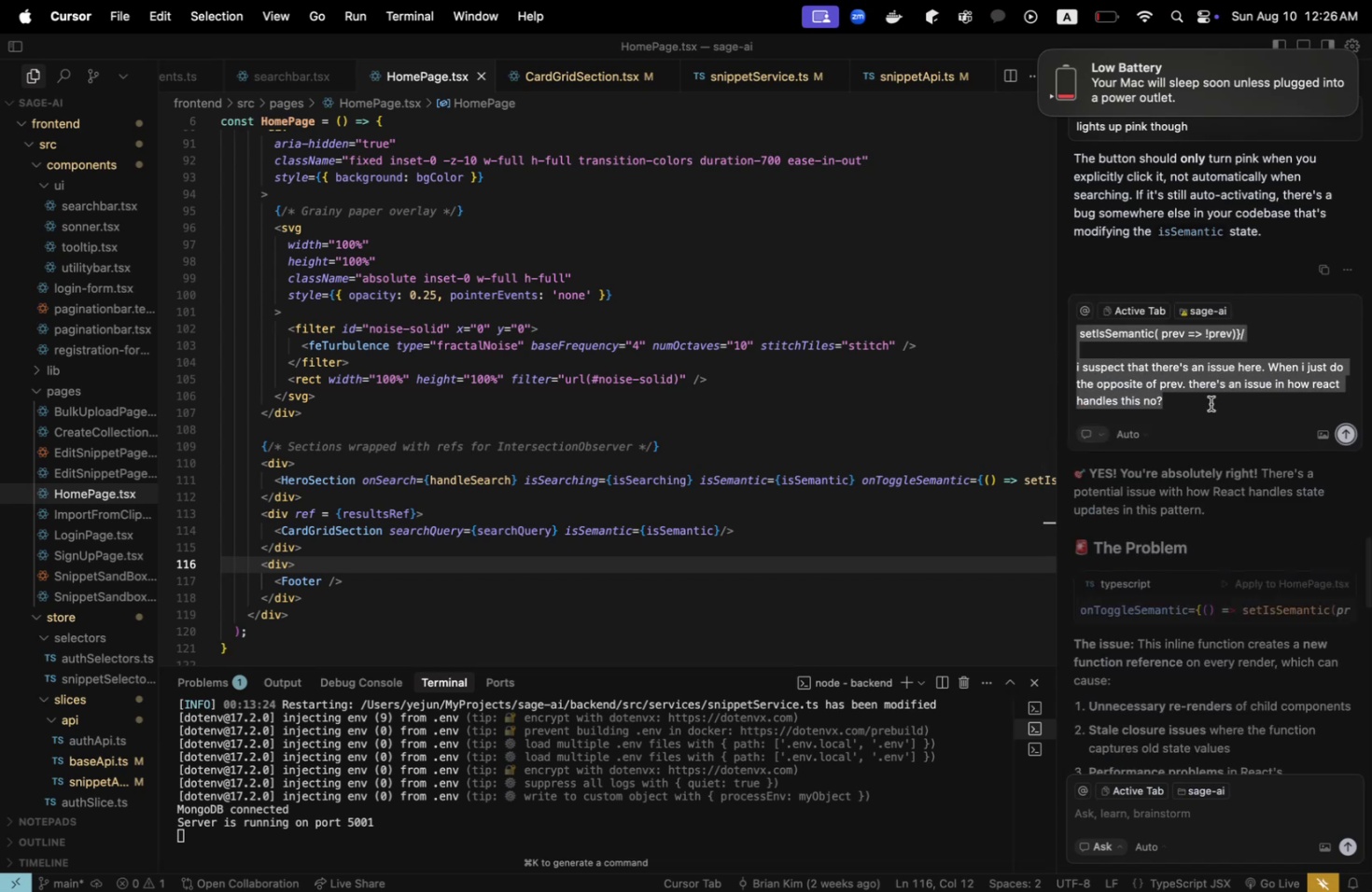 
scroll: coordinate [1215, 404], scroll_direction: up, amount: 41.0
 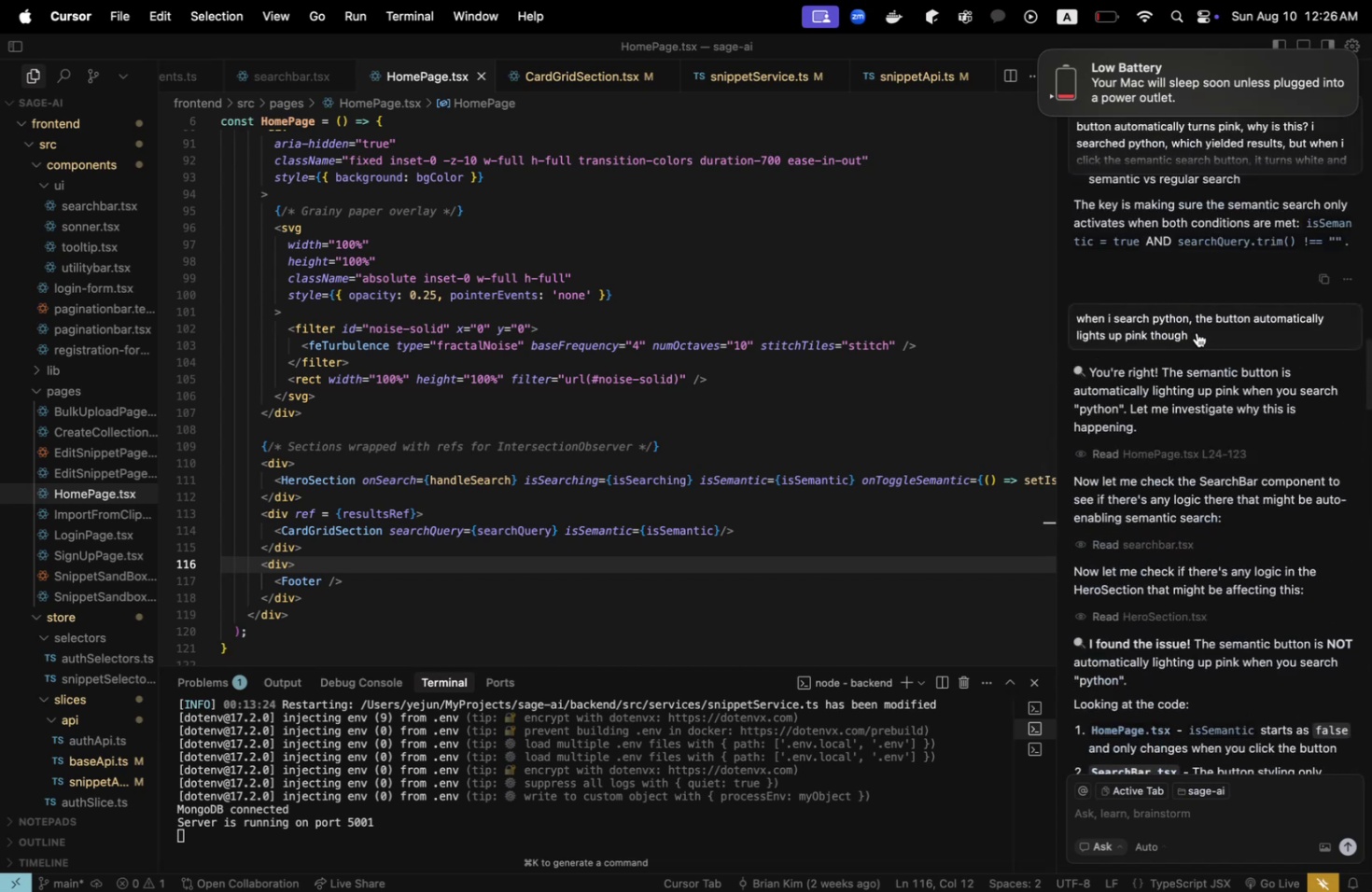 
left_click([1206, 323])
 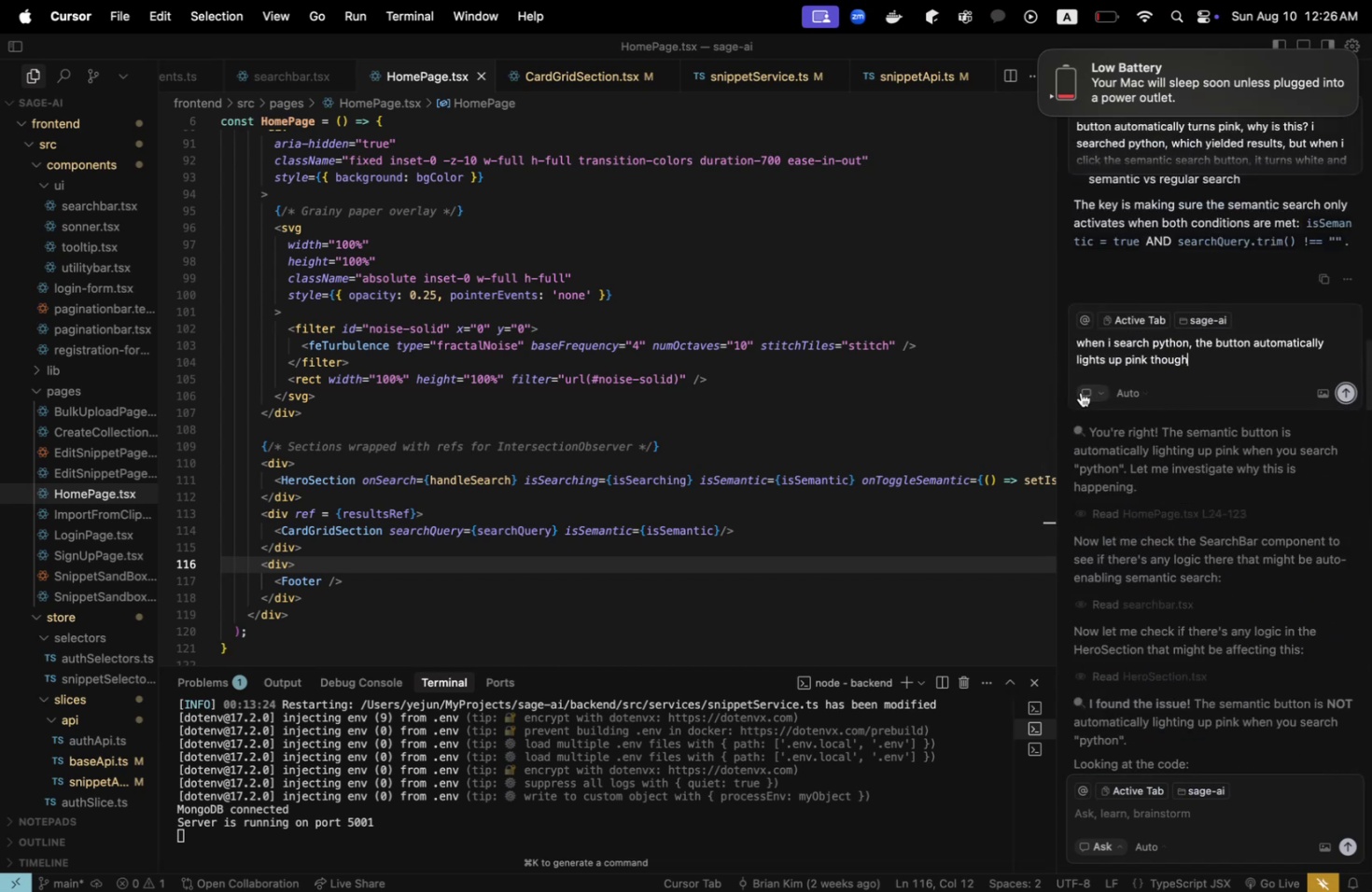 
left_click([1149, 397])
 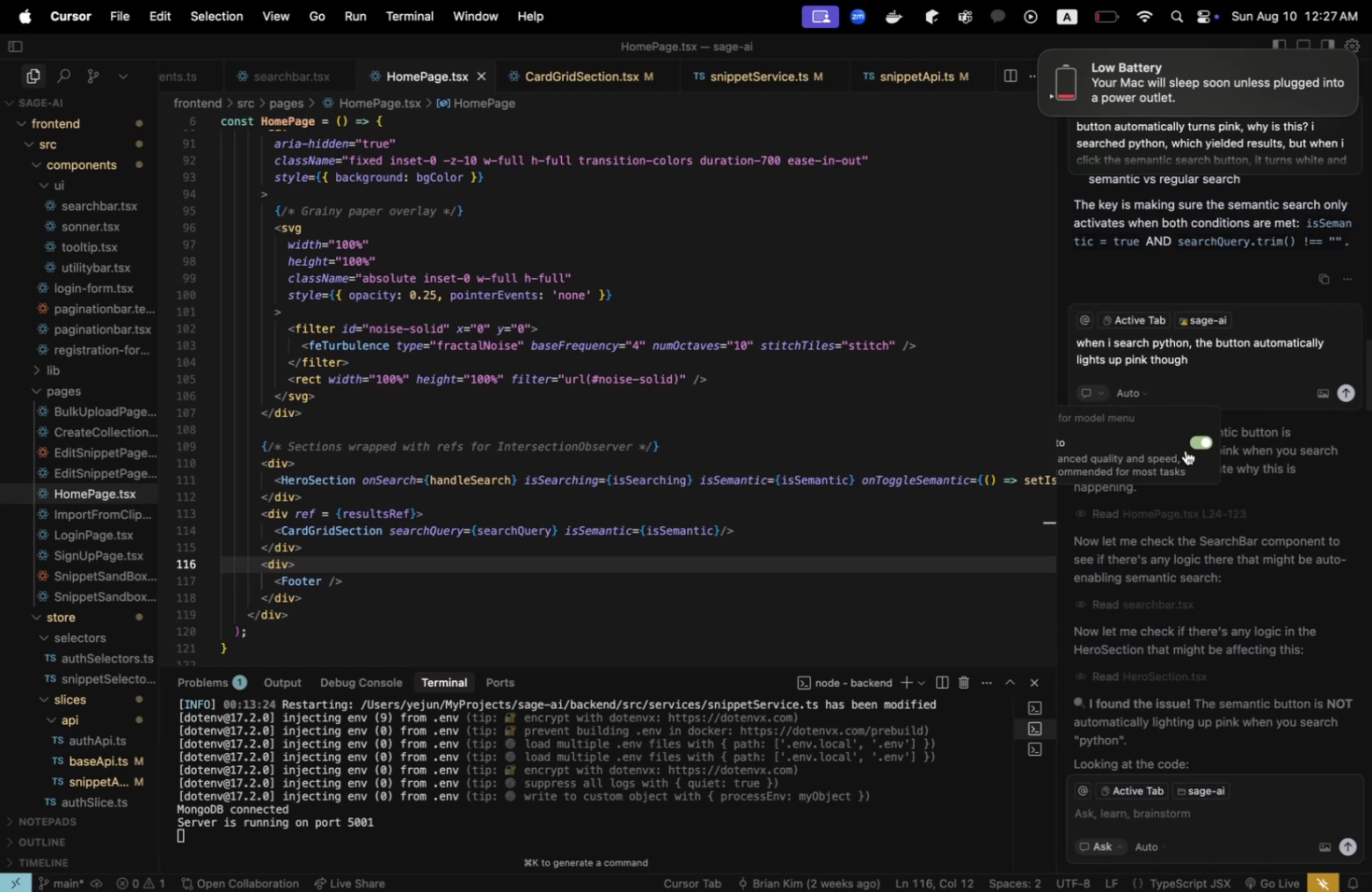 
left_click([1189, 445])
 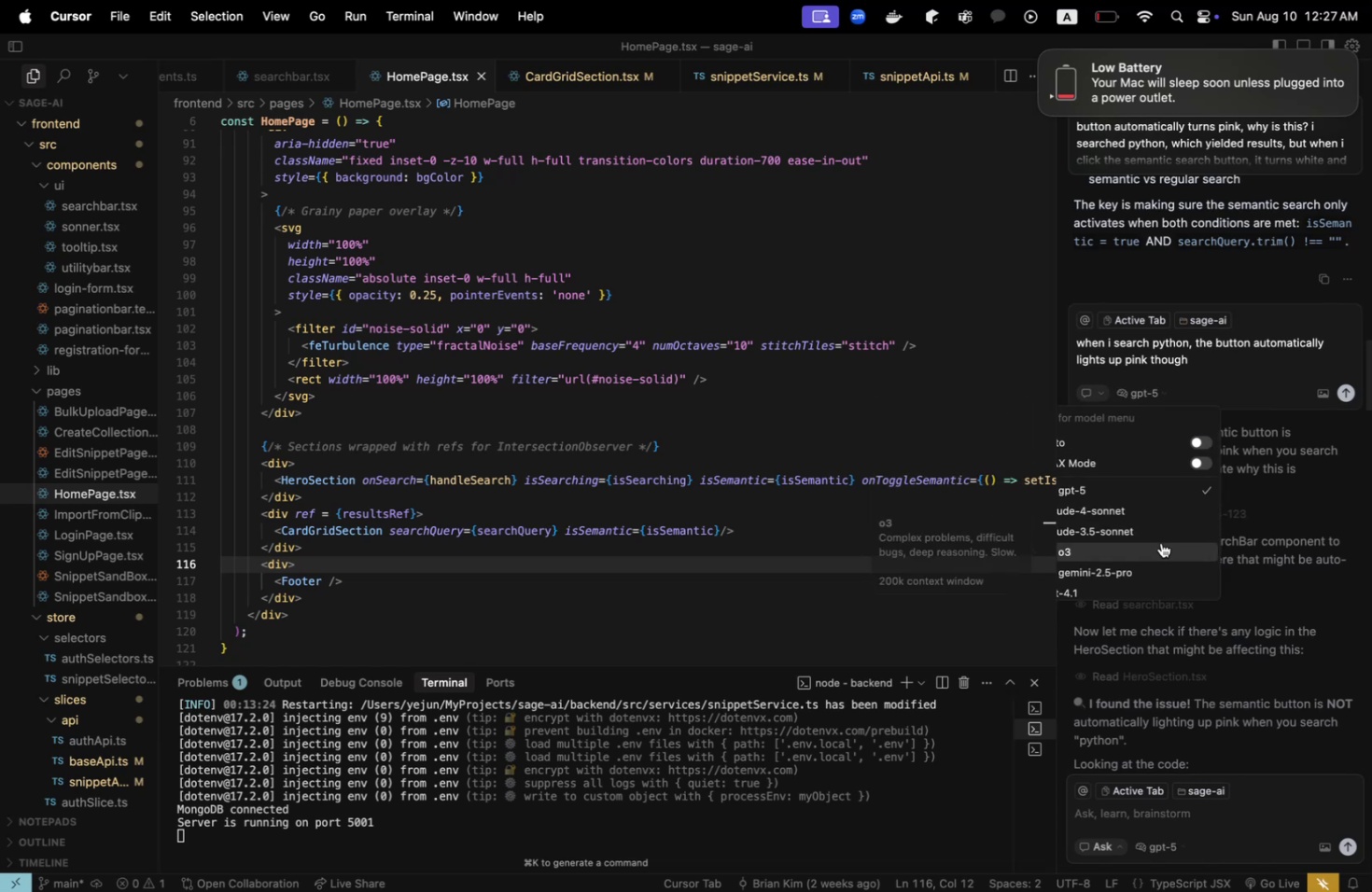 
left_click([1154, 555])
 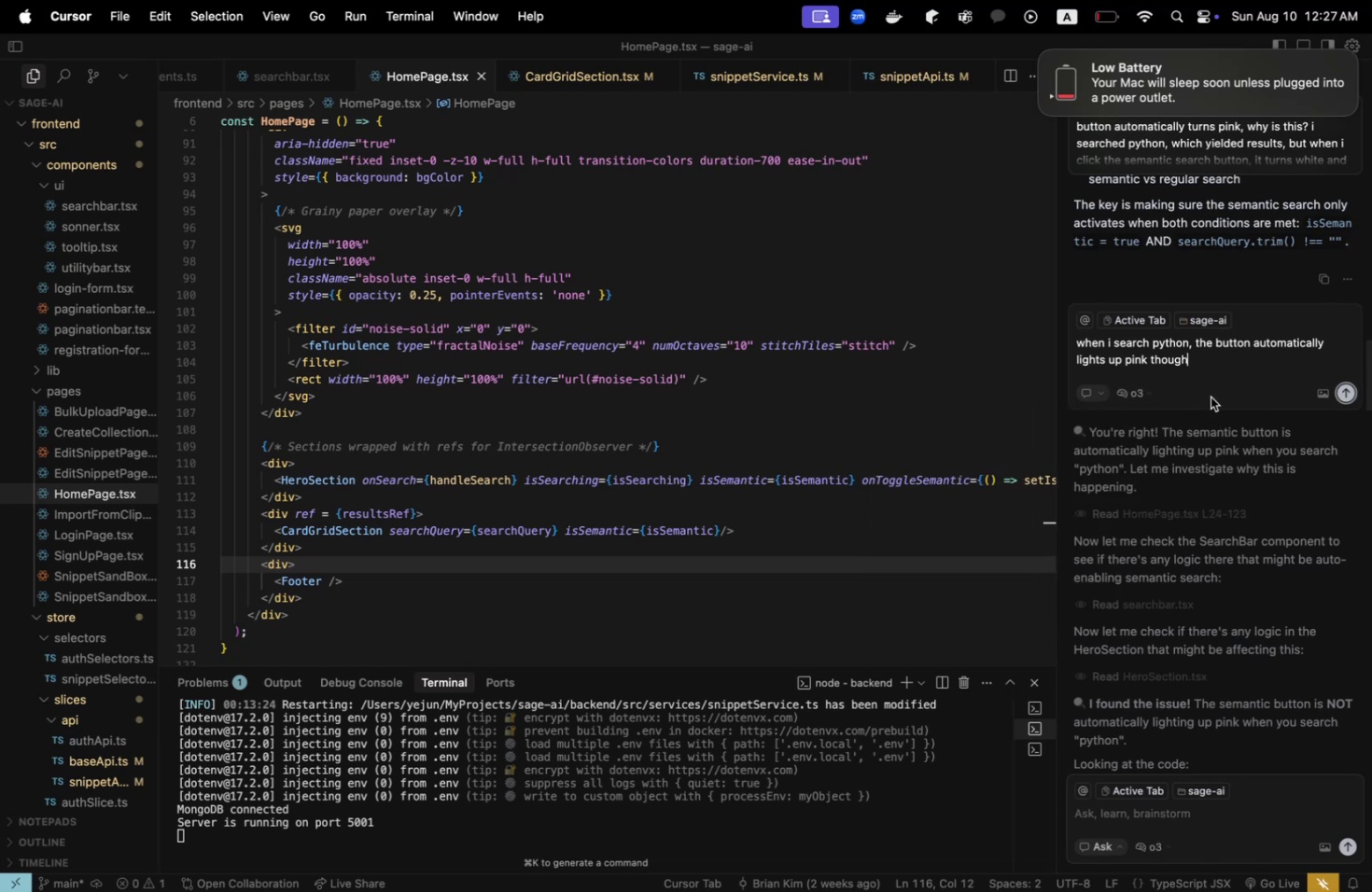 
mouse_move([1297, 387])
 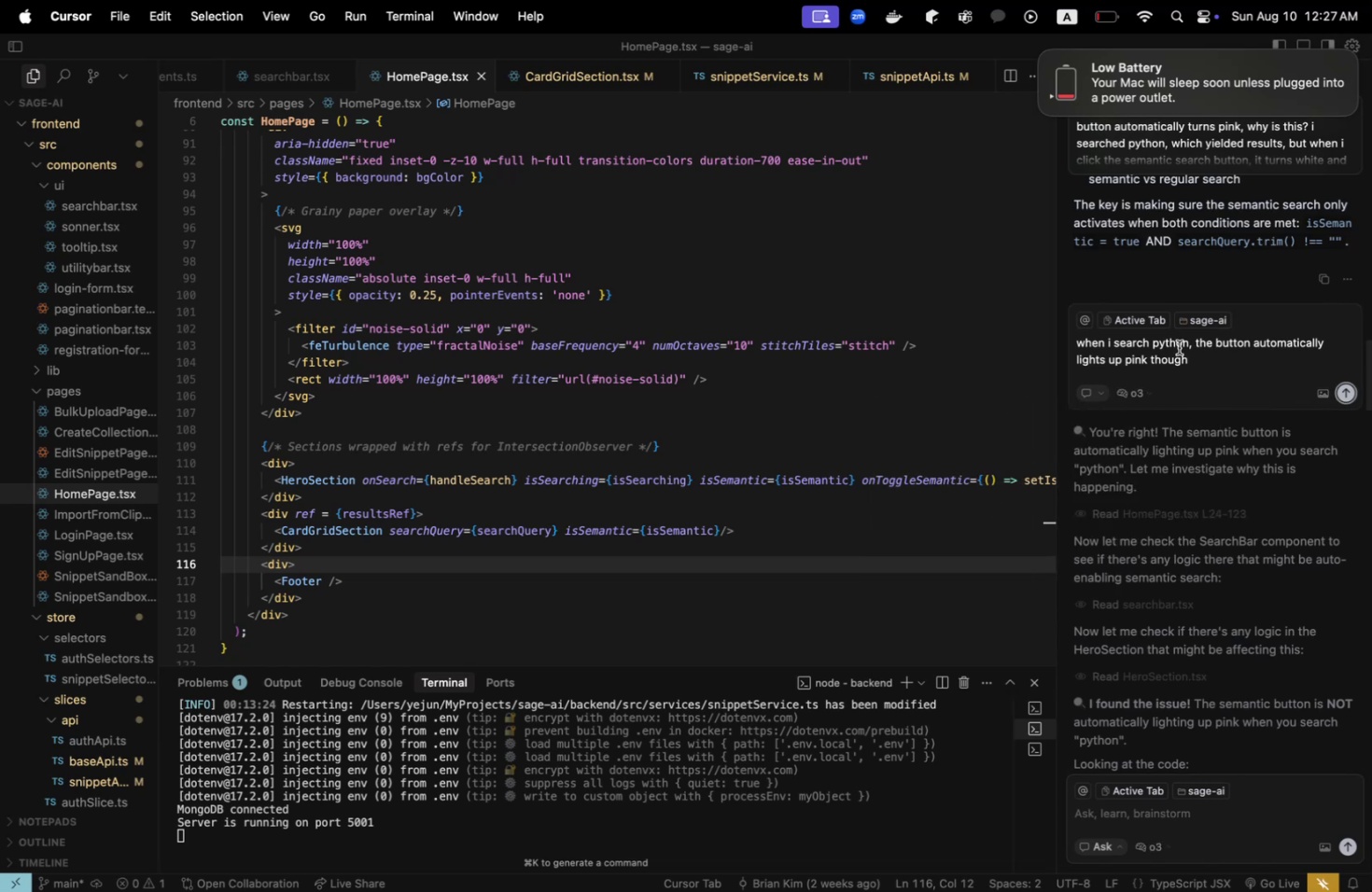 
double_click([1178, 347])
 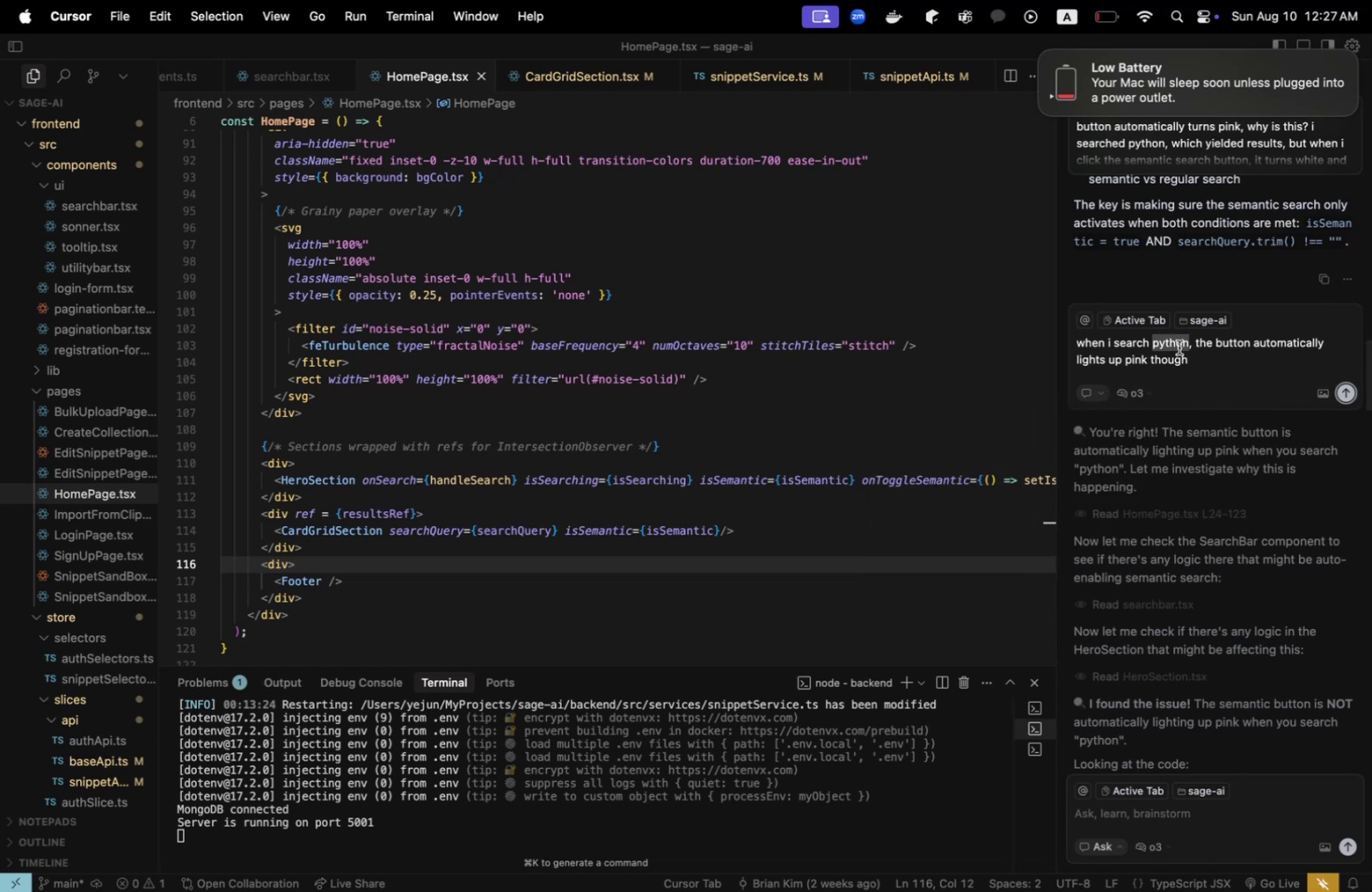 
key(Backspace)
key(Backspace)
key(Backspace)
key(Backspace)
key(Backspace)
key(Backspace)
key(Backspace)
key(Backspace)
type(PRESS ENTER IN THE SEARCH BAR)
key(Backspace)
key(Backspace)
type(> INVESTIGATE WHY THIS IS> ASK ANY CLARIFYING QUUESTIONS IF YOU HAVE ANY)
 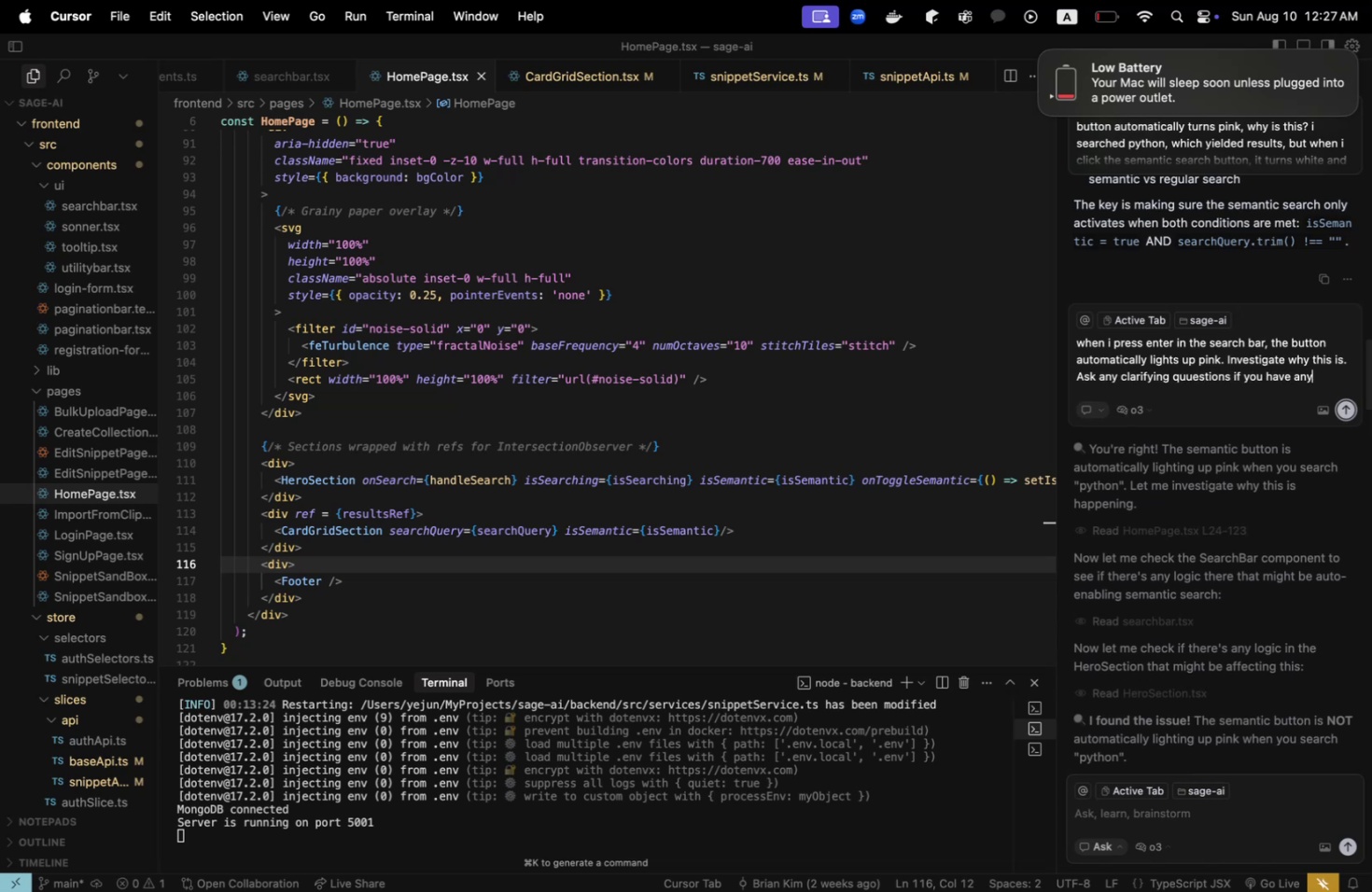 
left_click_drag(start_coordinate=[1260, 359], to_coordinate=[1222, 359])
 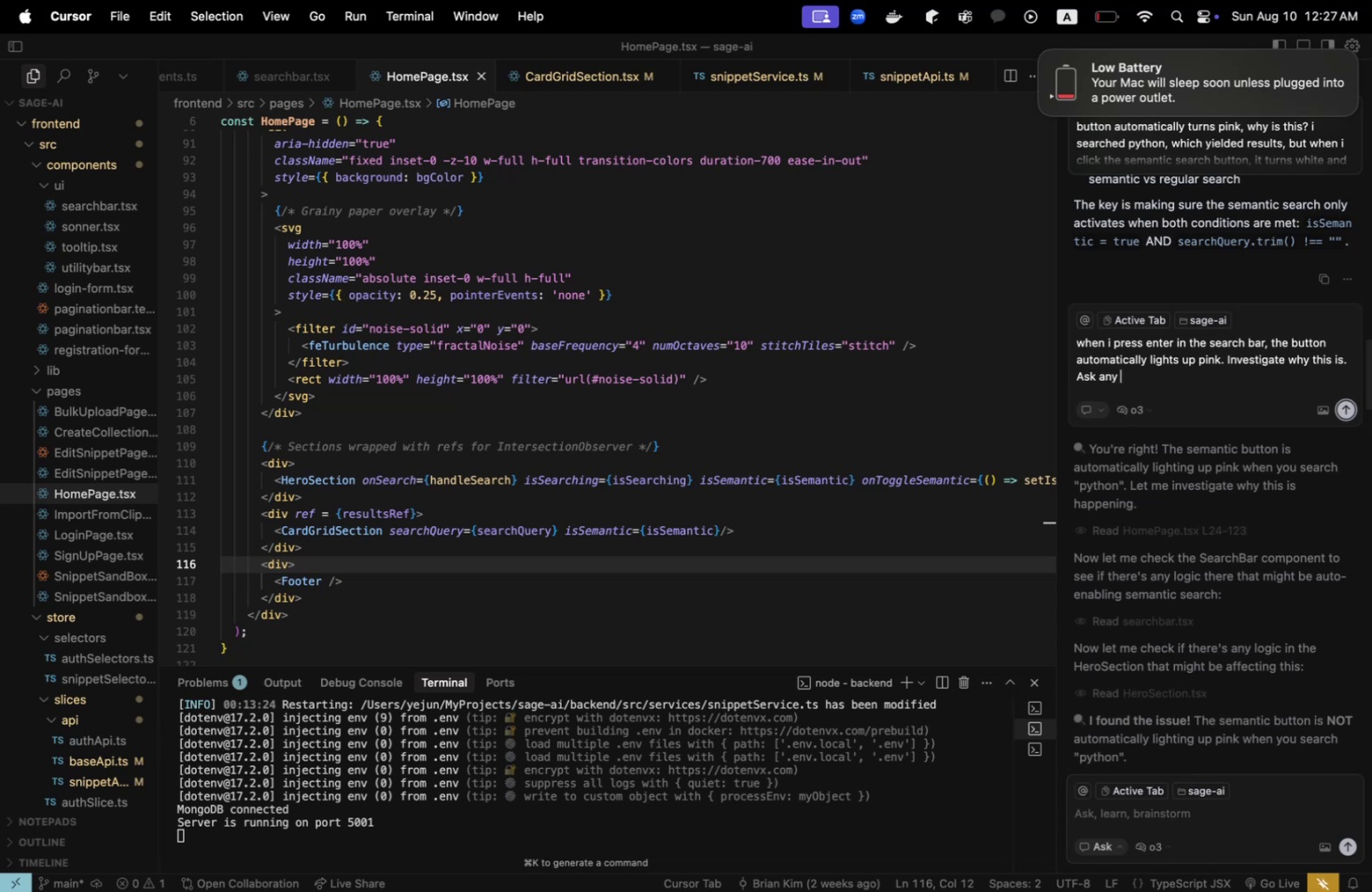 
key(Shift+Enter)
 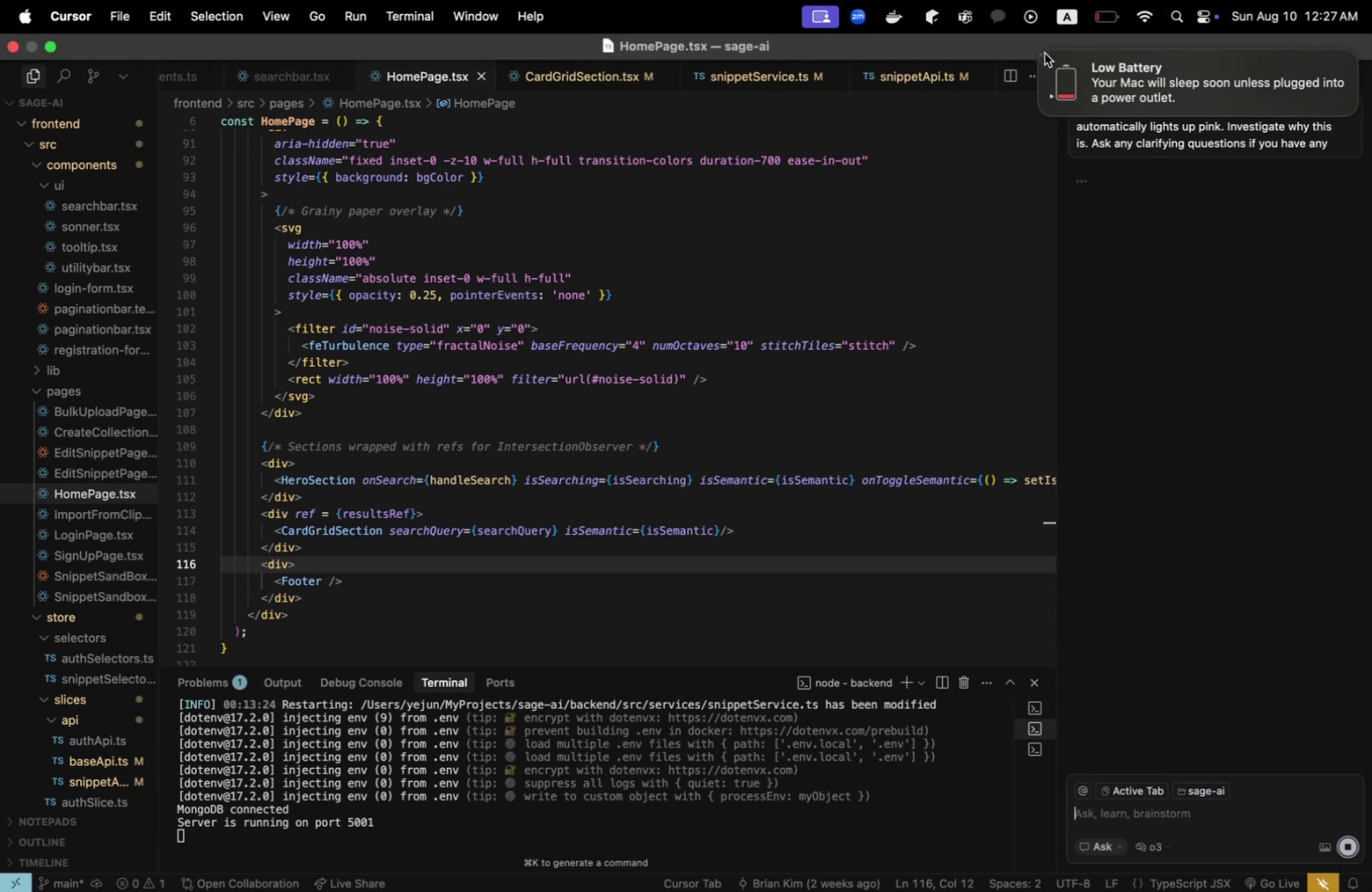 
left_click([1043, 60])
 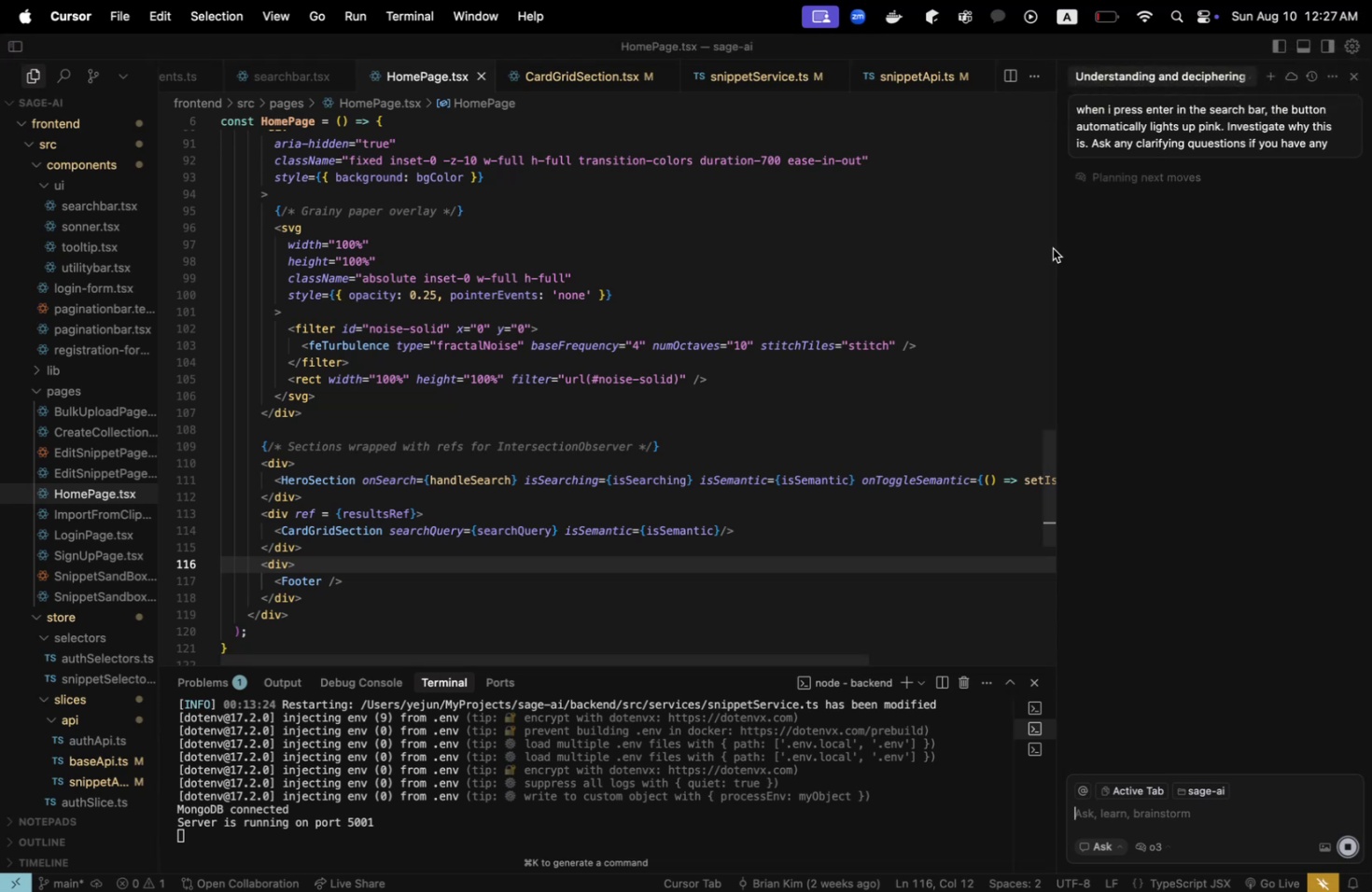 
left_click_drag(start_coordinate=[1054, 248], to_coordinate=[946, 246])
 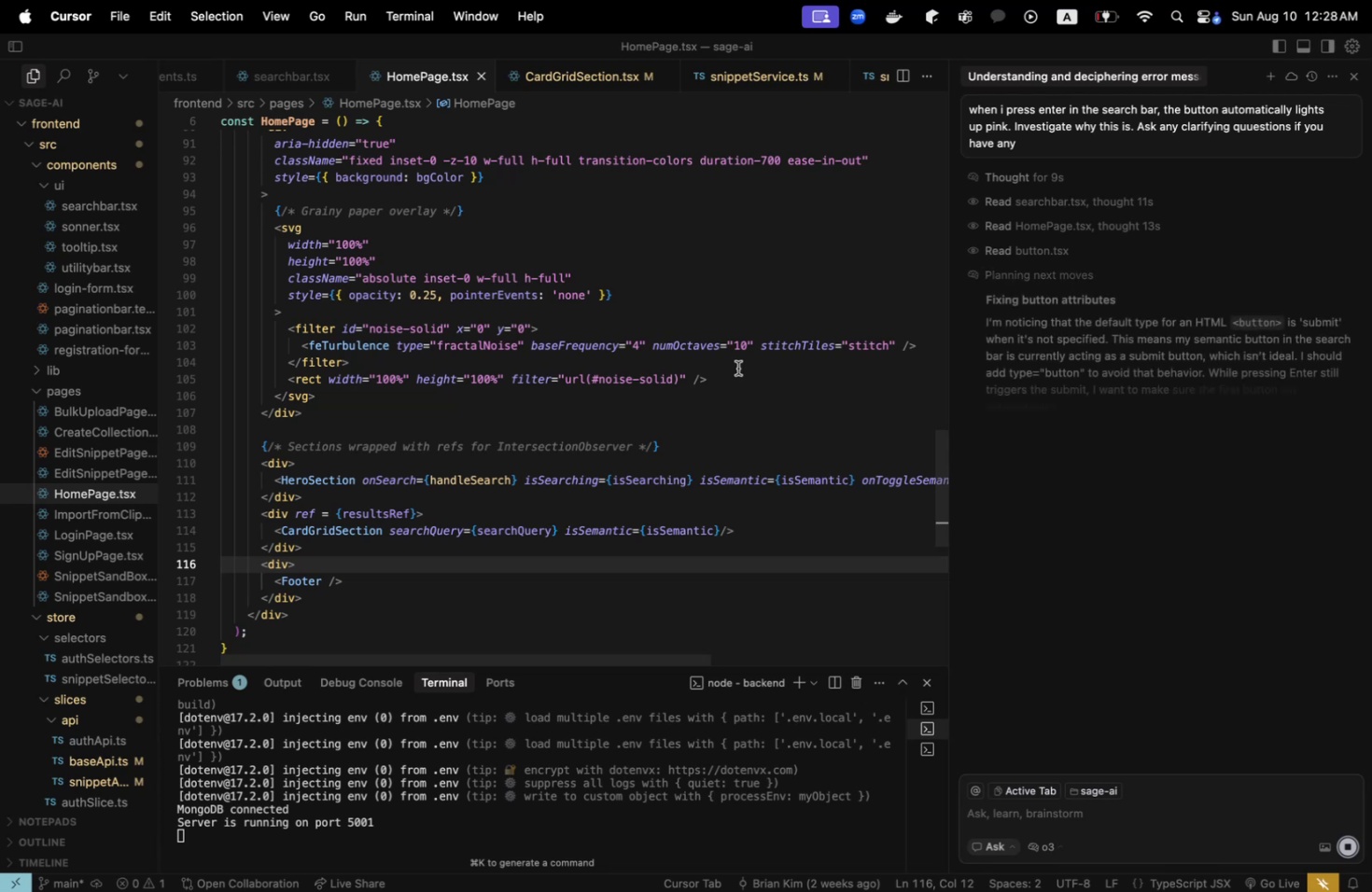 
wait(55.87)
 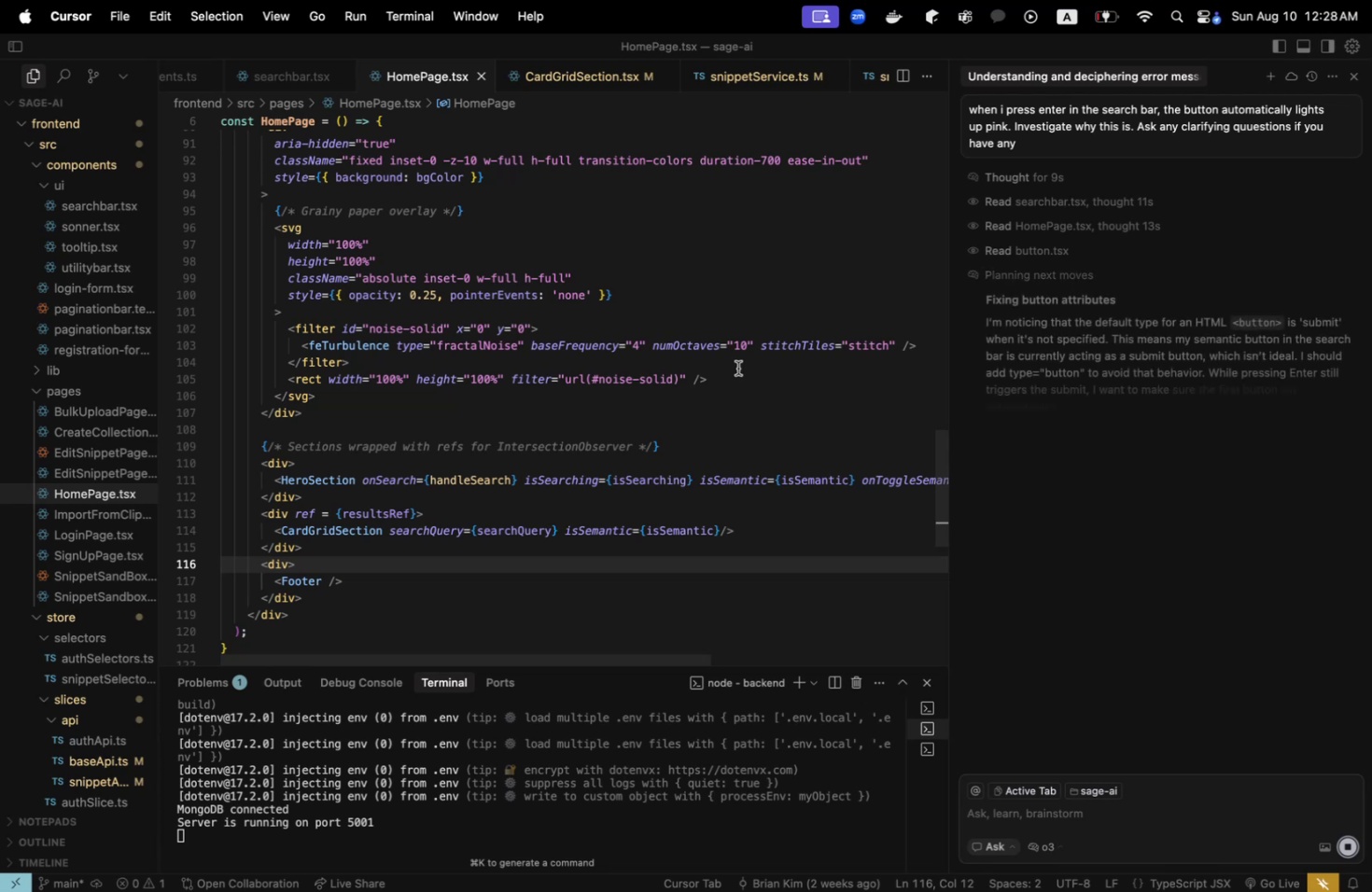 
scroll: coordinate [1156, 393], scroll_direction: down, amount: 2.0
 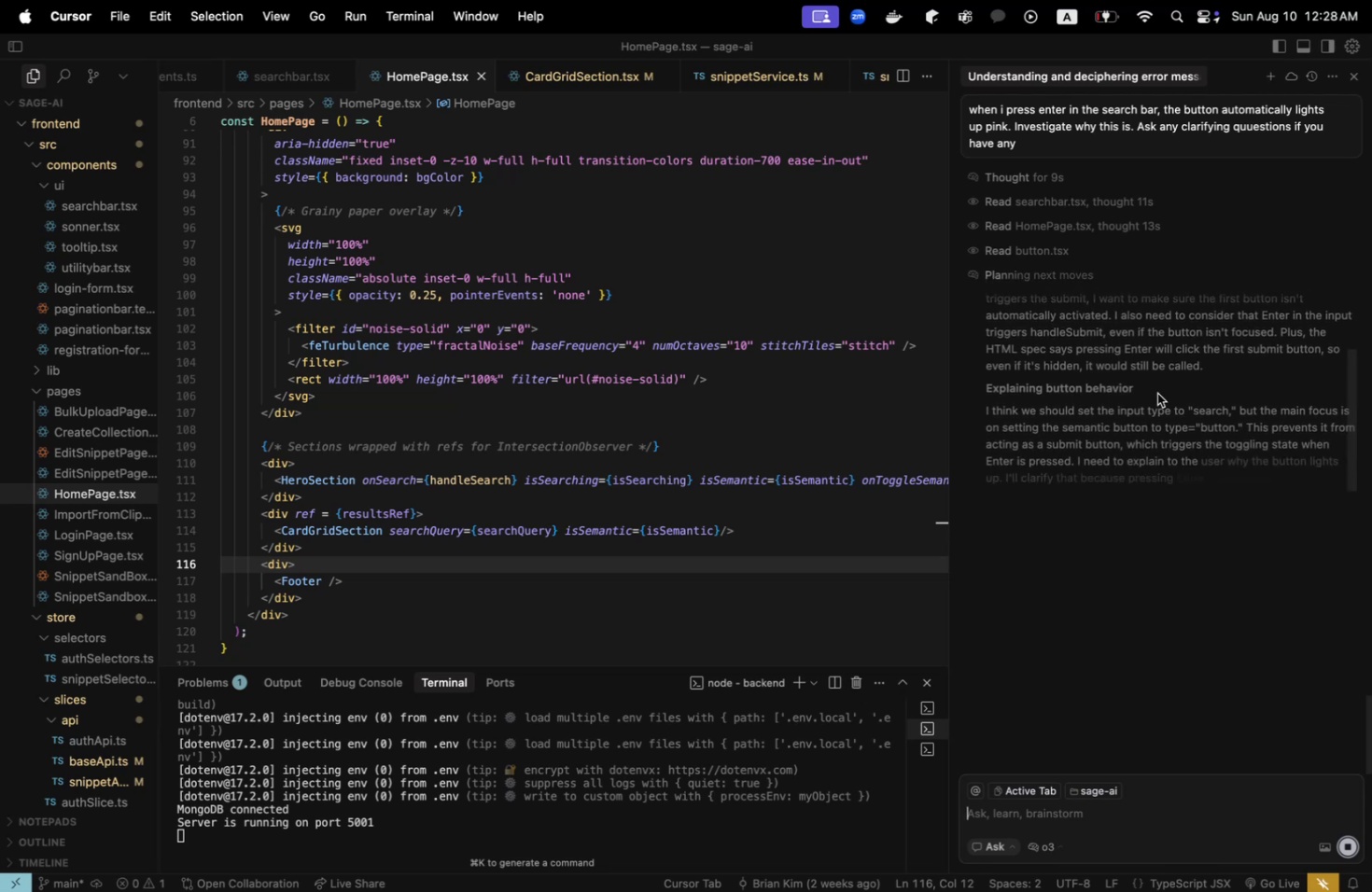 
scroll: coordinate [1156, 393], scroll_direction: up, amount: 1.0
 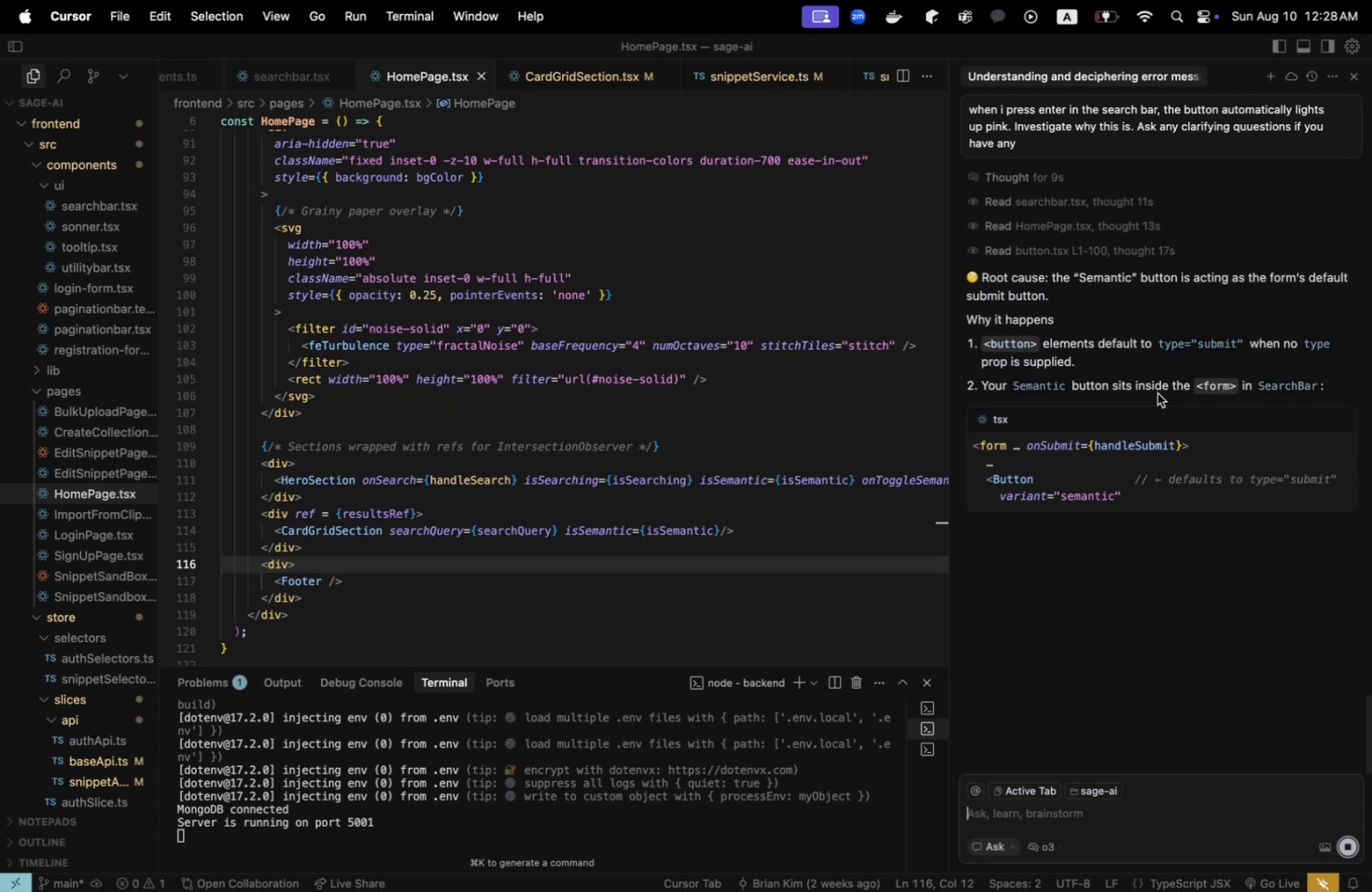 
wait(8.05)
 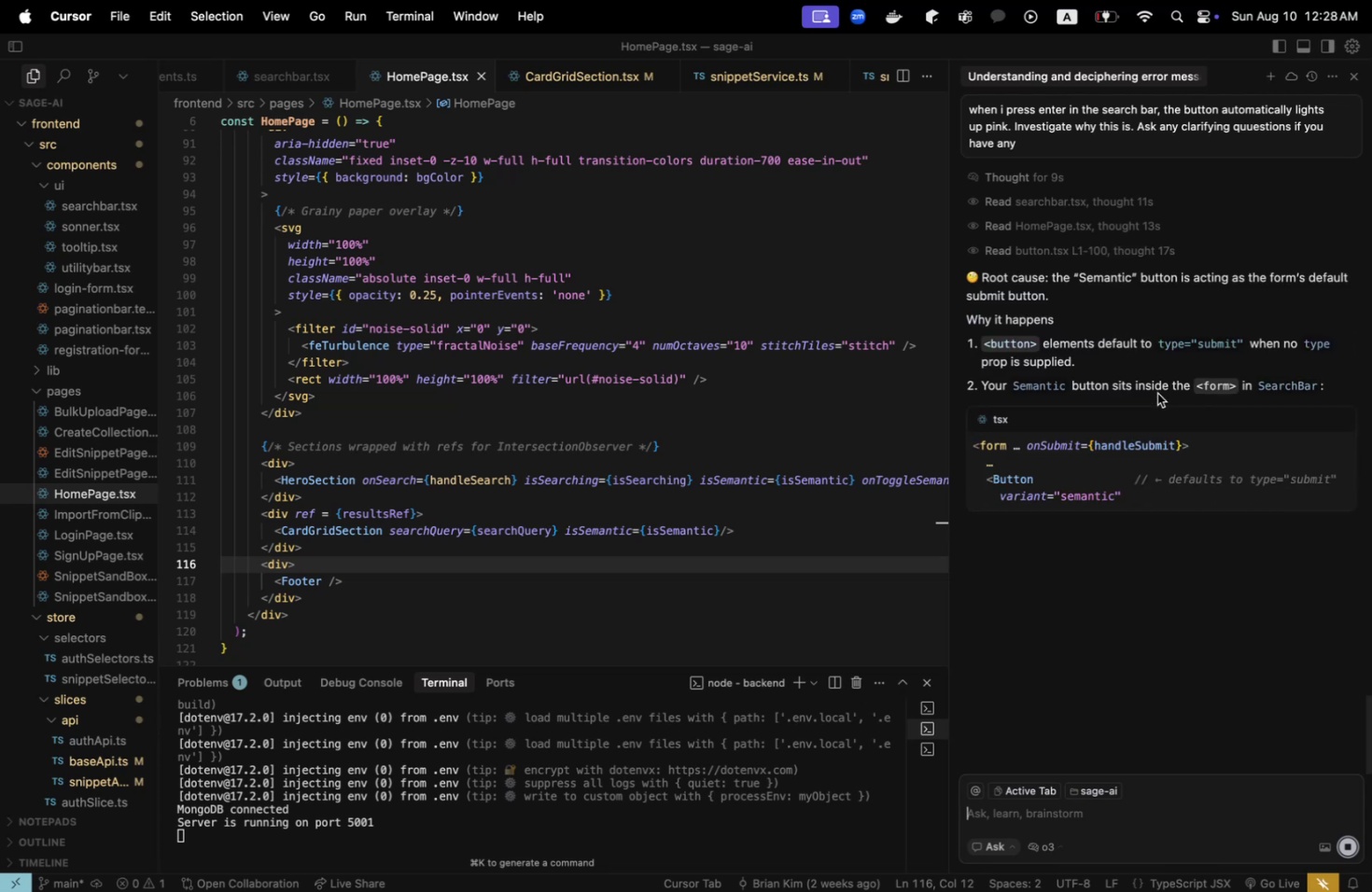 
scroll: coordinate [1156, 393], scroll_direction: up, amount: 1.0
 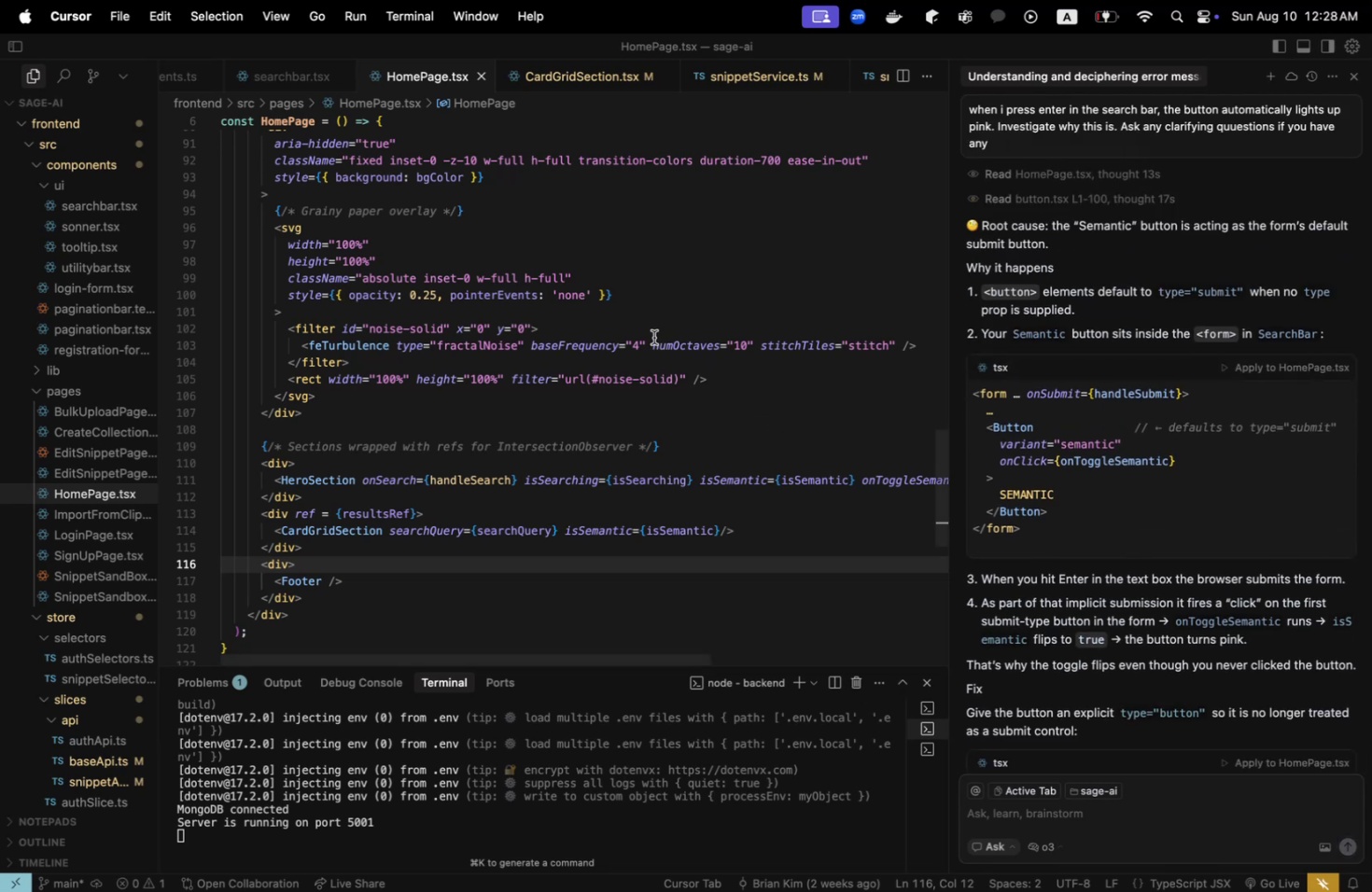 
wait(6.56)
 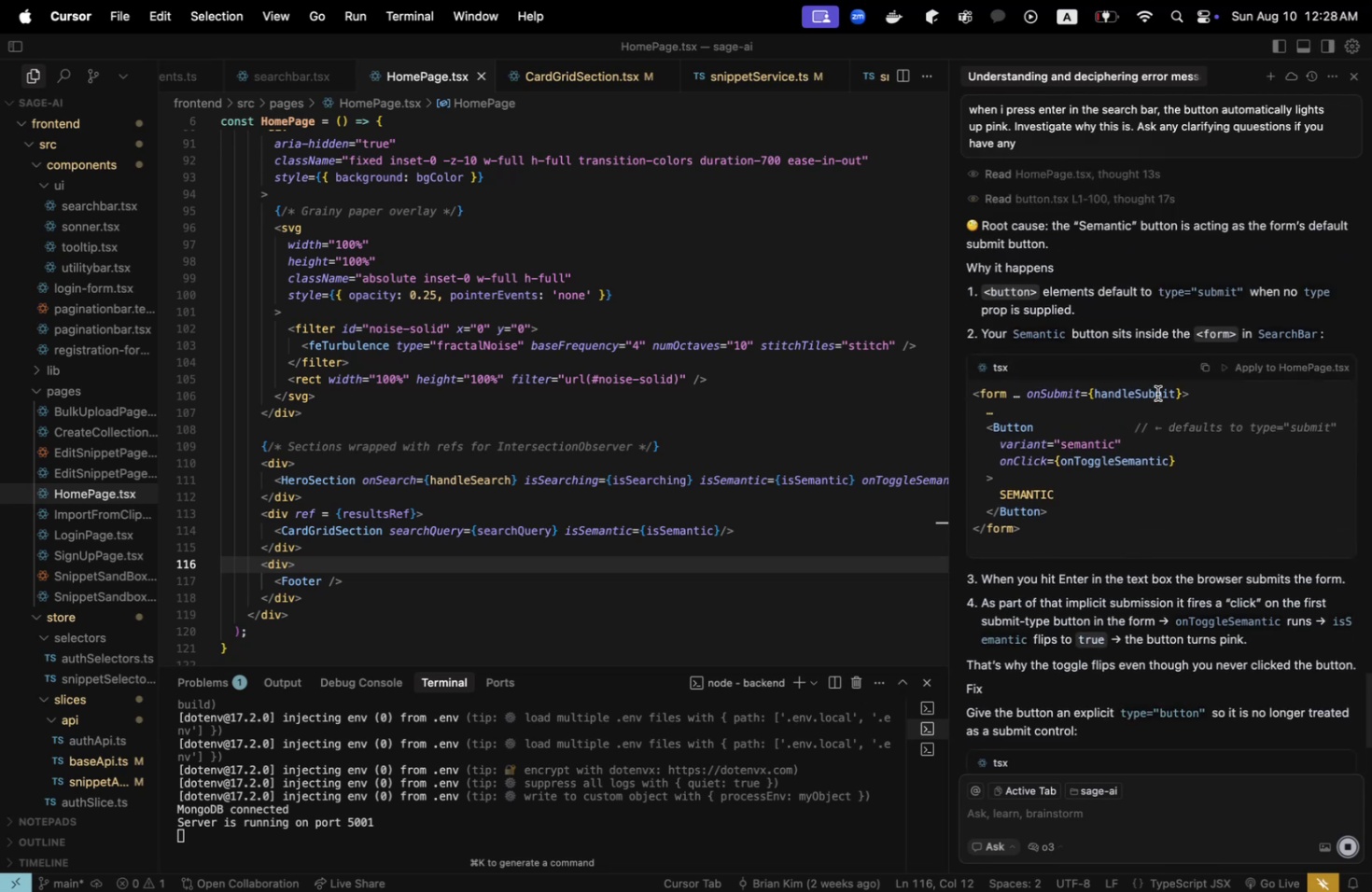 
left_click([261, 84])
 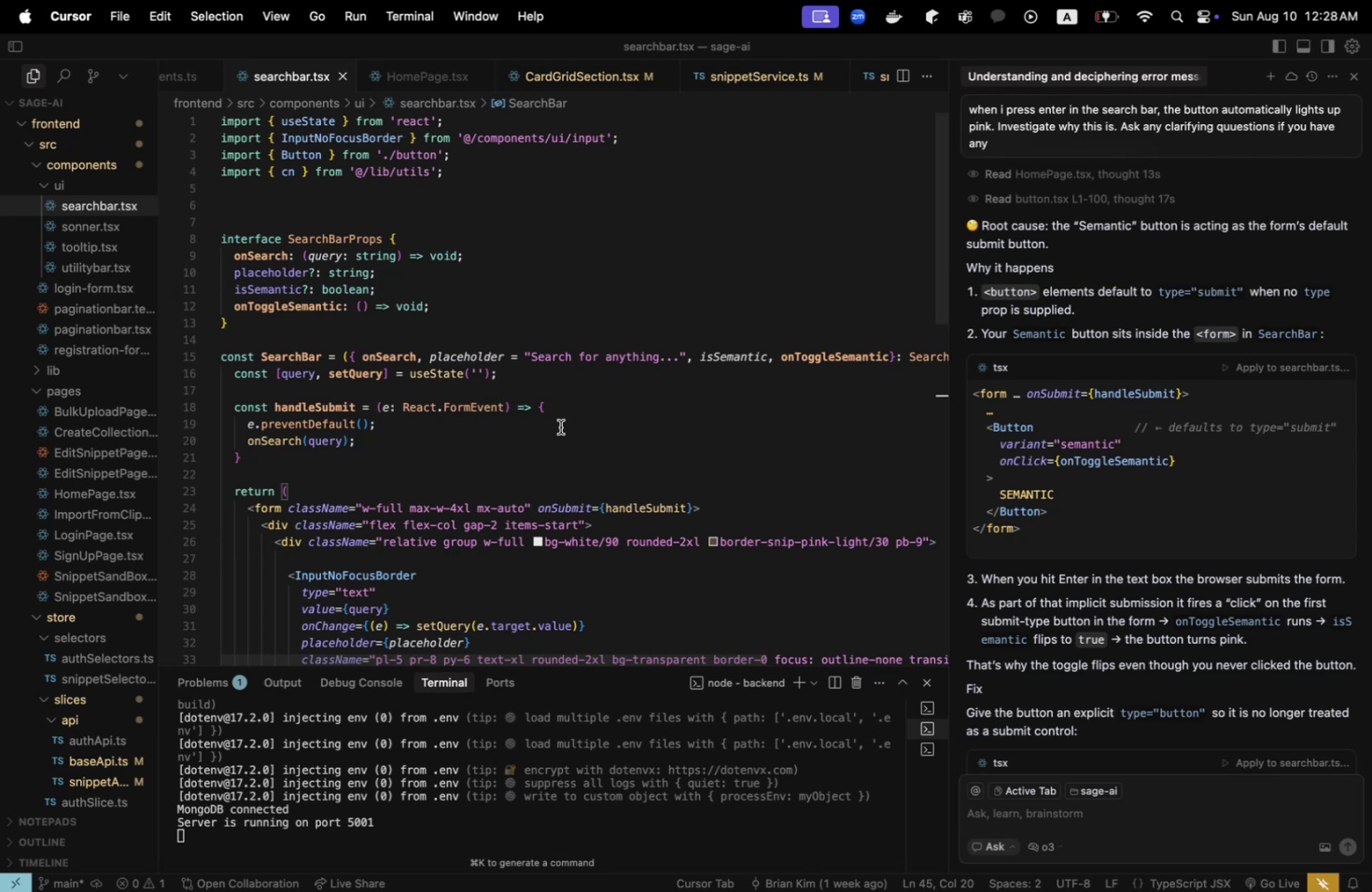 
scroll: coordinate [1115, 532], scroll_direction: down, amount: 4.0
 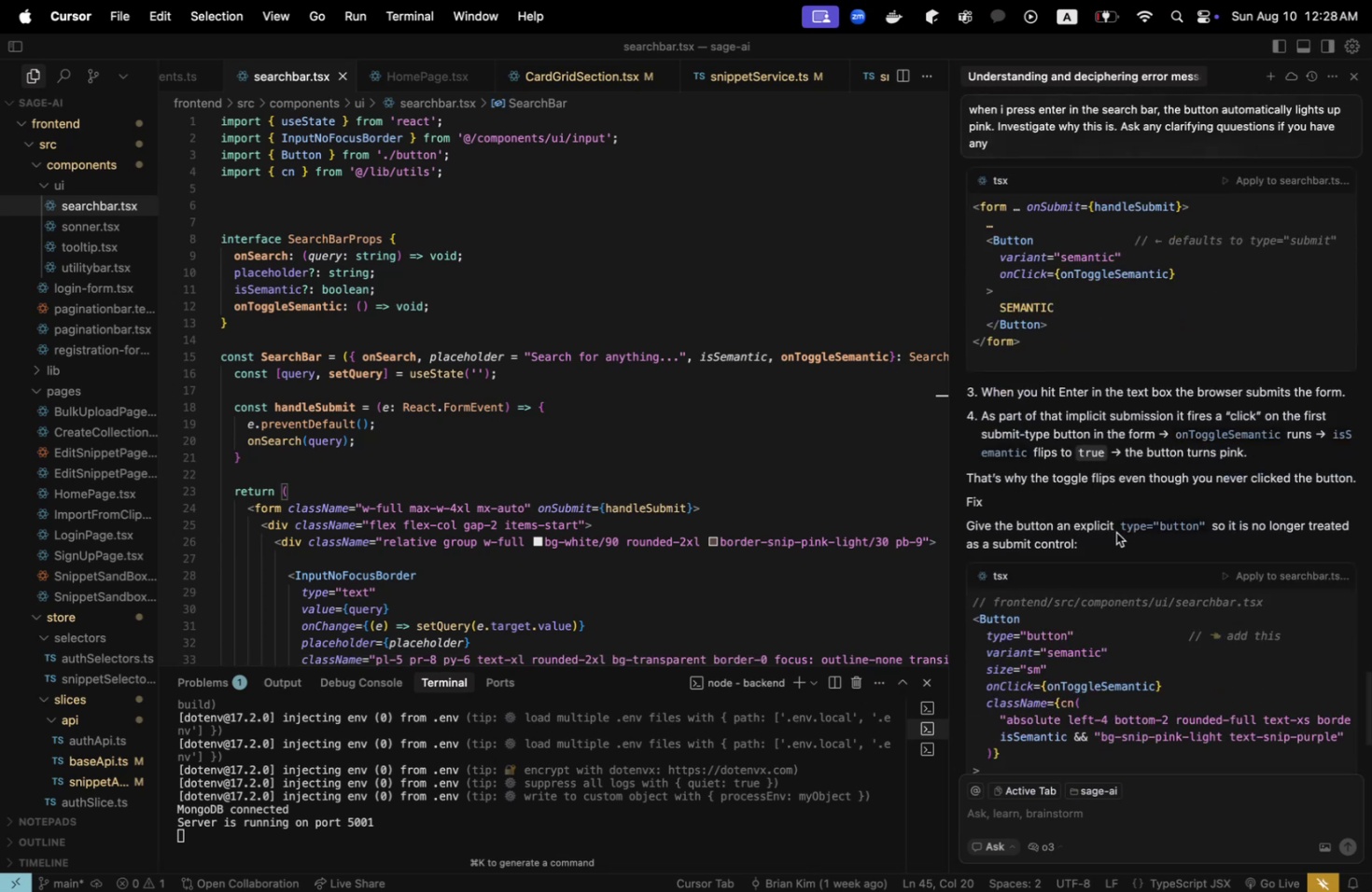 
wait(7.56)
 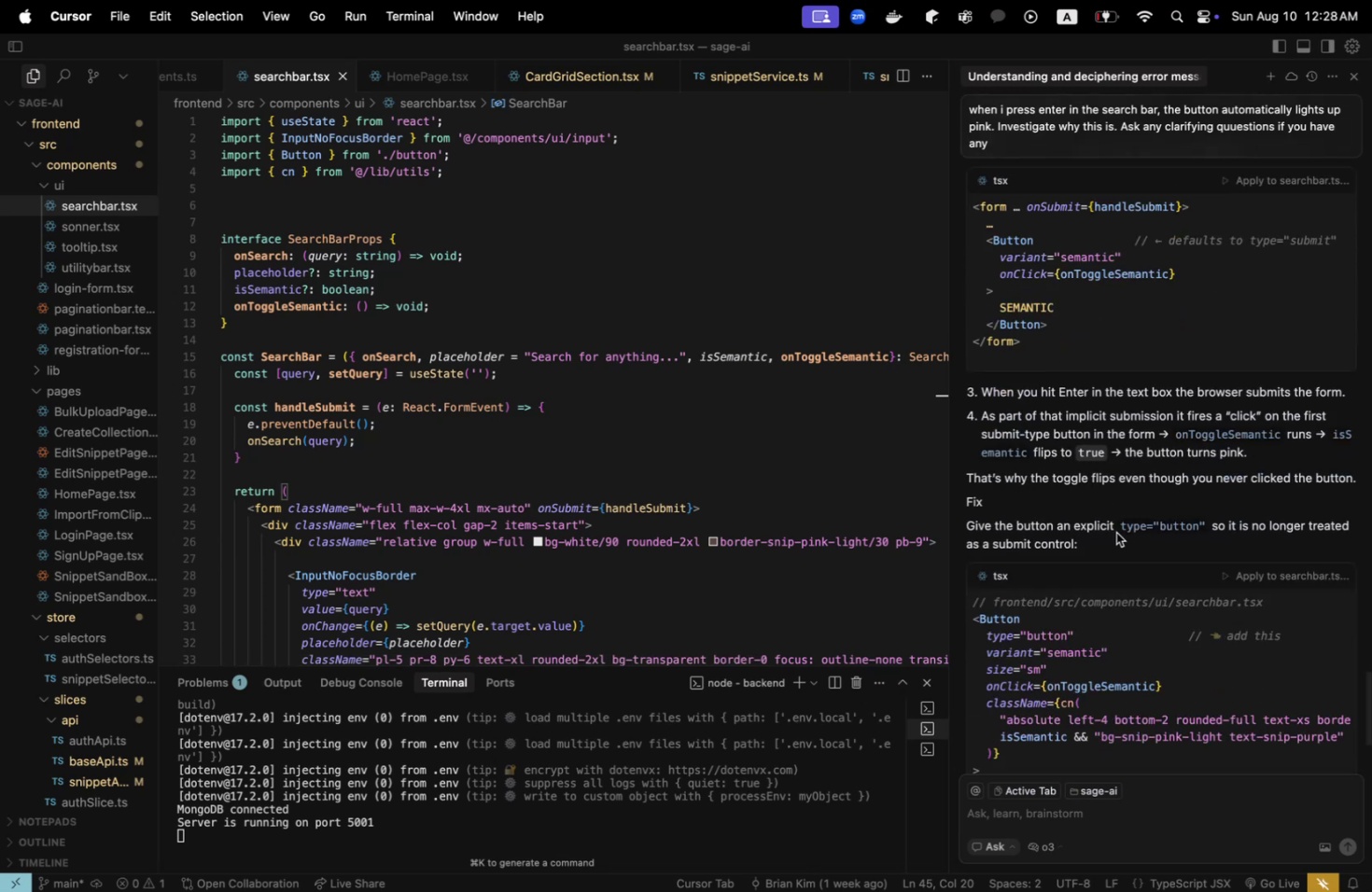 
scroll: coordinate [1115, 532], scroll_direction: down, amount: 8.0
 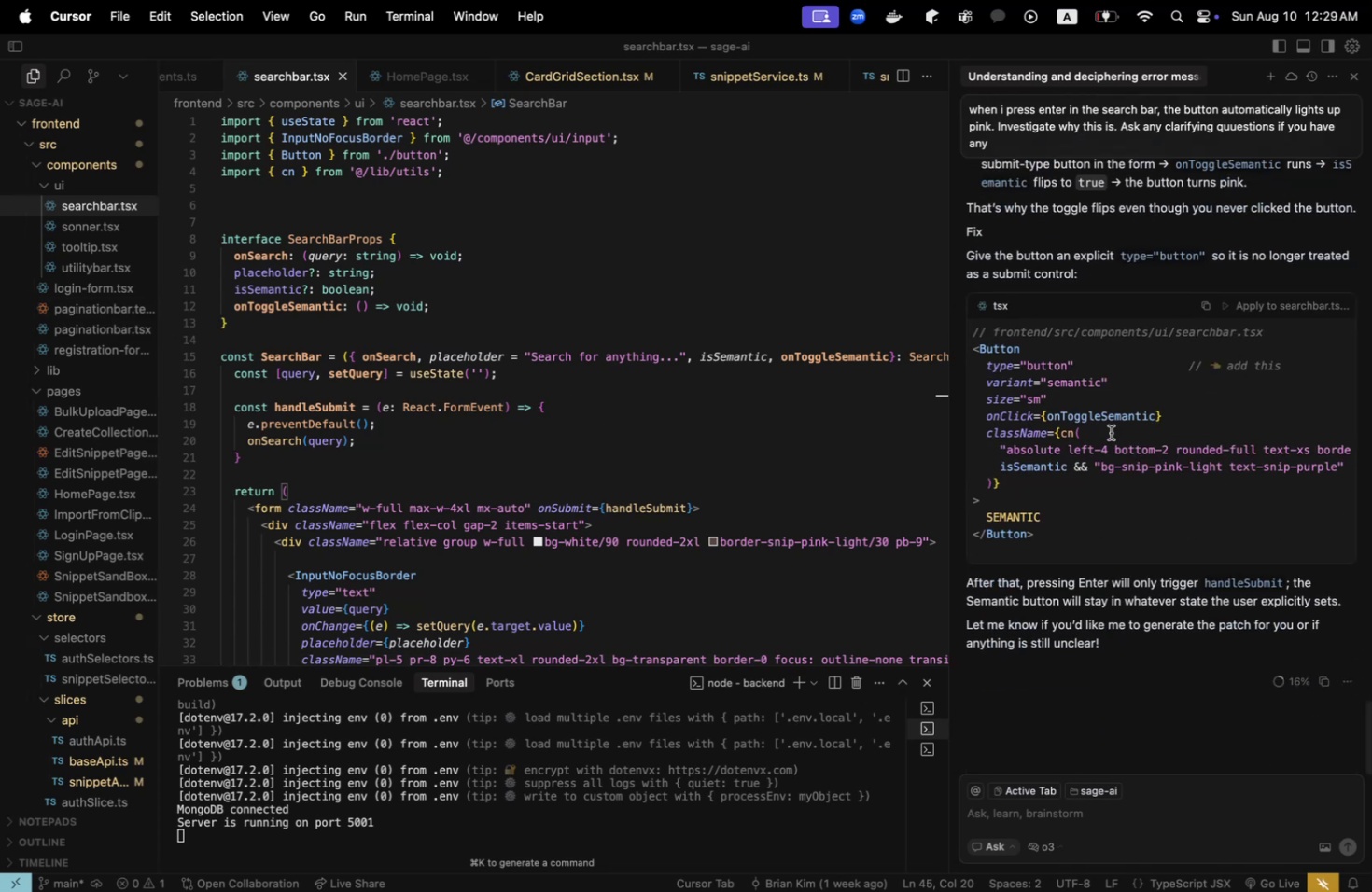 
wait(8.35)
 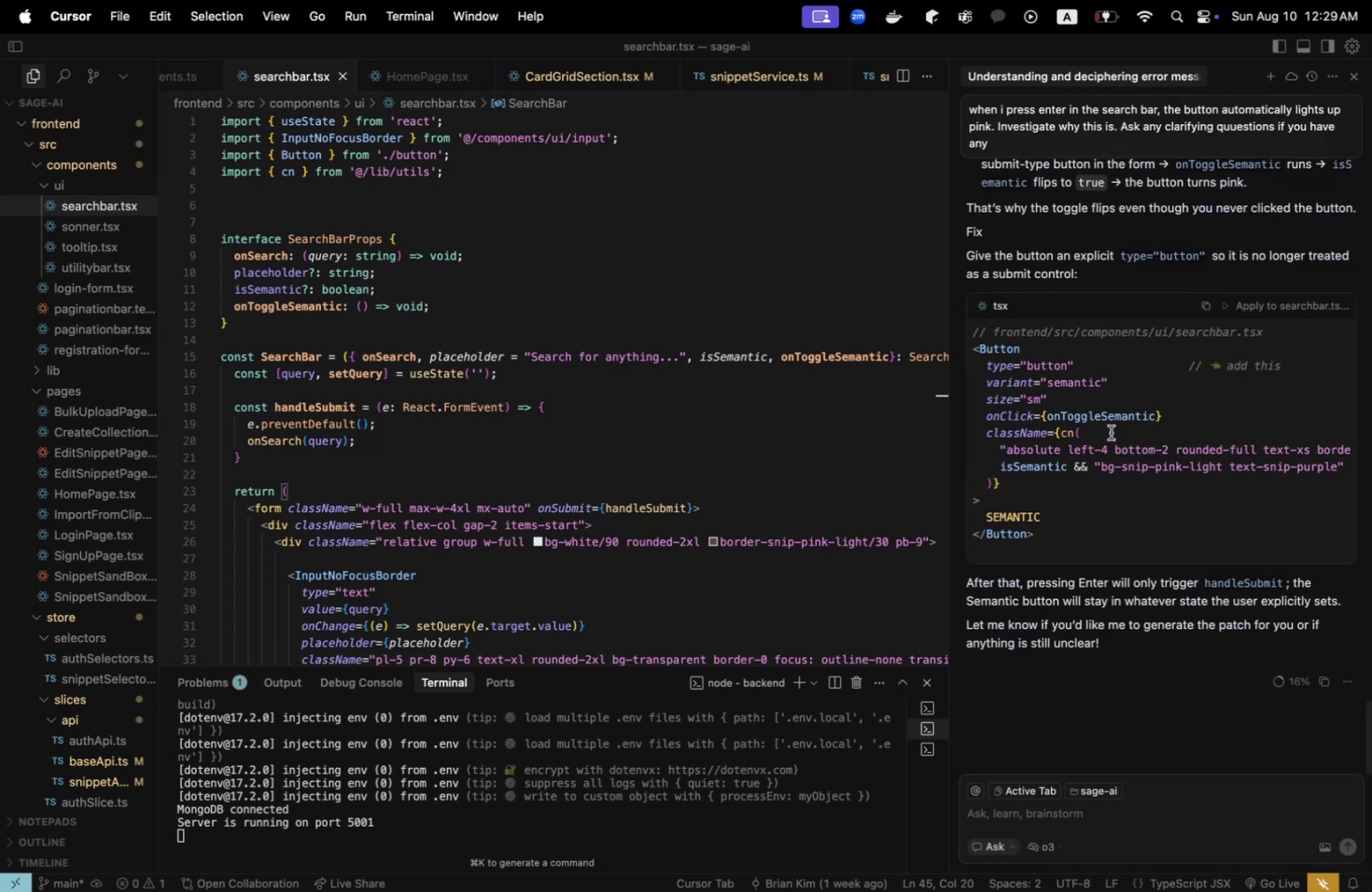 
scroll: coordinate [415, 412], scroll_direction: down, amount: 2.0
 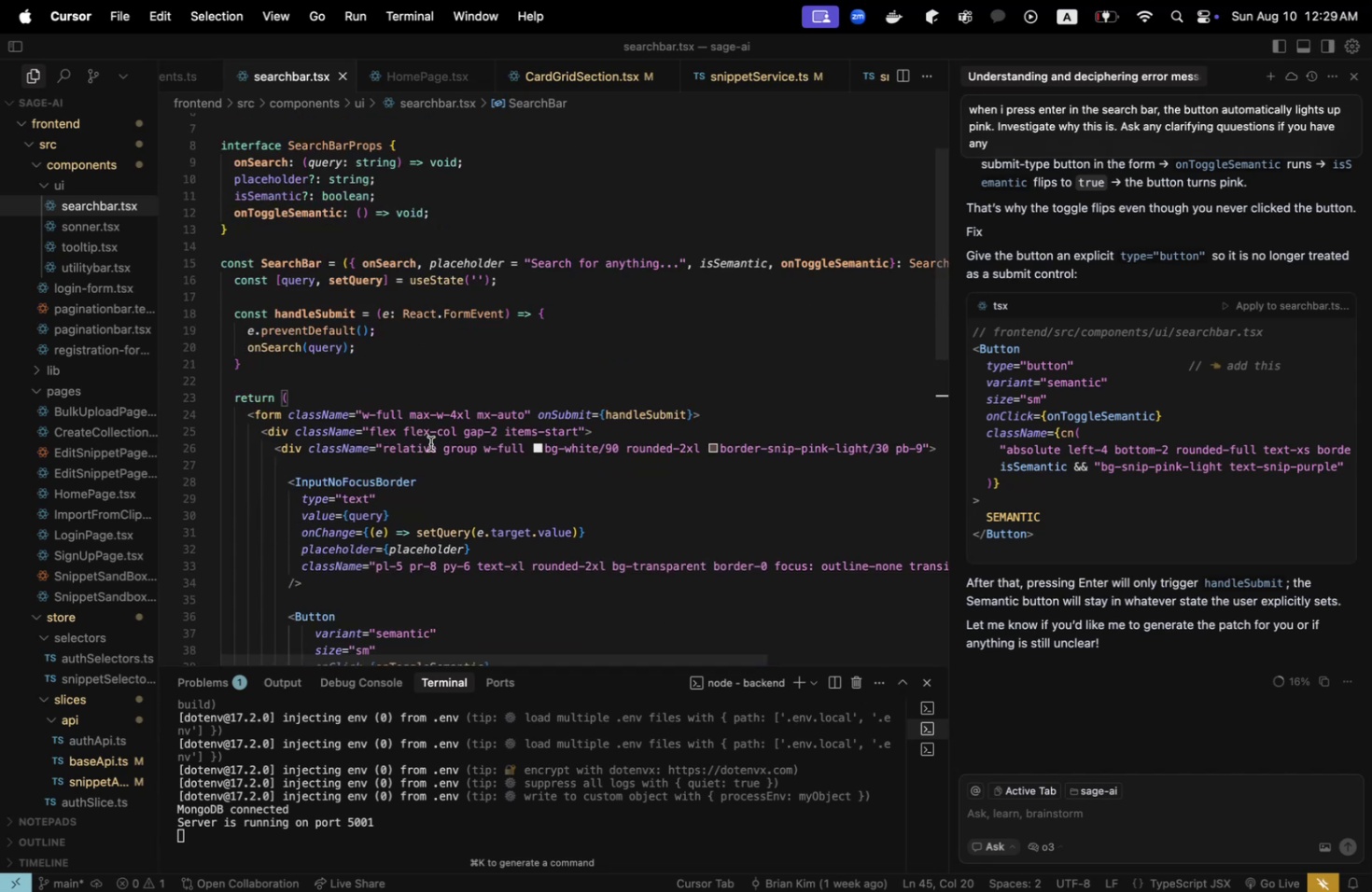 
scroll: coordinate [412, 301], scroll_direction: up, amount: 6.0
 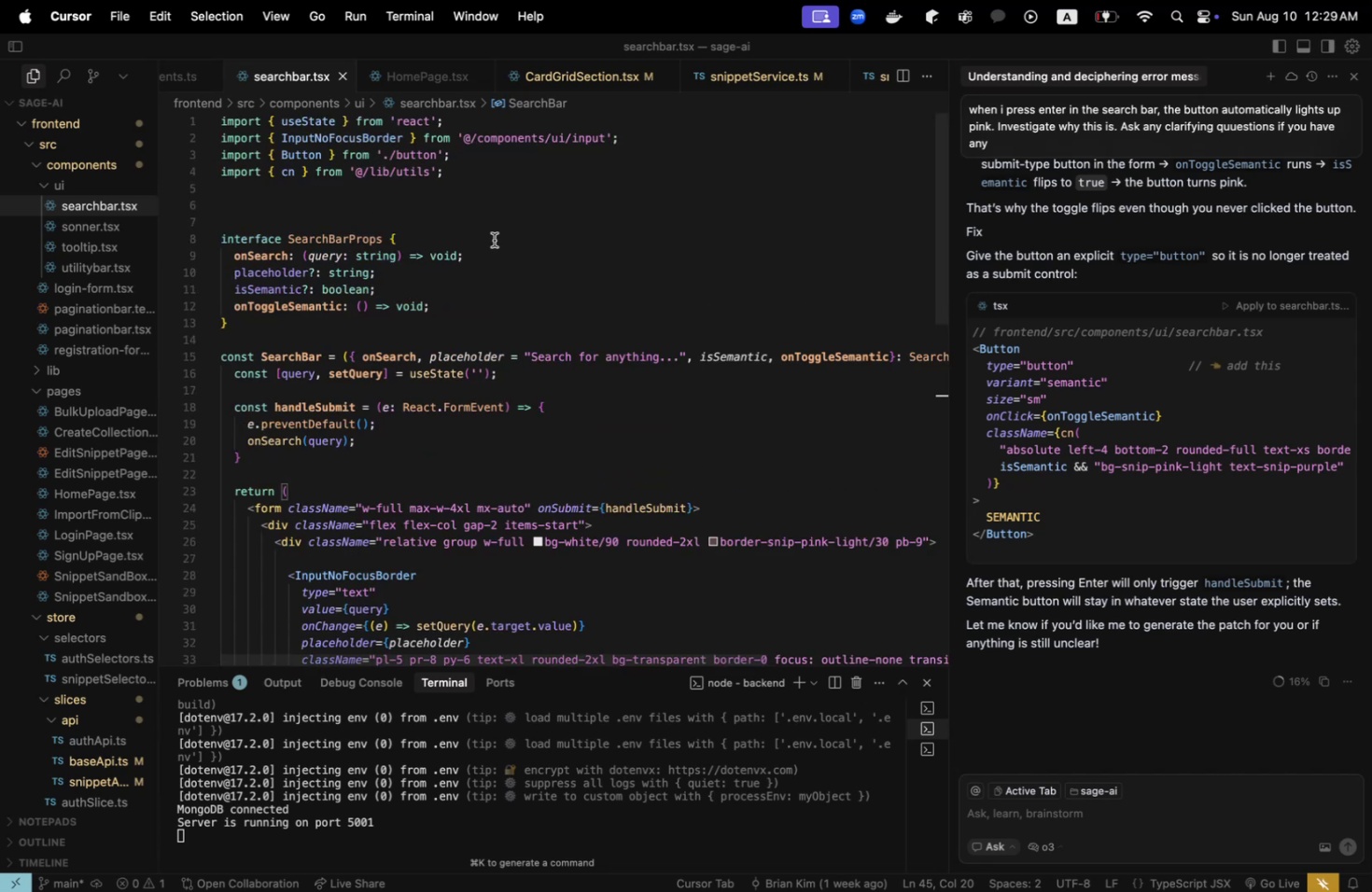 
scroll: coordinate [477, 407], scroll_direction: down, amount: 7.0
 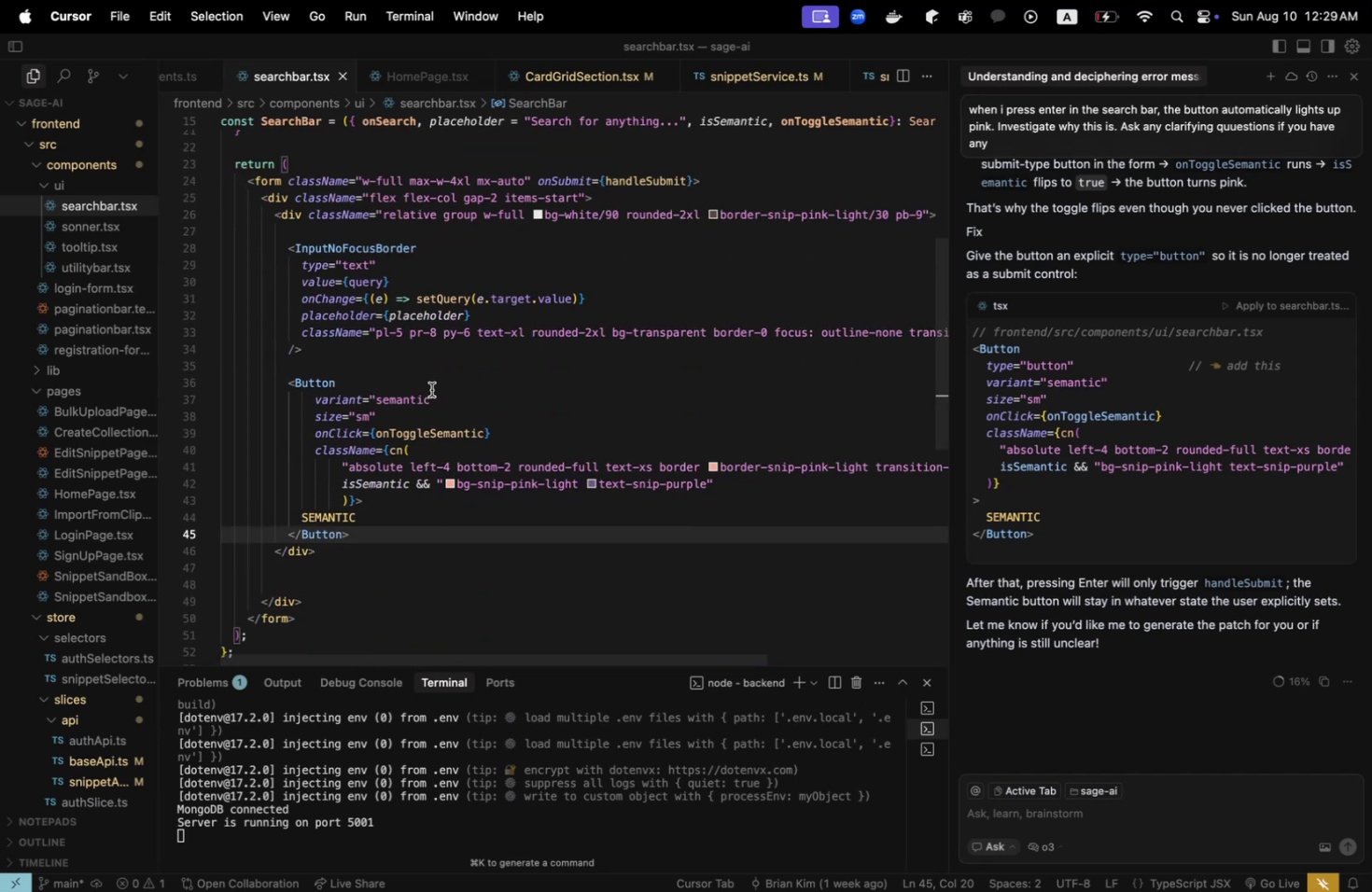 
left_click([425, 387])
 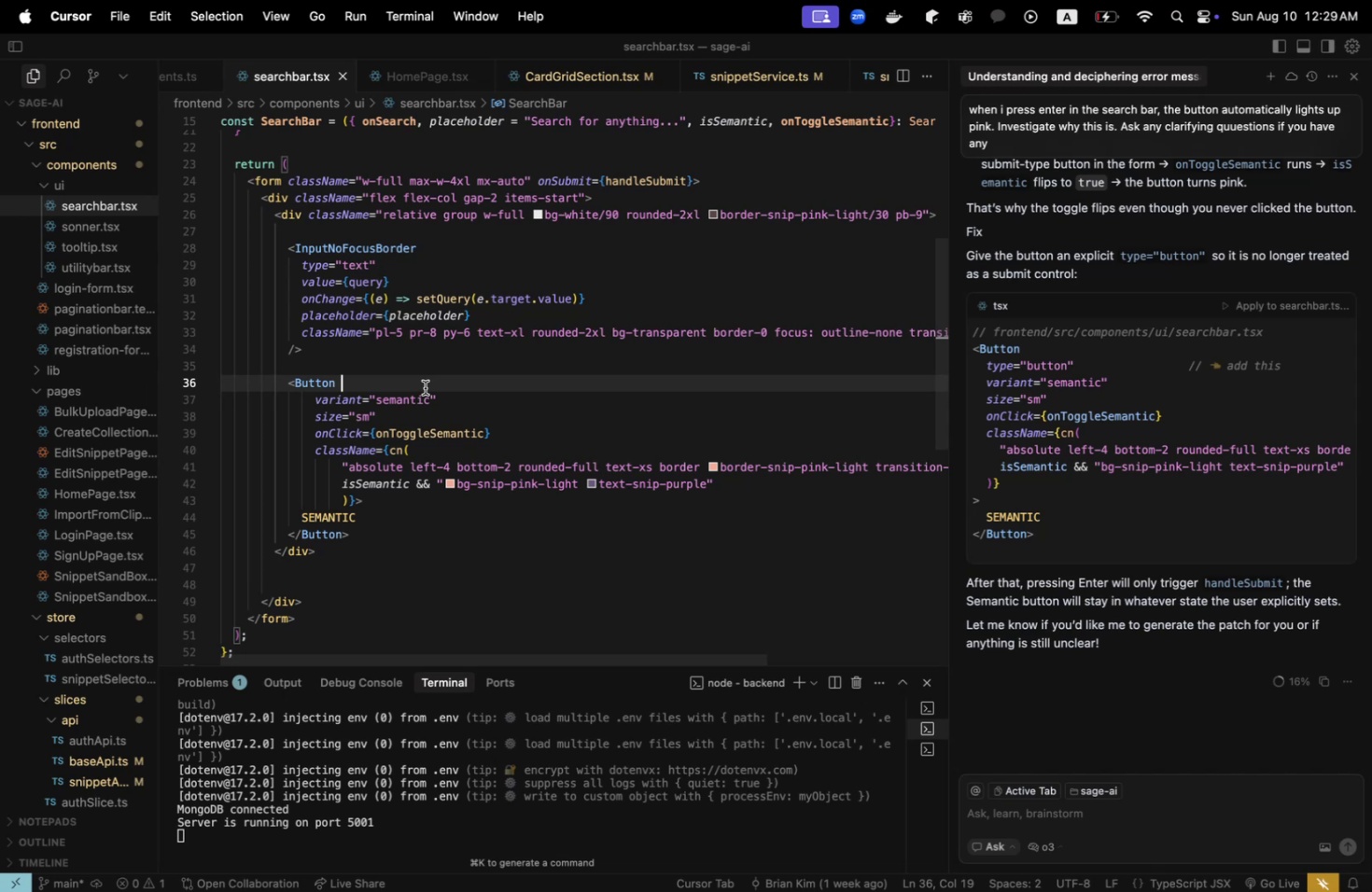 
key(Shift+ArrowLeft)
 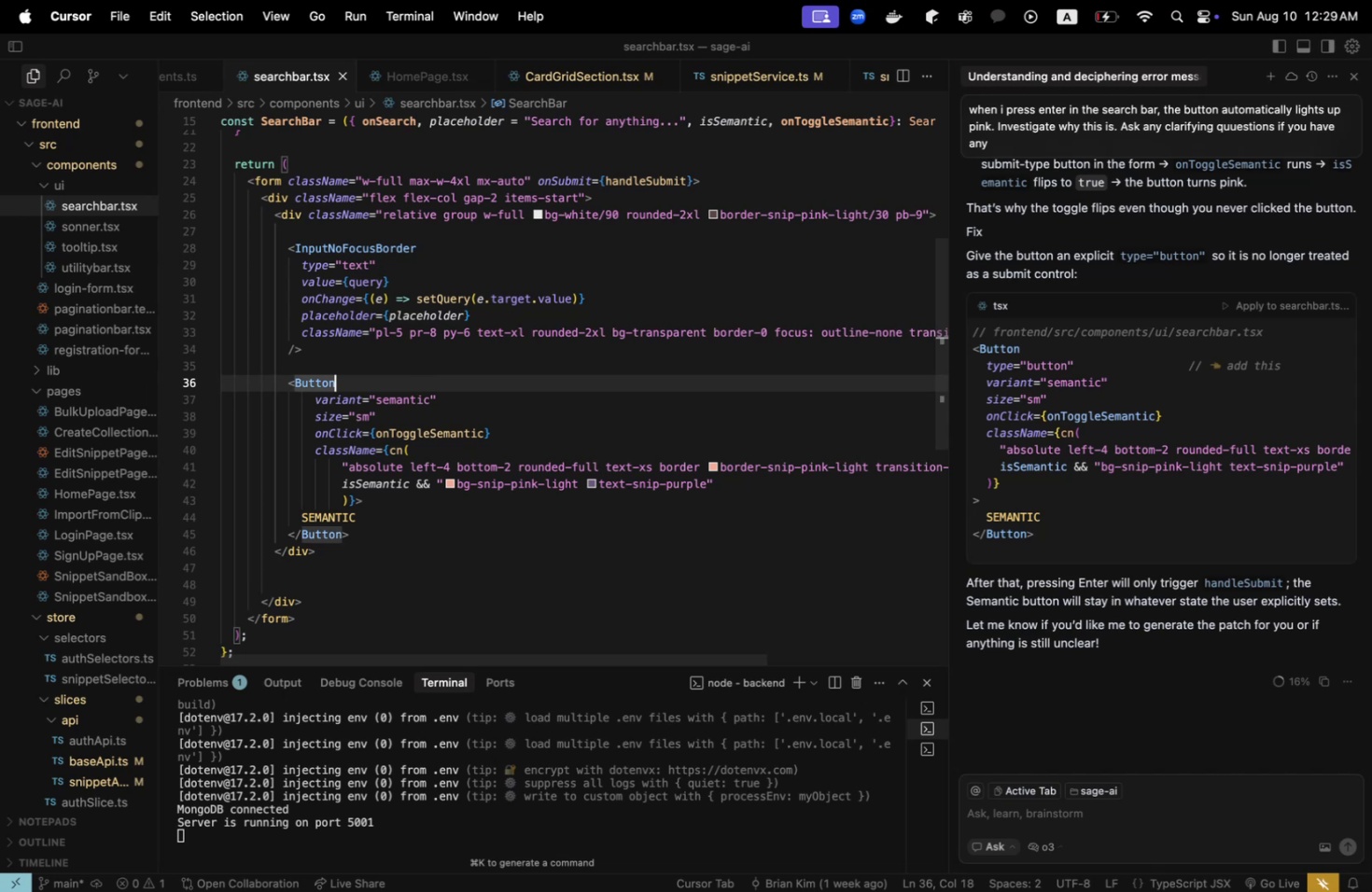 
key(Shift+Enter)
 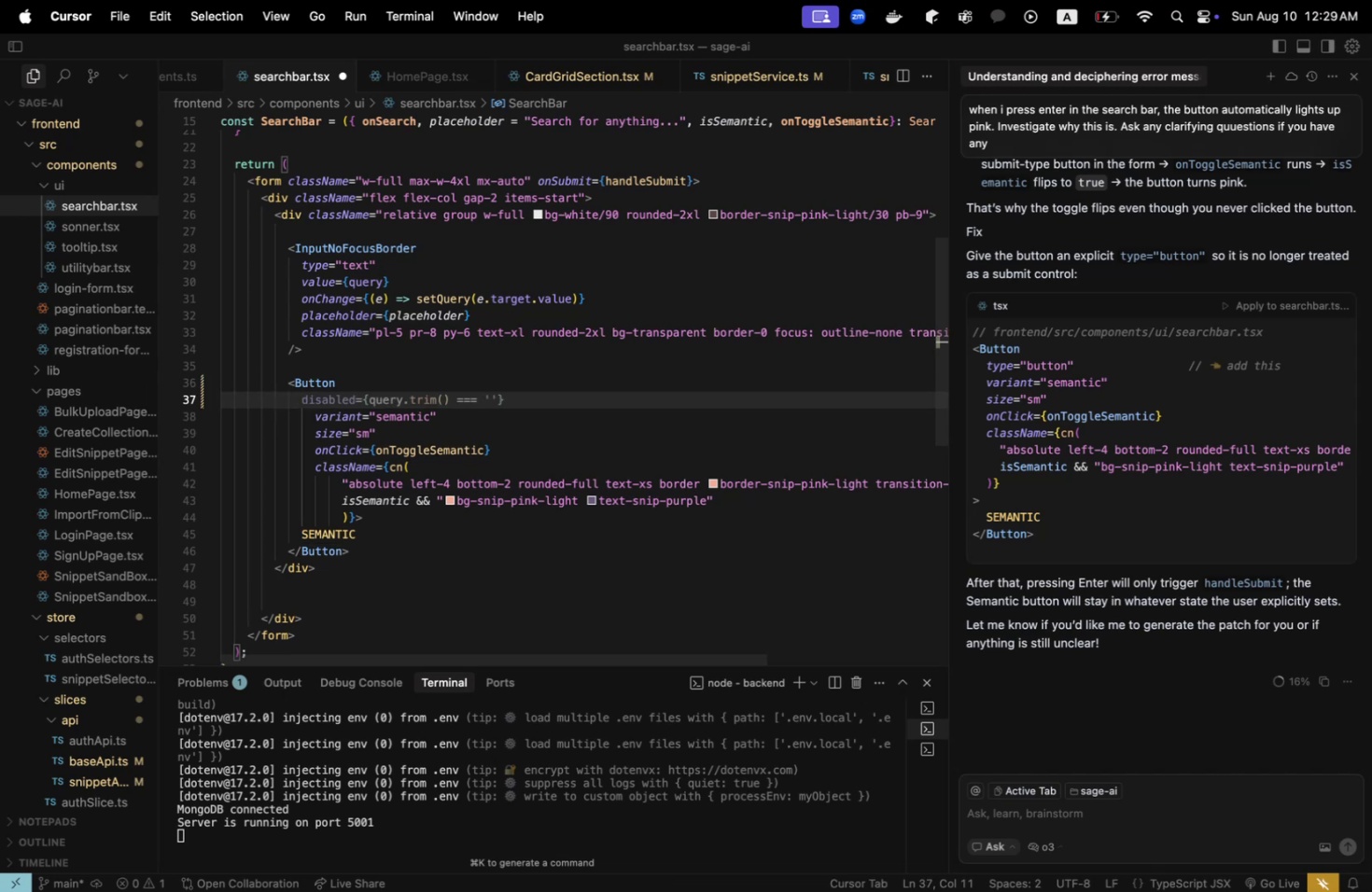 
key(Escape)
key(Tab)
key(Tab)
type(TYPE+"SUBMIT")
key(Backspace)
key(Backspace)
key(Backspace)
key(Backspace)
key(Backspace)
key(Backspace)
key(Backspace)
type(BUTTON")
 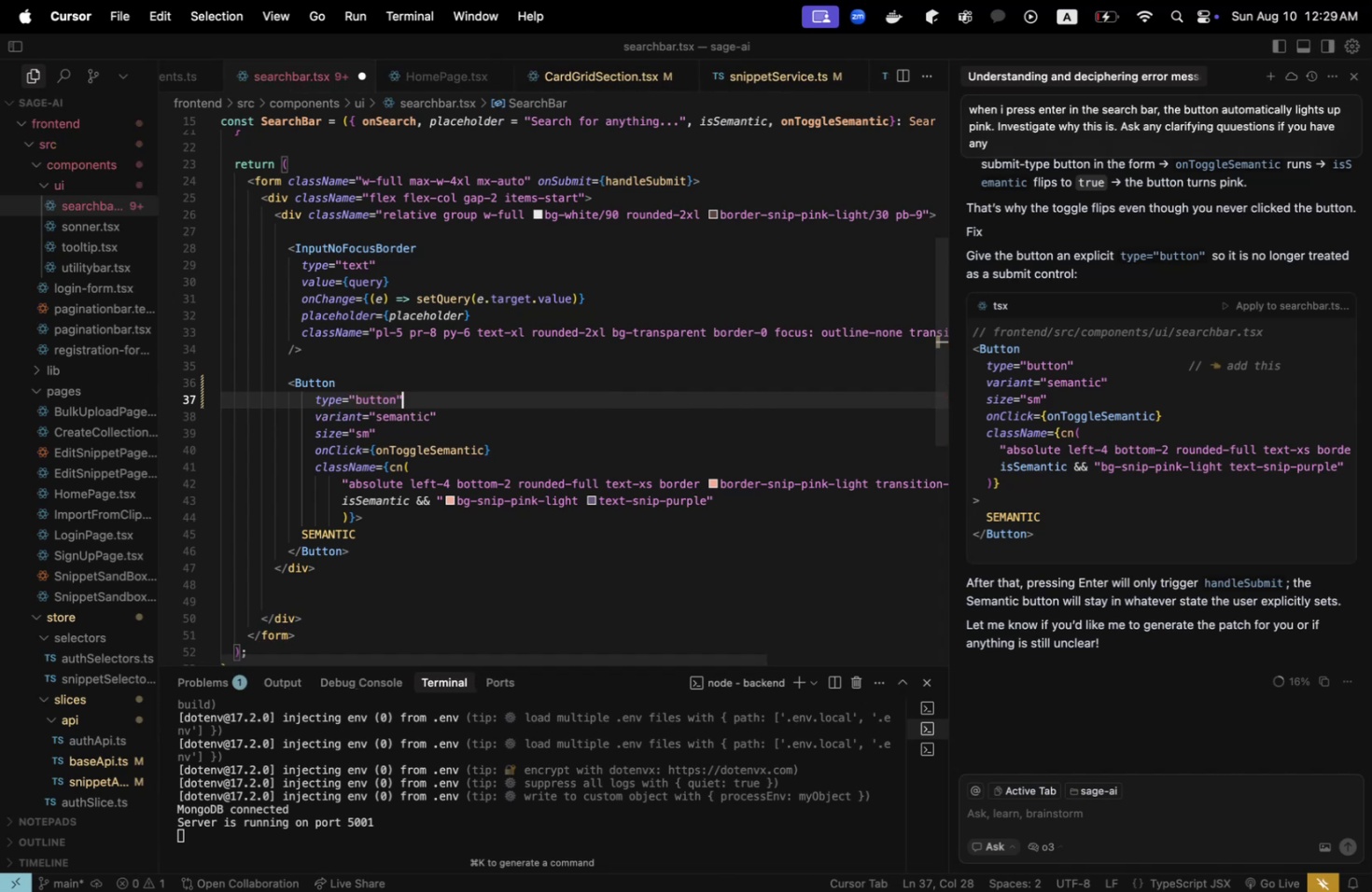 
 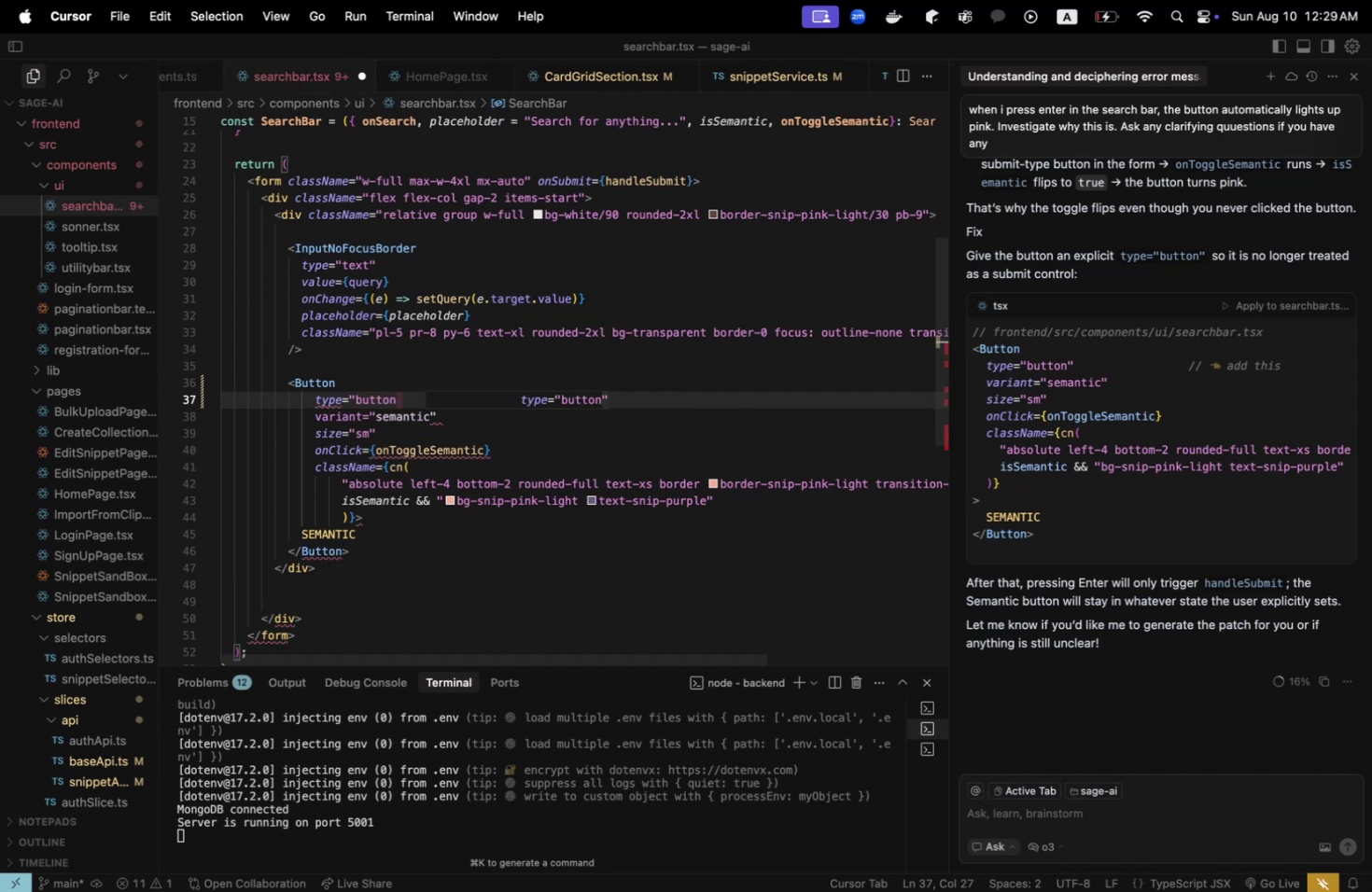 
key(Meta+Shift+CommandLeft)
 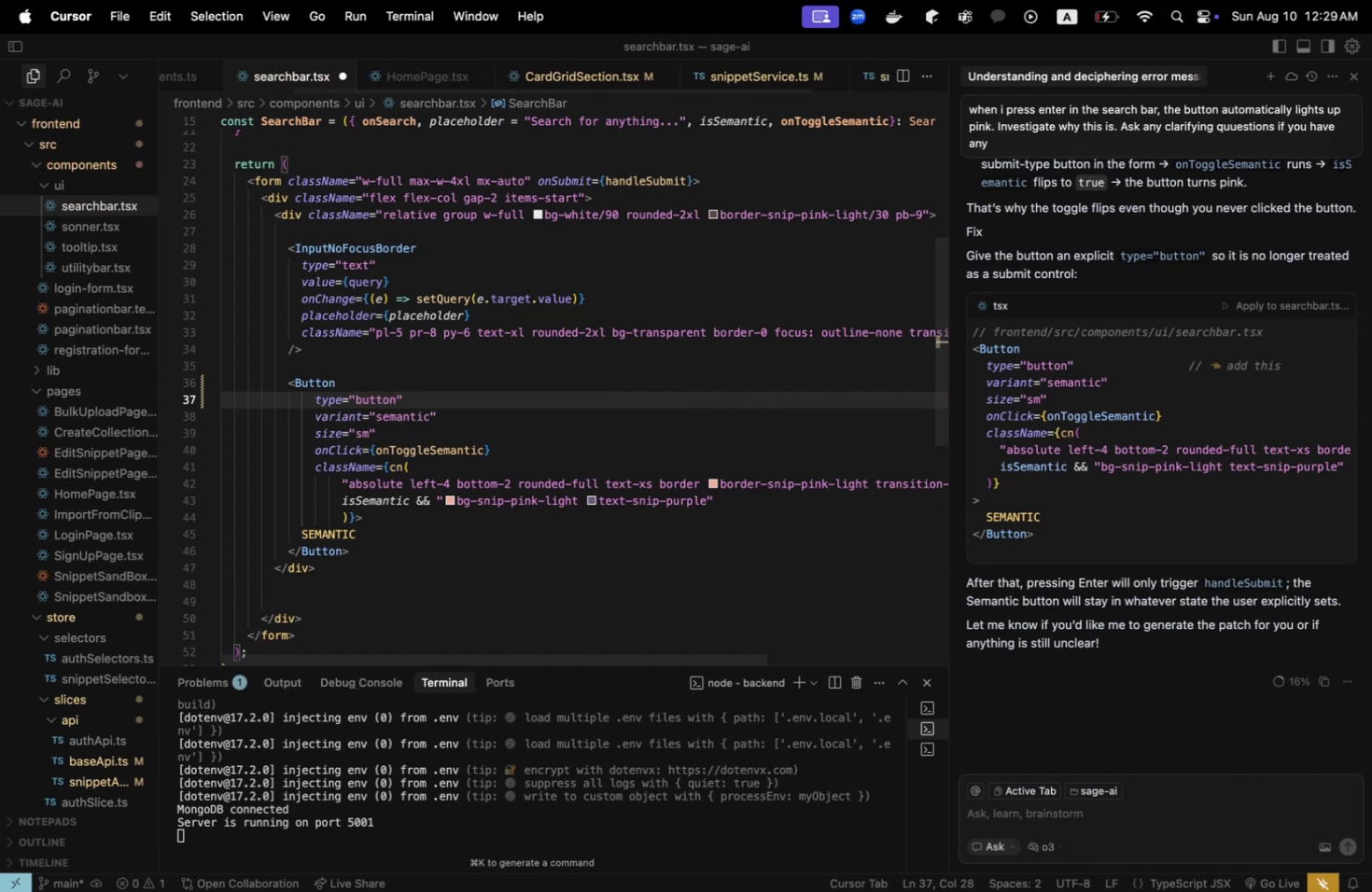 
key(Meta+Shift+S)
 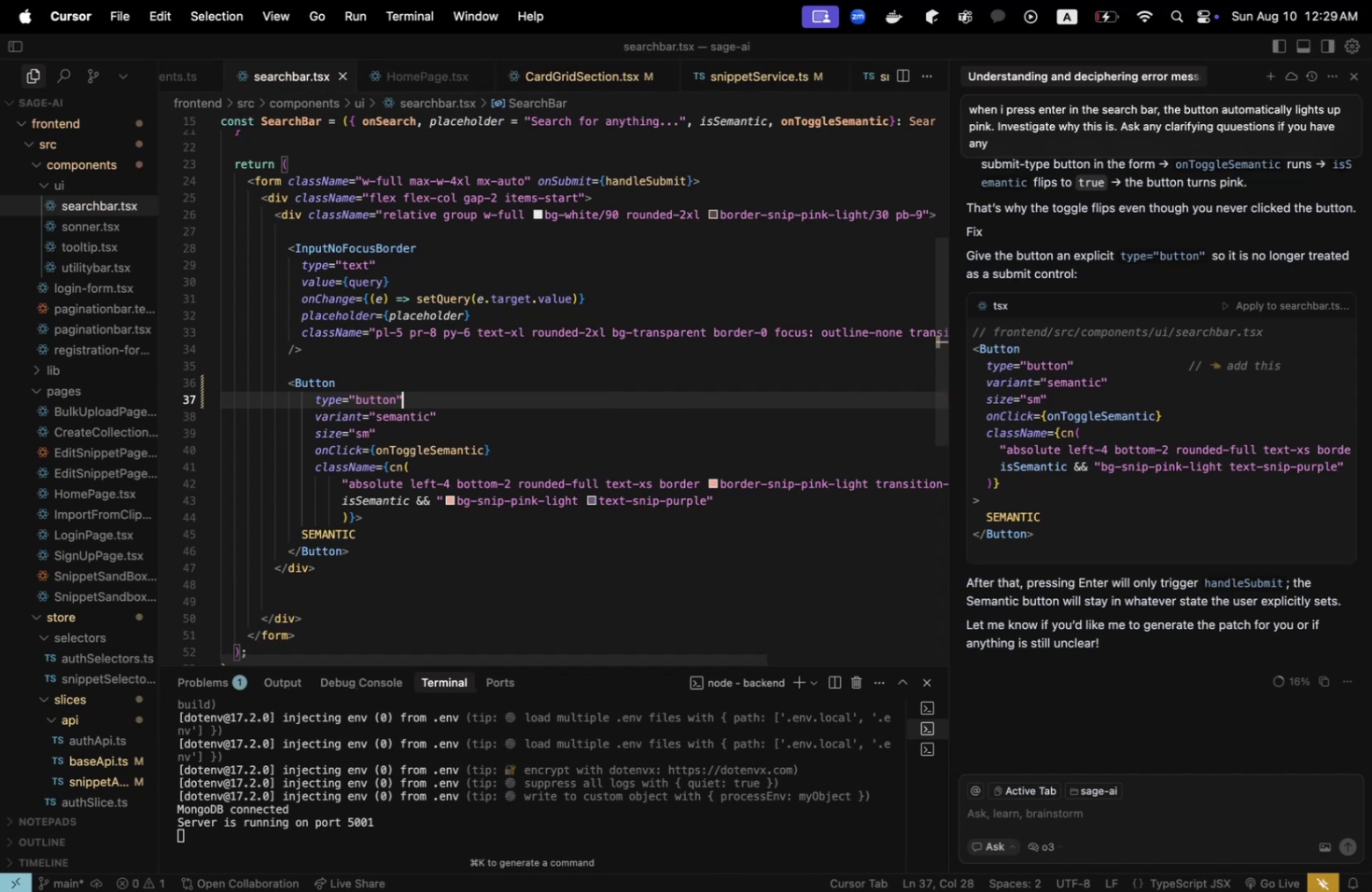 
key(Meta+Shift+CommandLeft)
 